 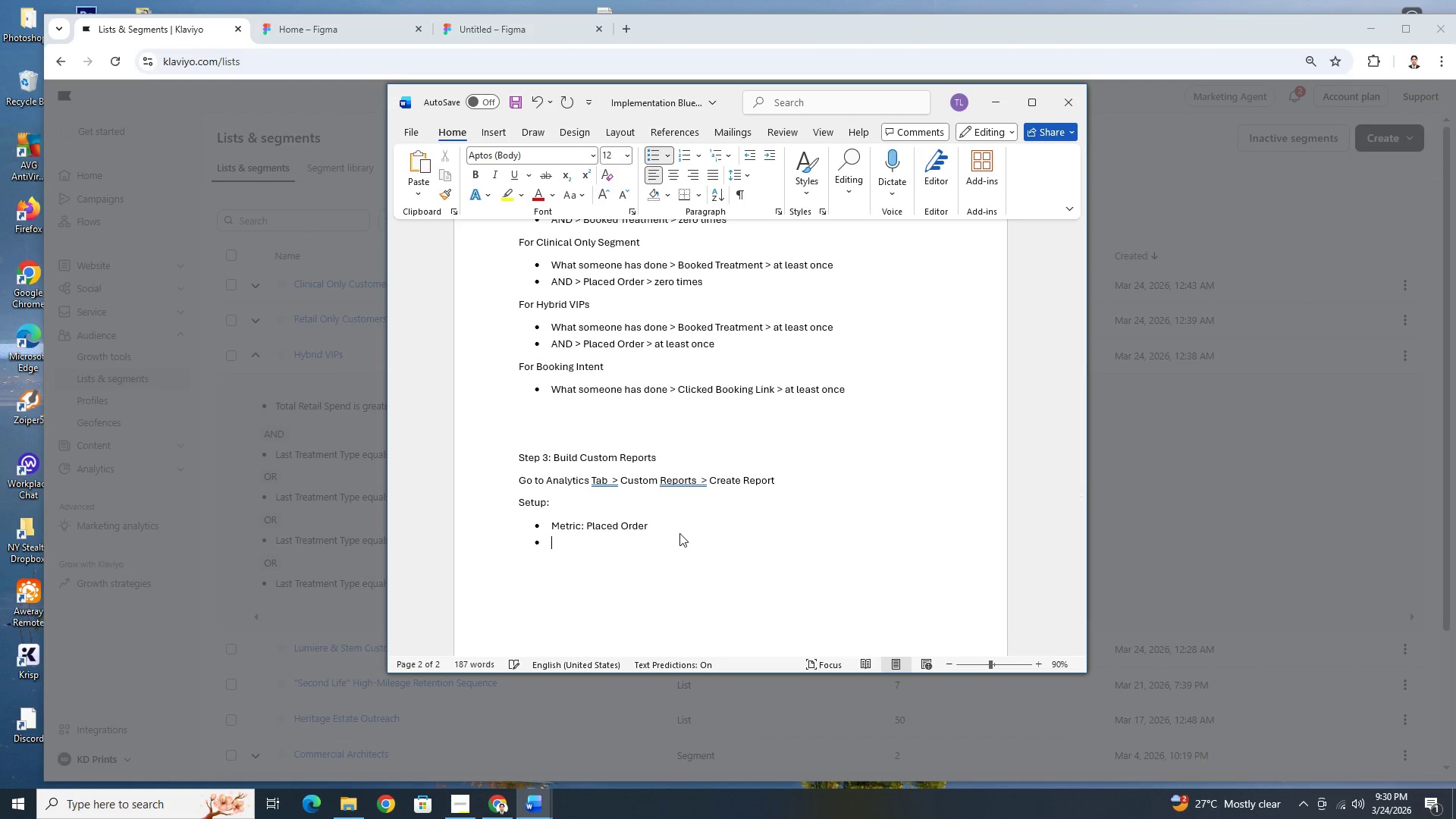 
type(Mesure)
key(Backspace)
key(Backspace)
key(Backspace)
key(Backspace)
type(asurement)
 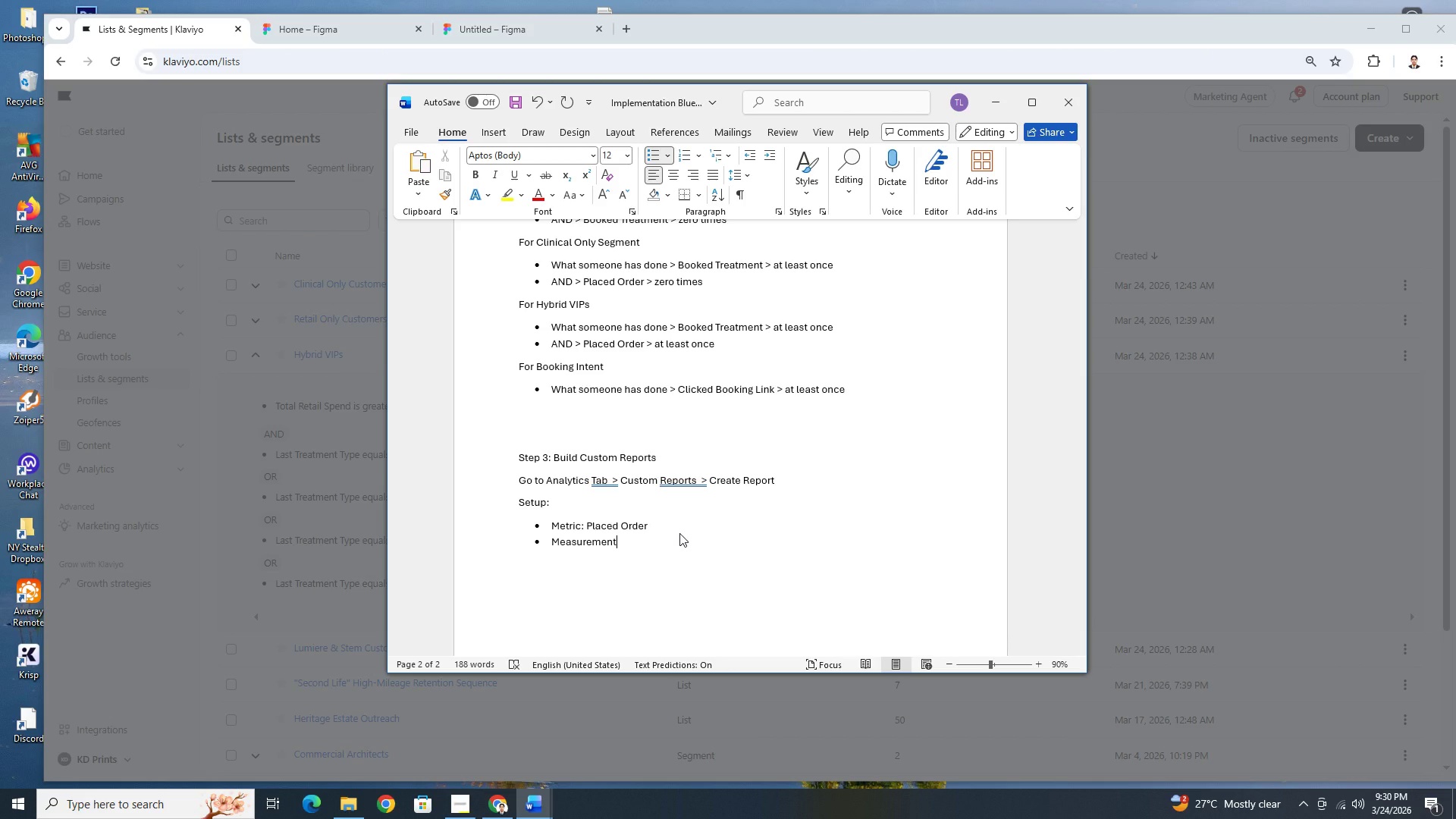 
hold_key(key=ShiftRight, duration=0.47)
 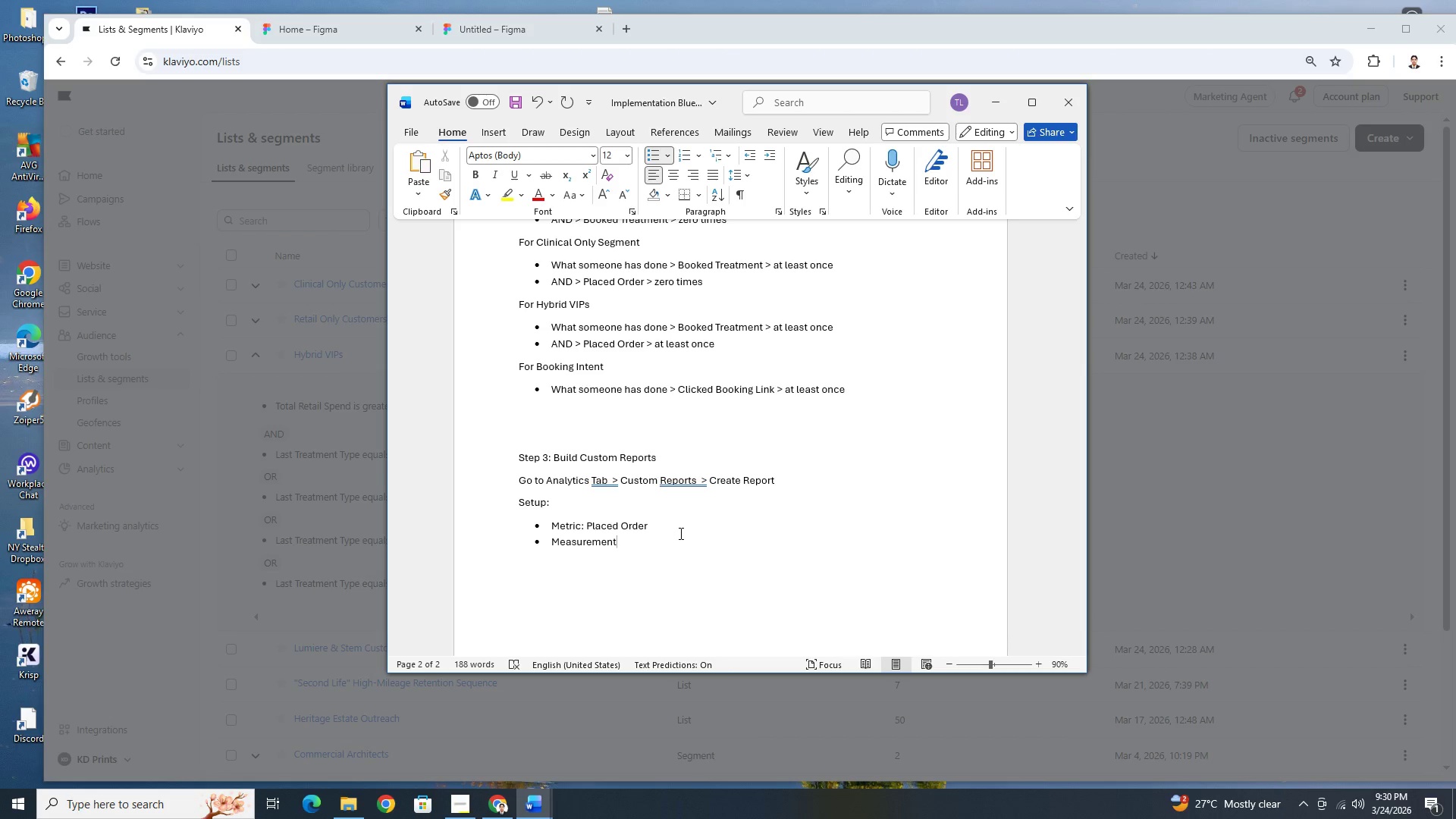 
key(Control+Z)
 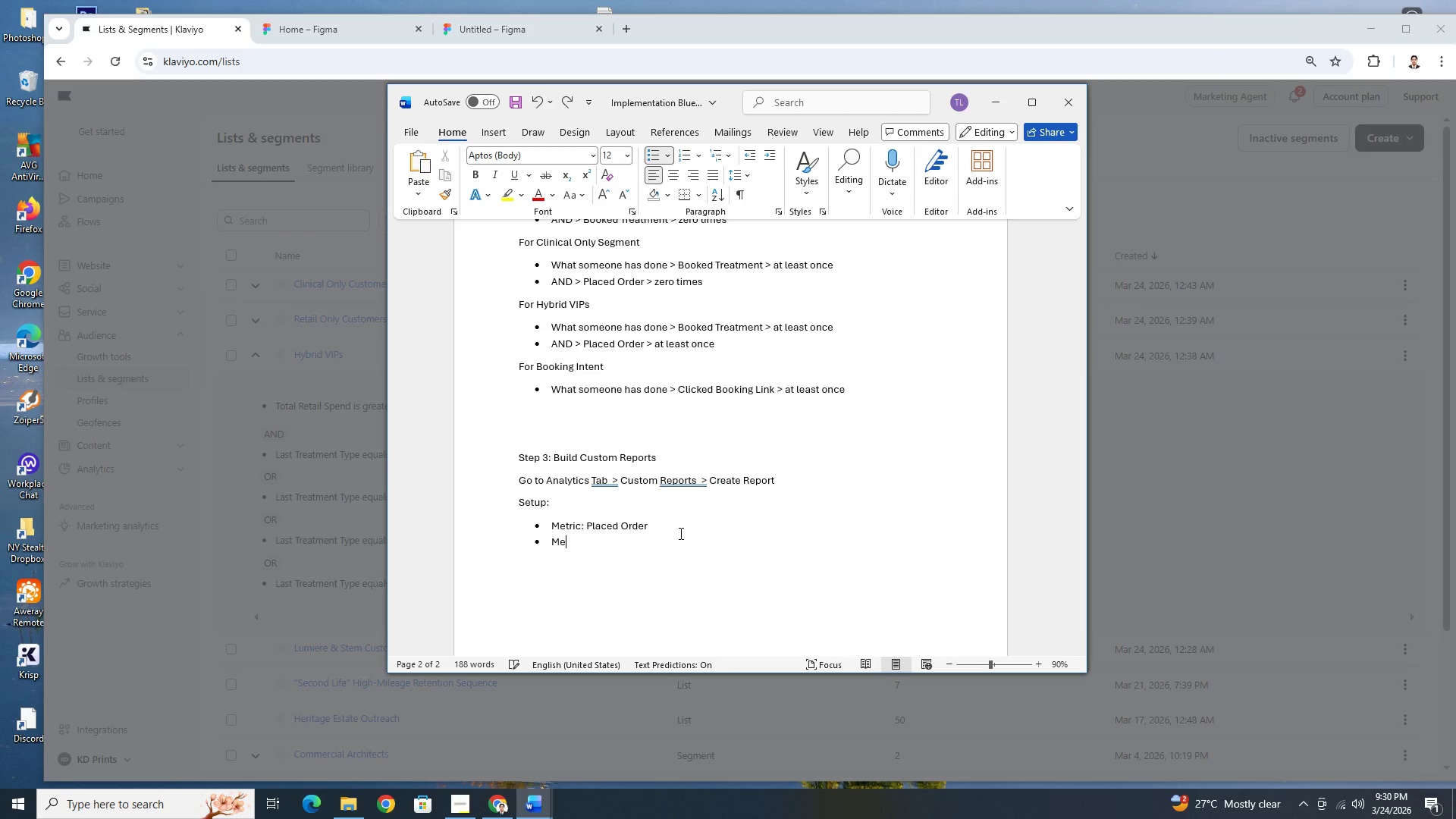 
key(Control+Z)
 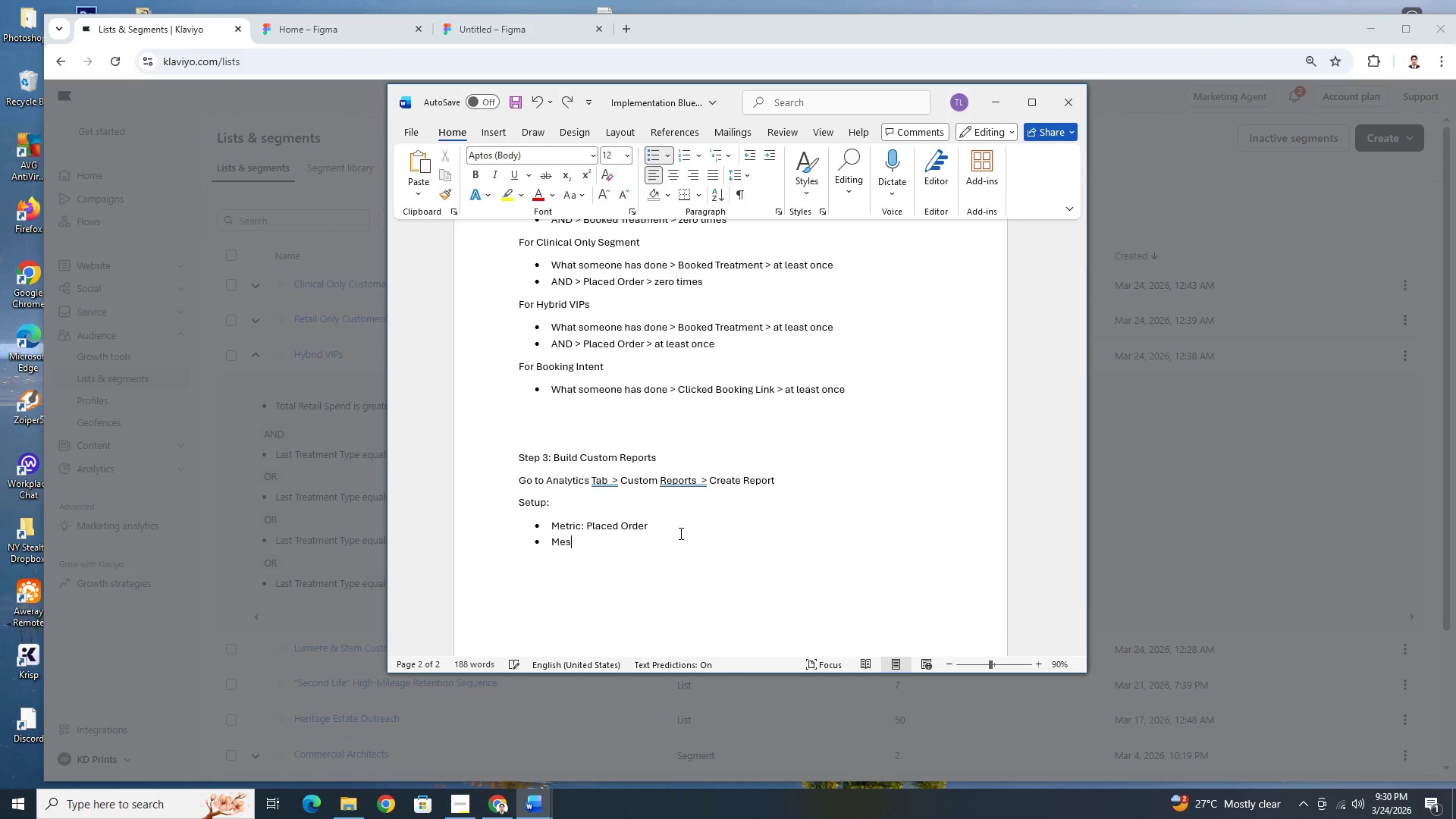 
key(Control+Z)
 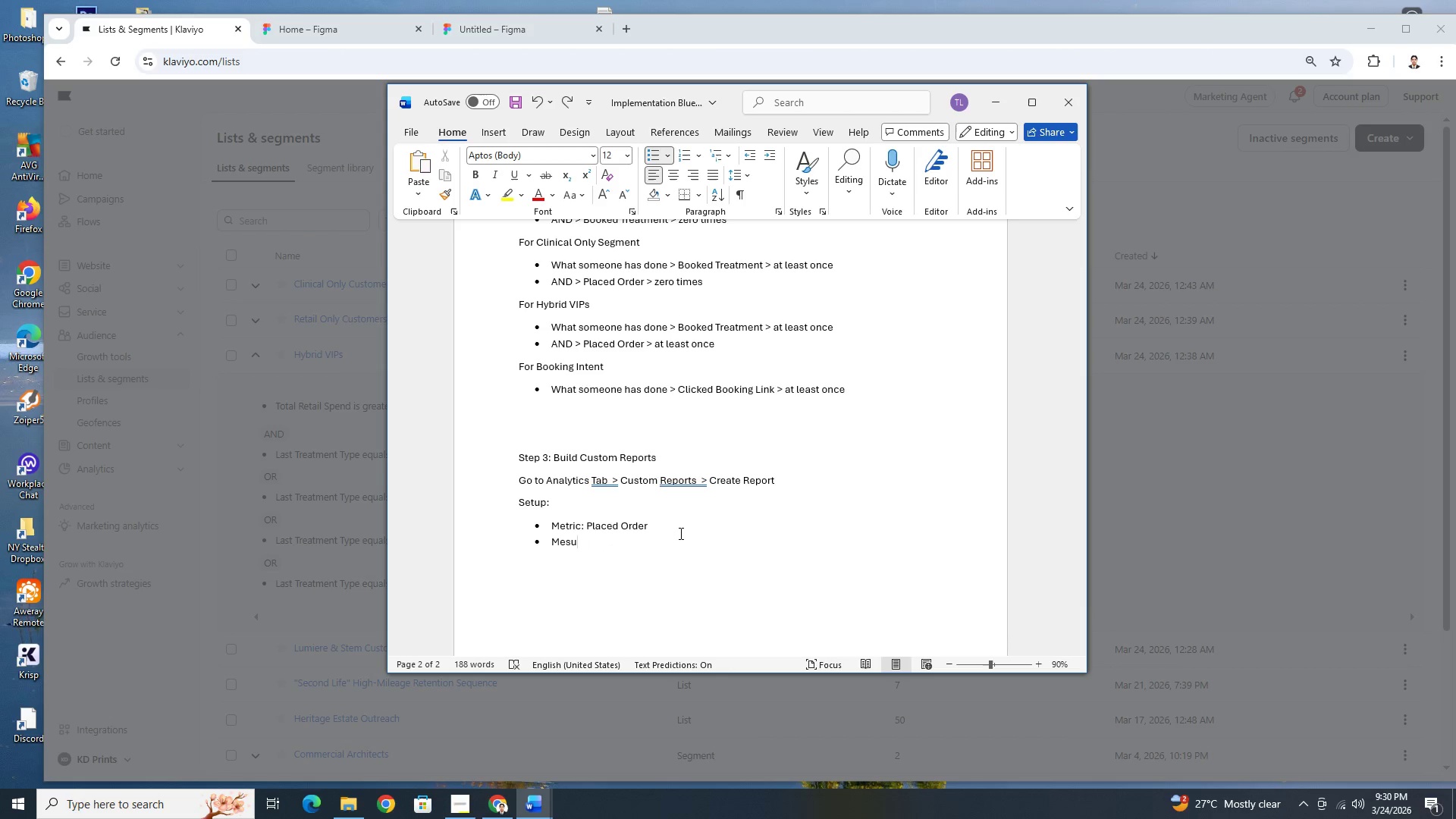 
key(Control+Z)
 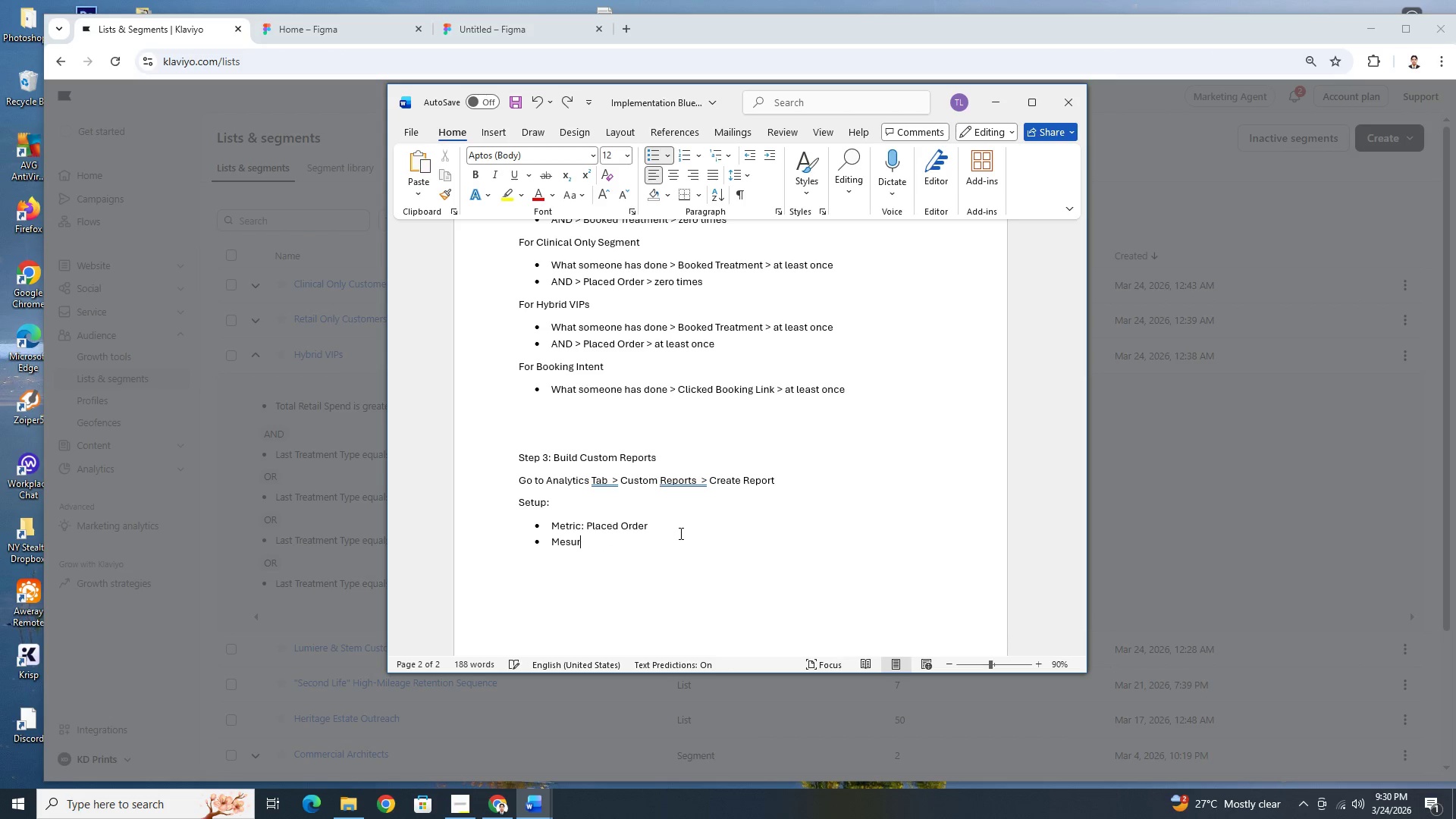 
key(Control+Z)
 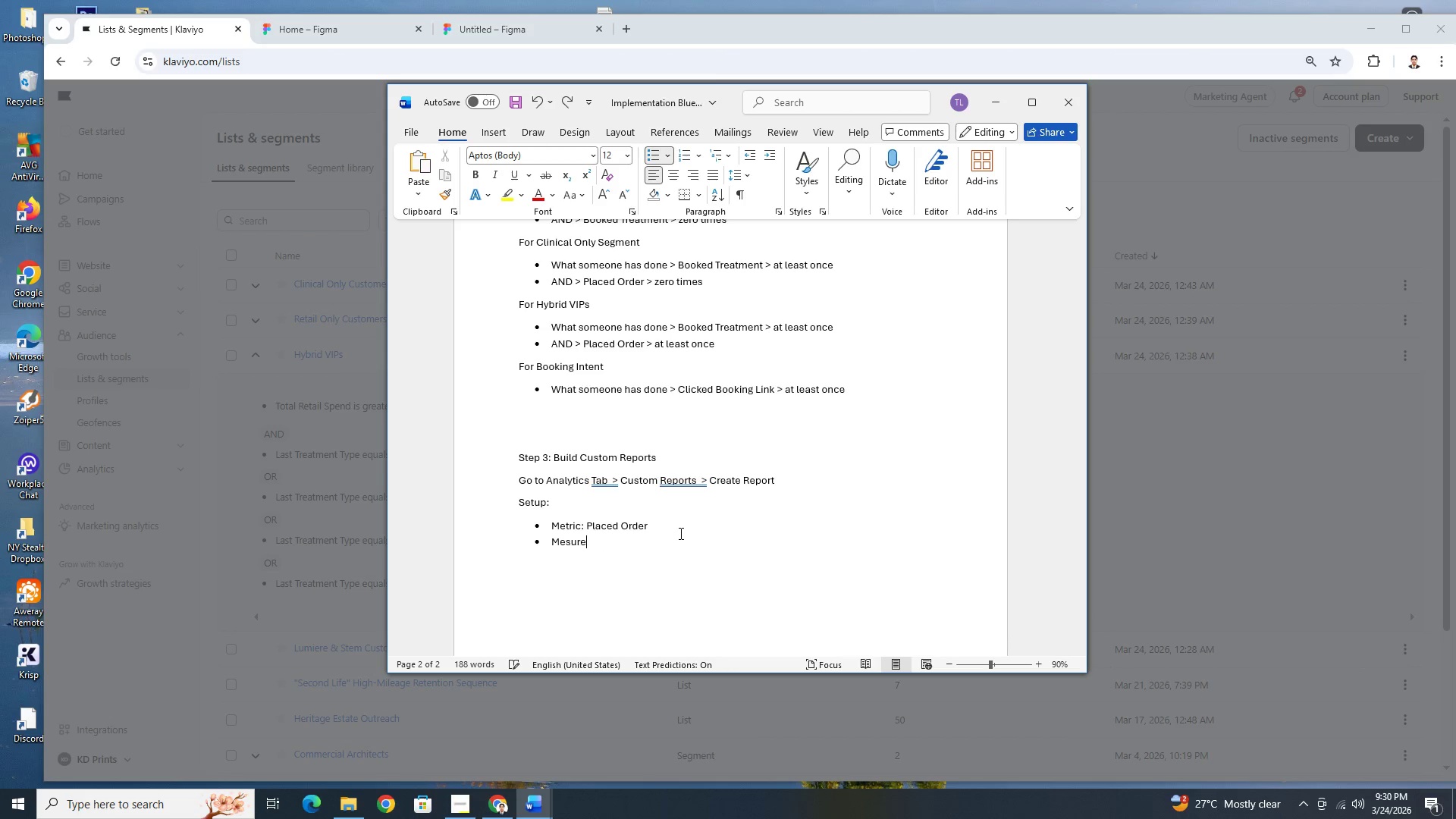 
key(Control+Z)
 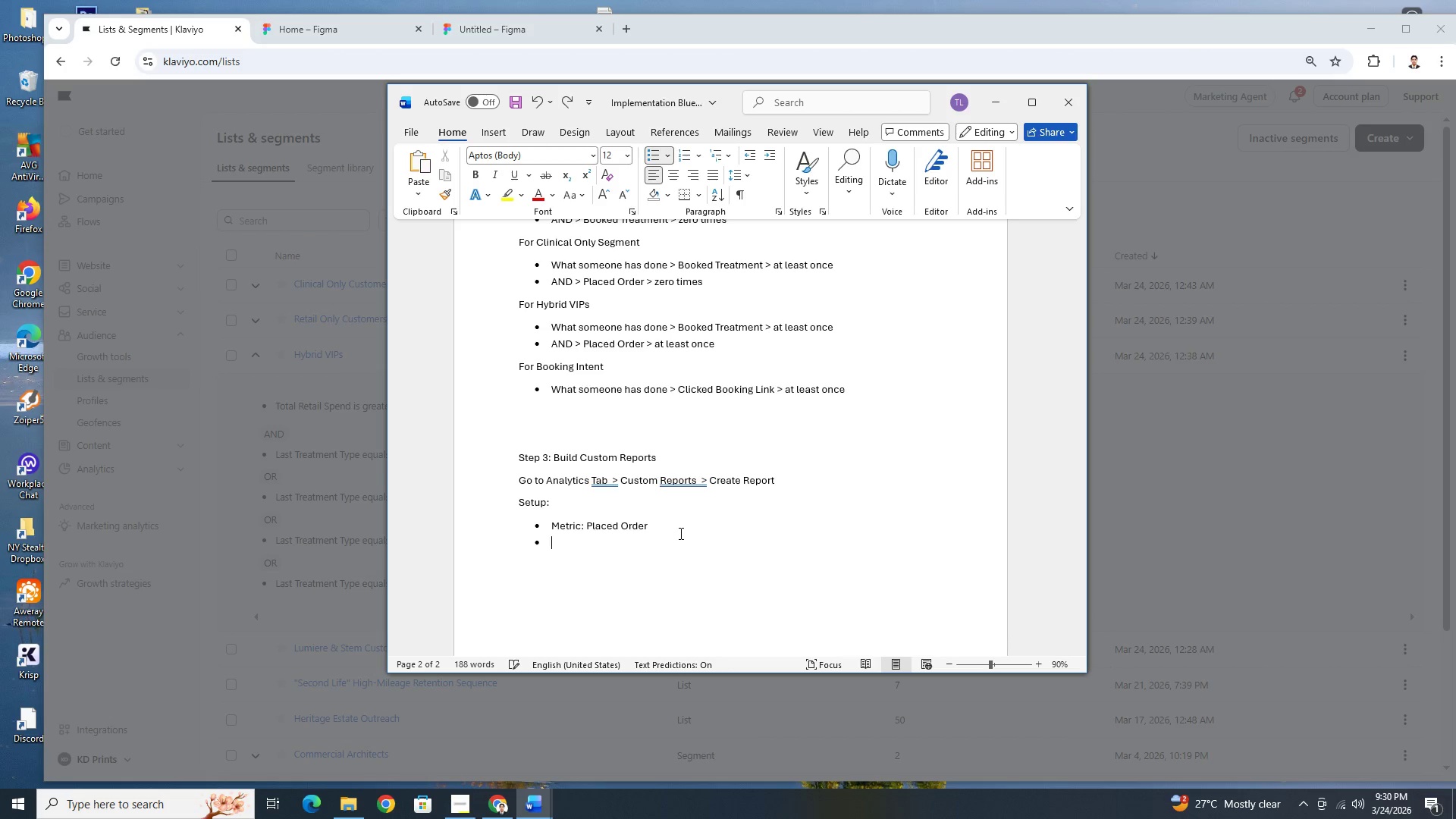 
key(Control+Z)
 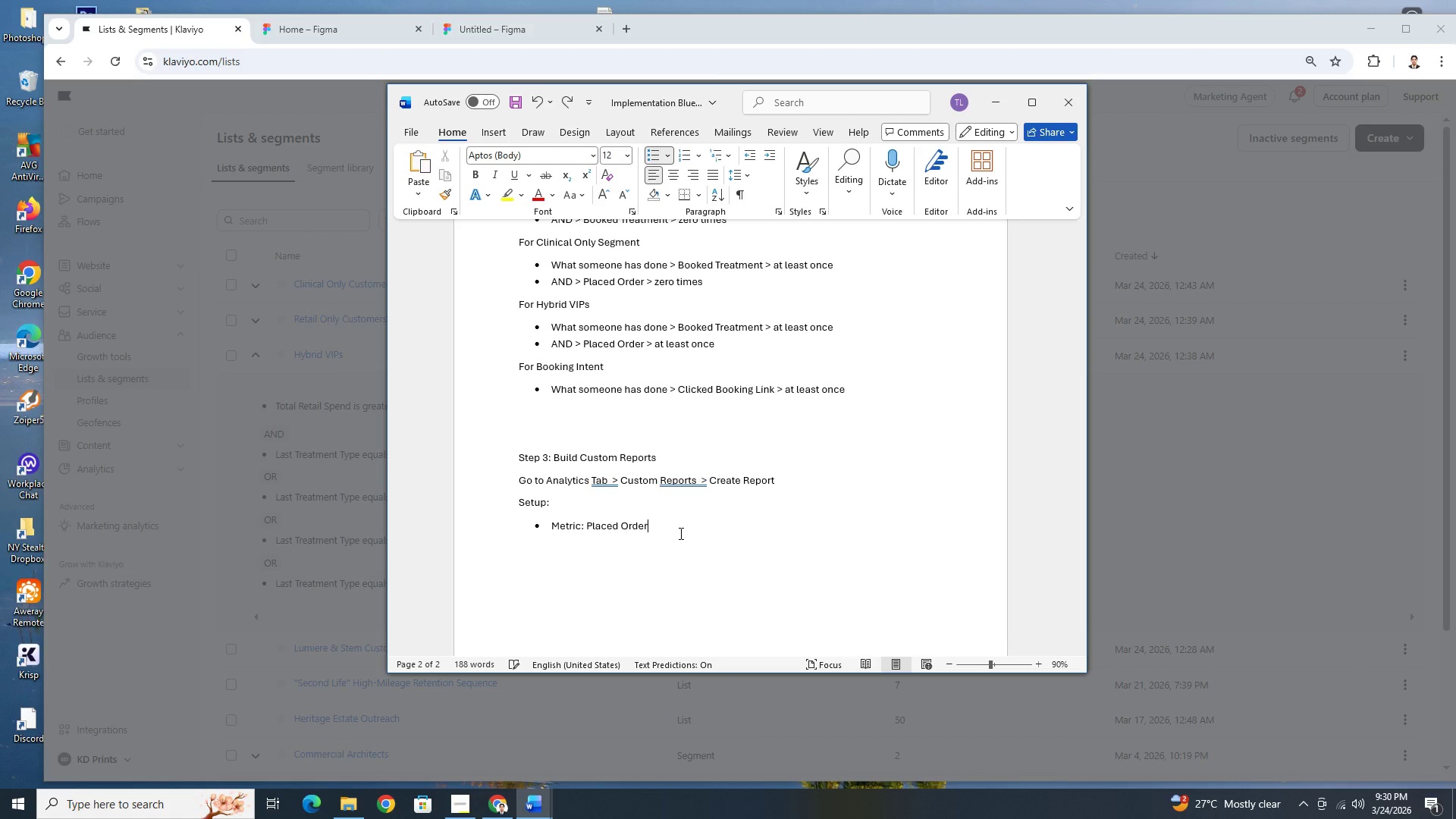 
key(Control+Z)
 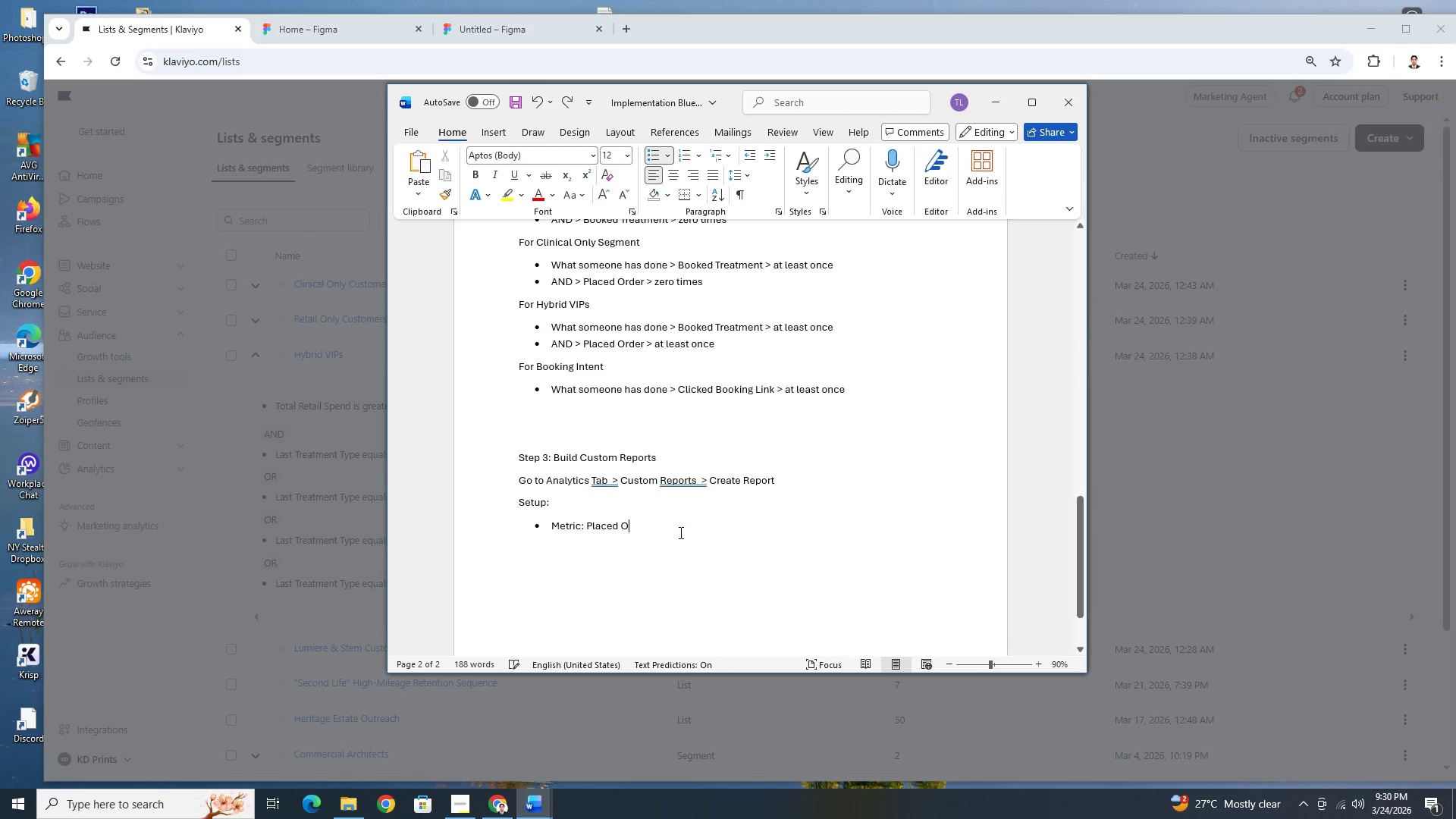 
key(Control+Z)
 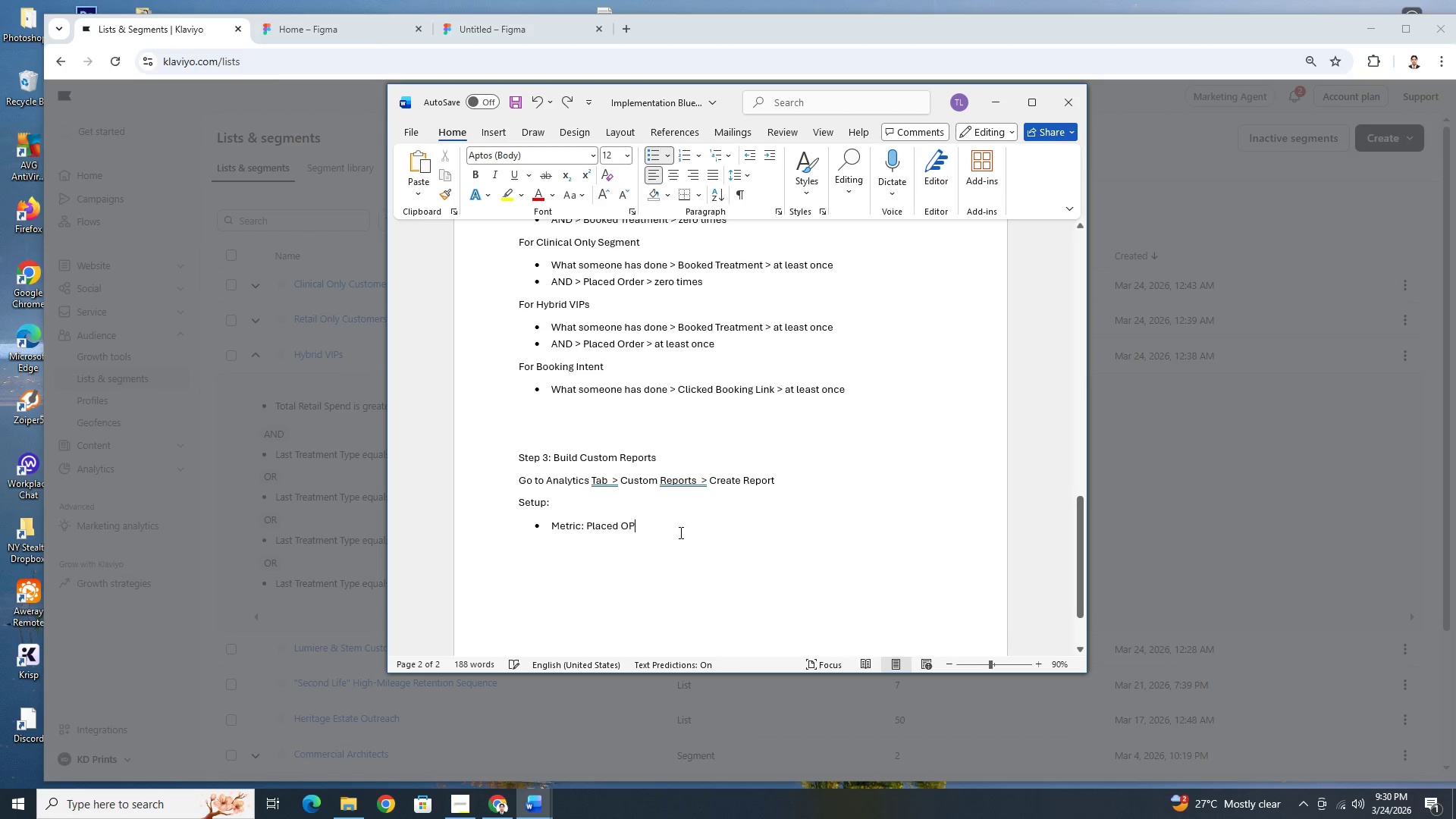 
key(Control+Z)
 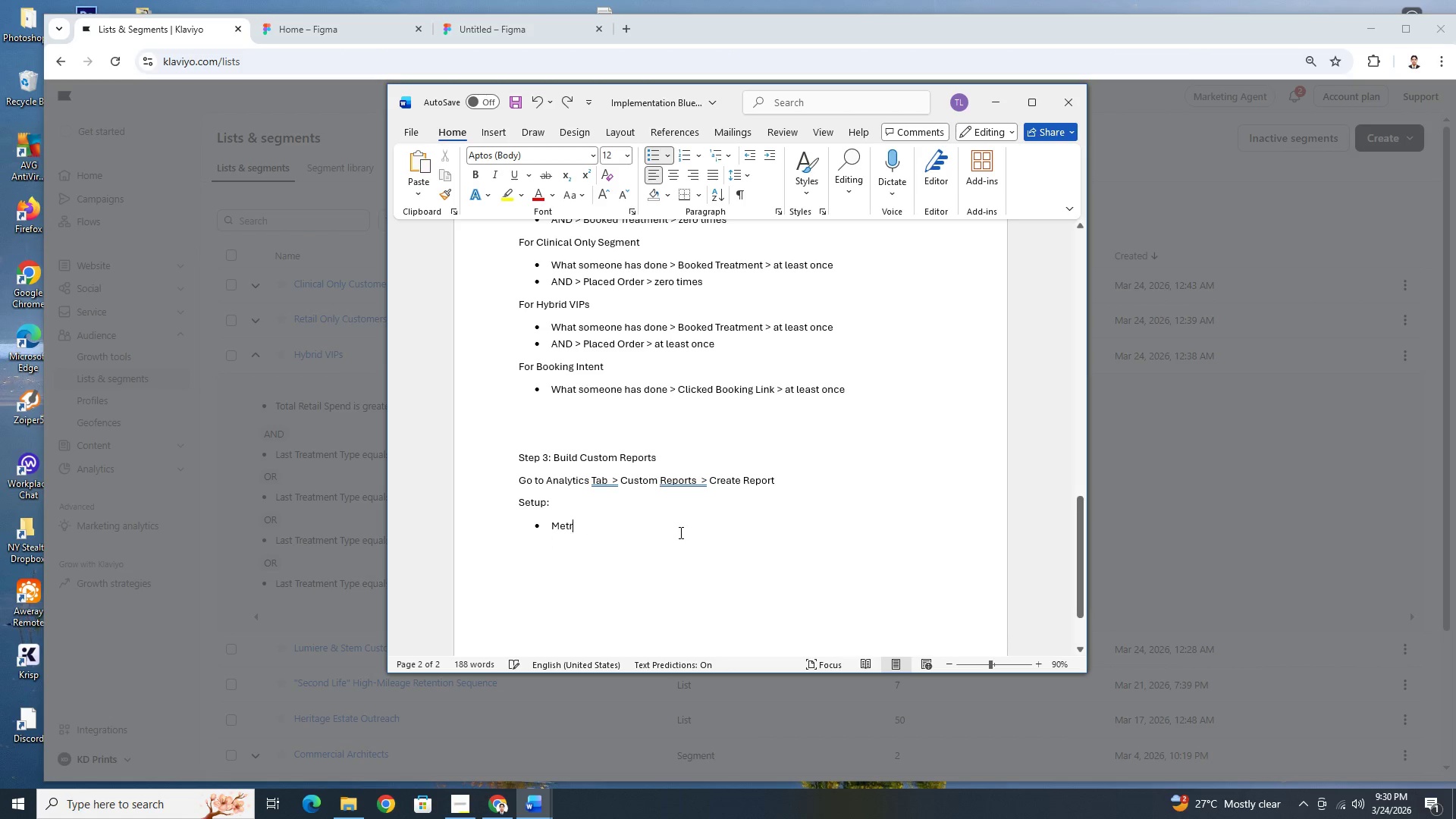 
key(Control+Z)
 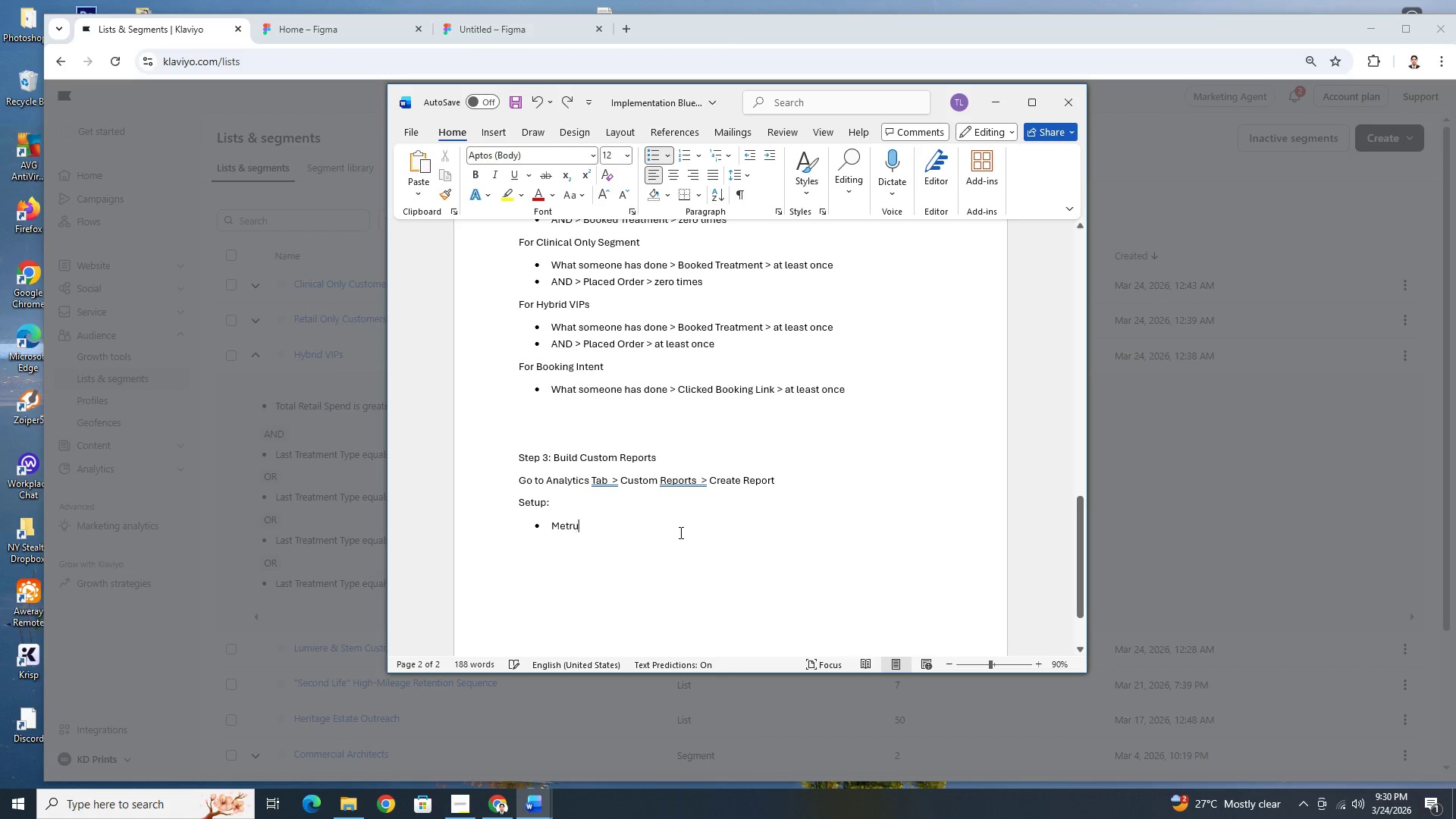 
key(Control+Z)
 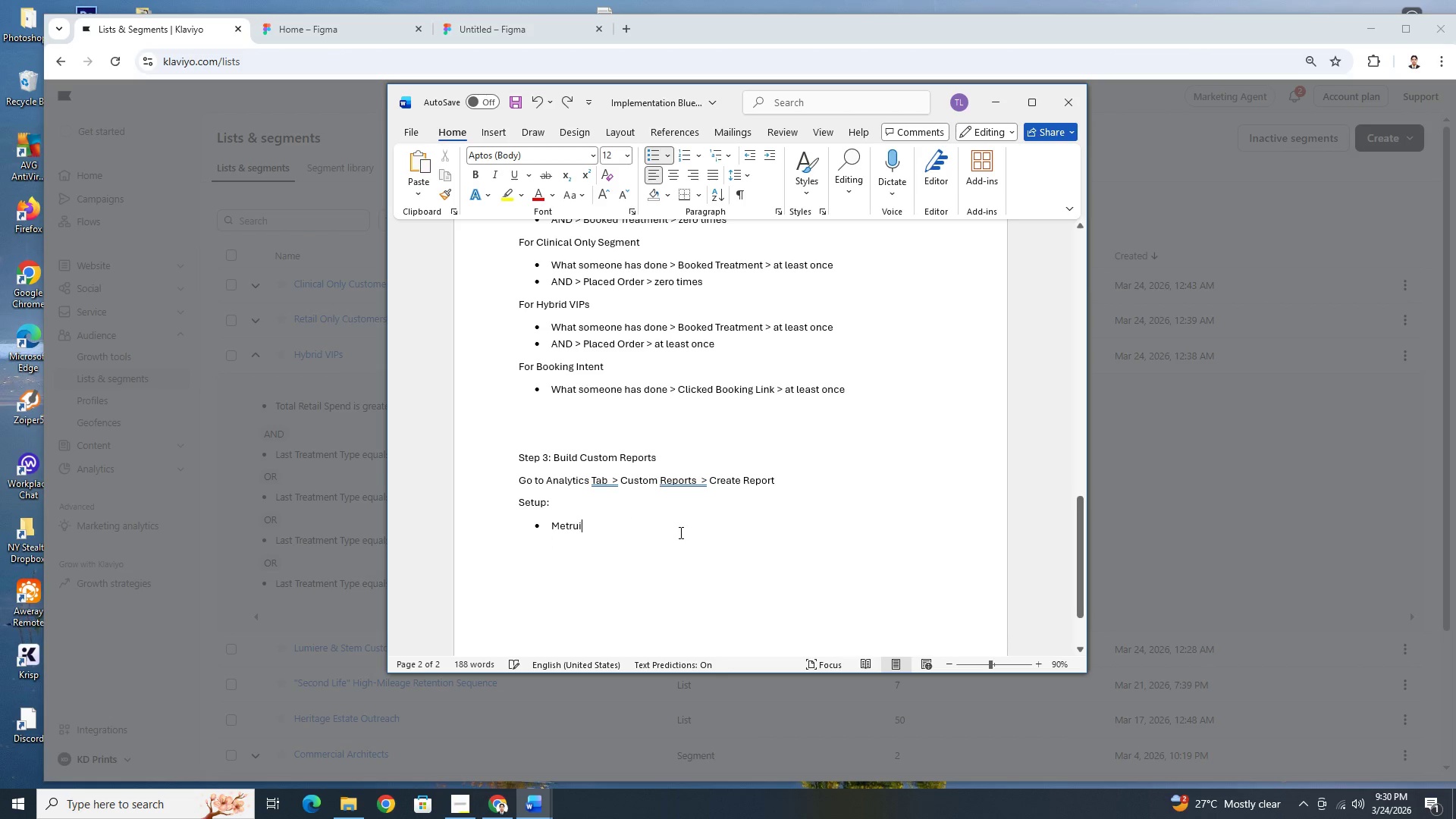 
key(Control+Z)
 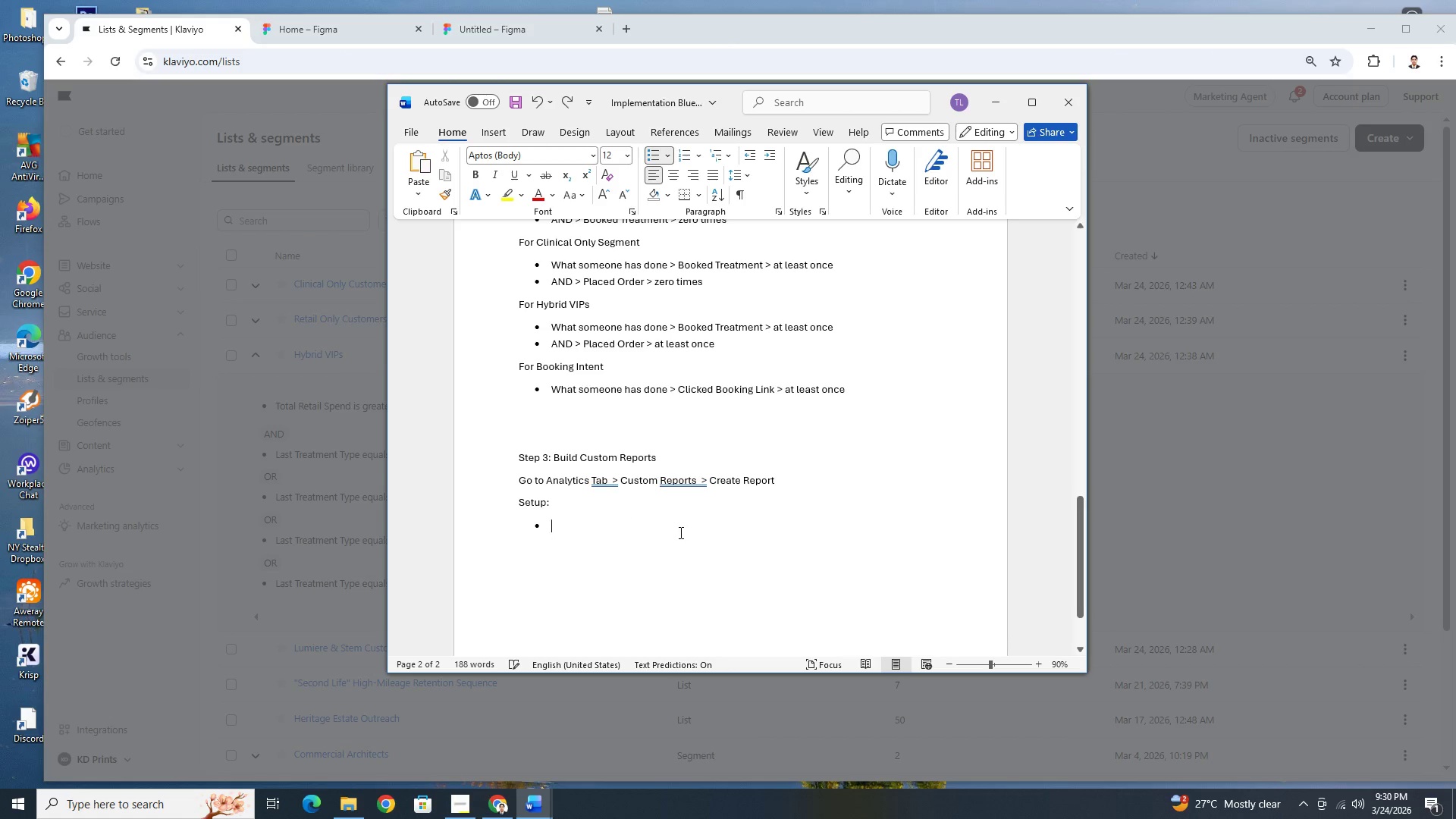 
key(Control+Z)
 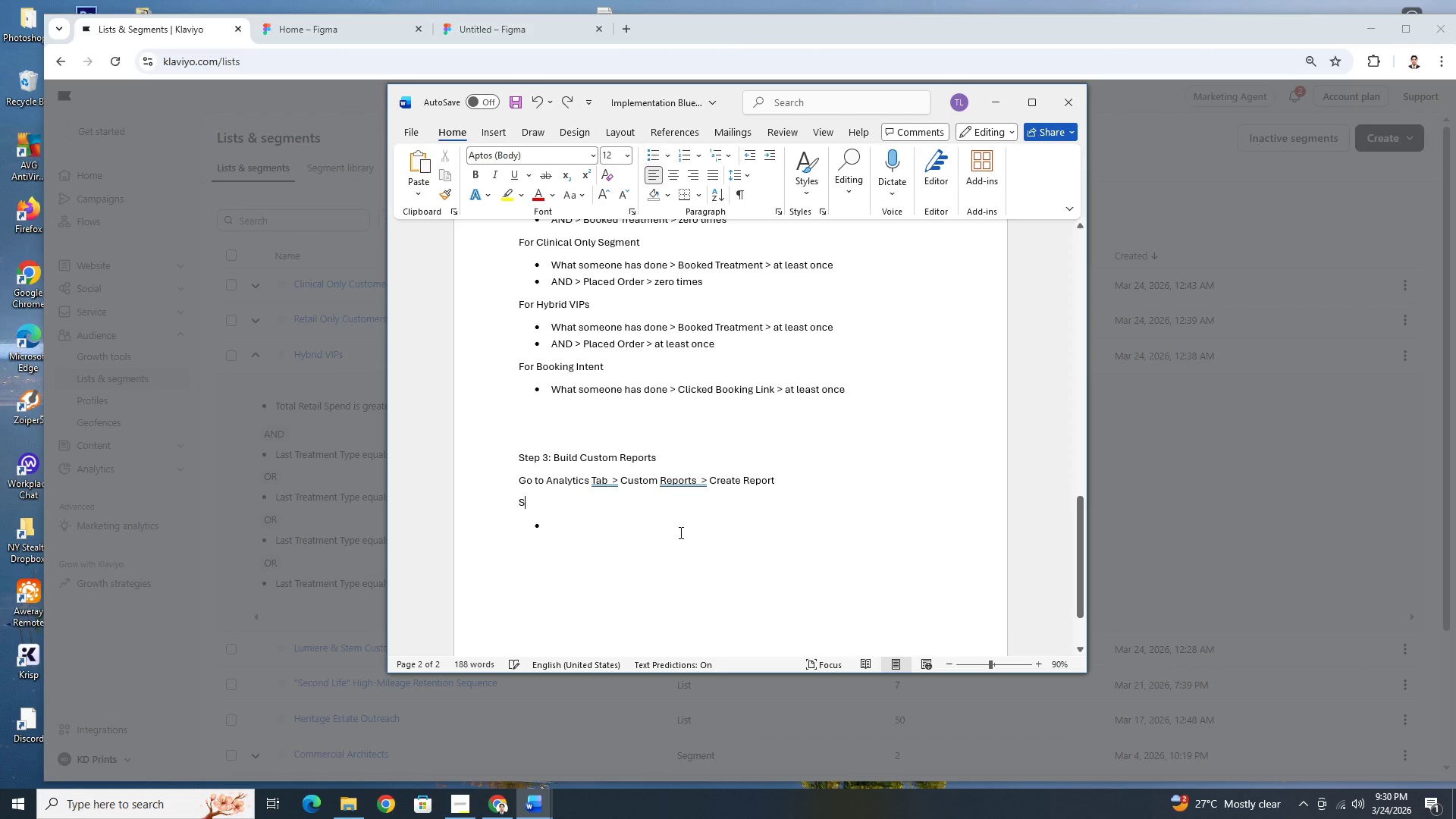 
key(Control+Z)
 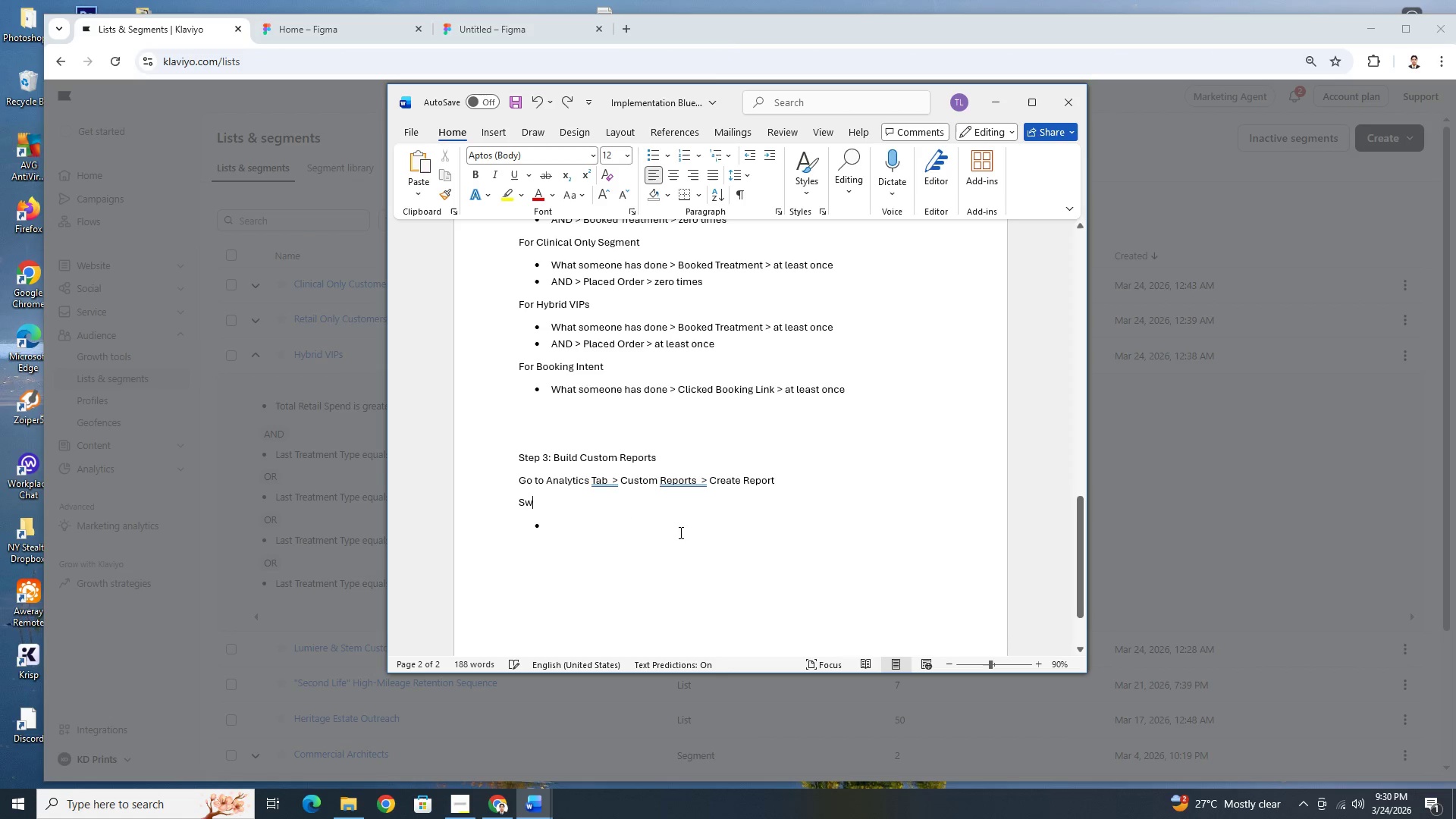 
key(Control+Z)
 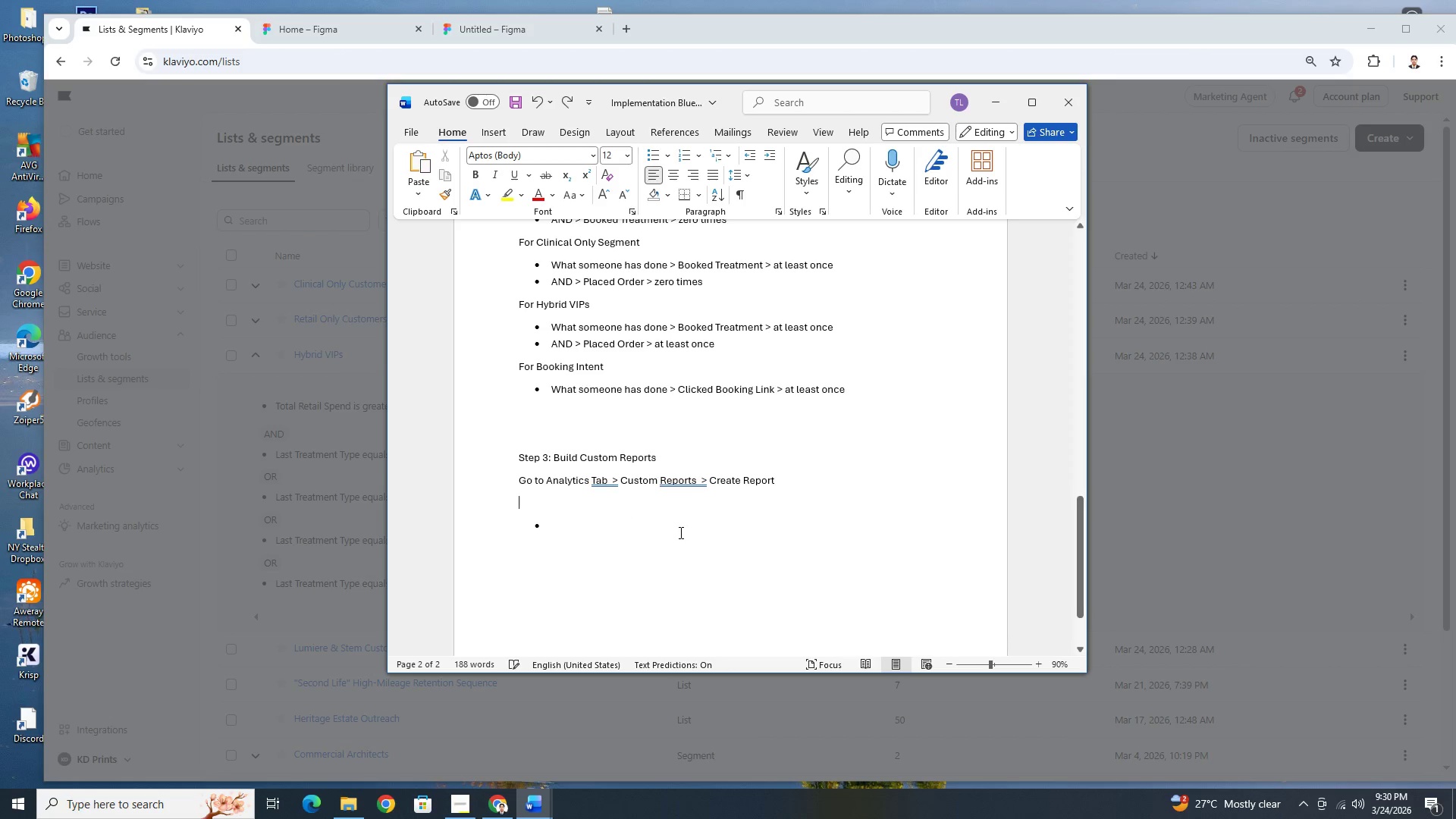 
key(Control+Z)
 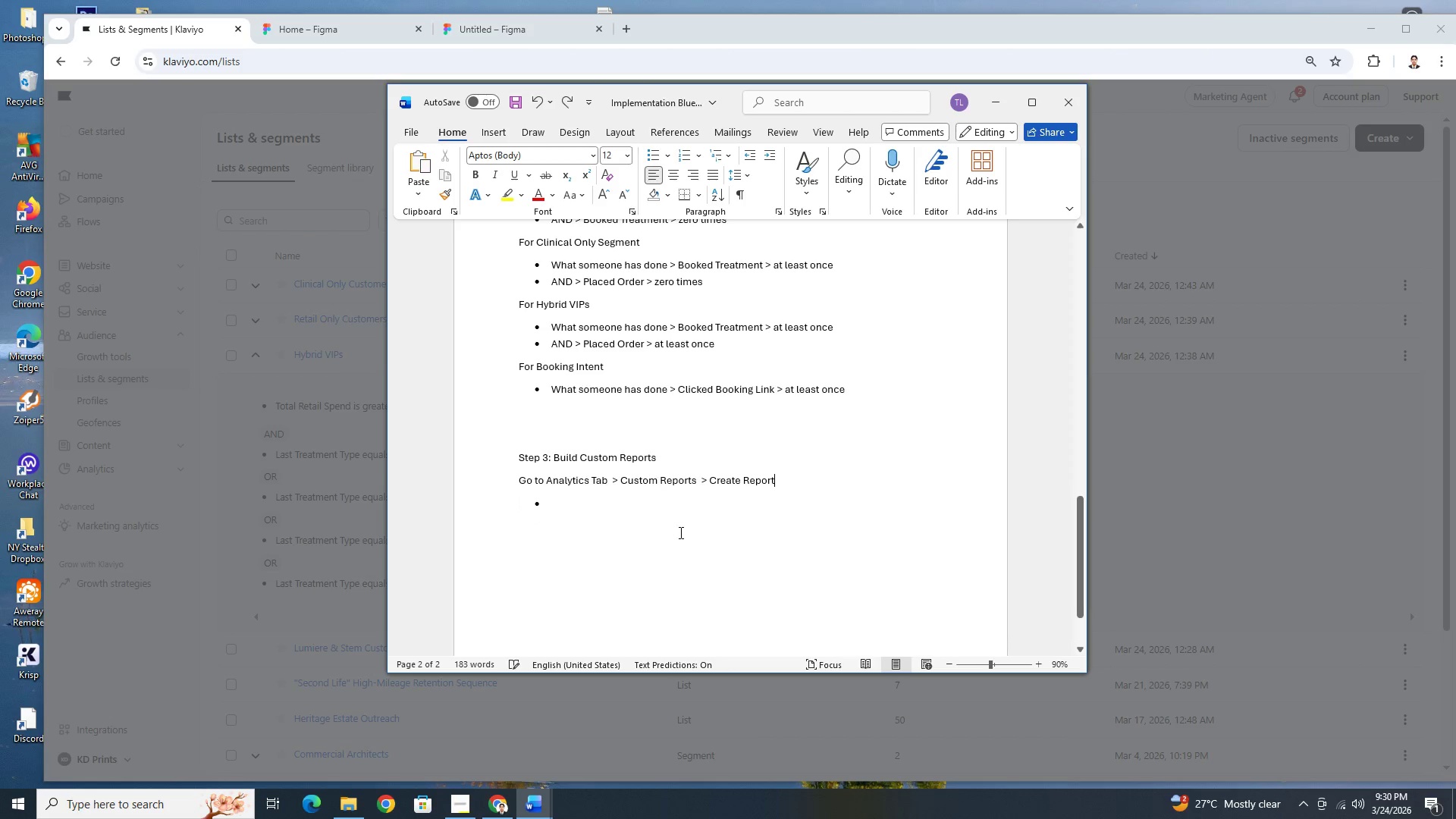 
key(Control+Z)
 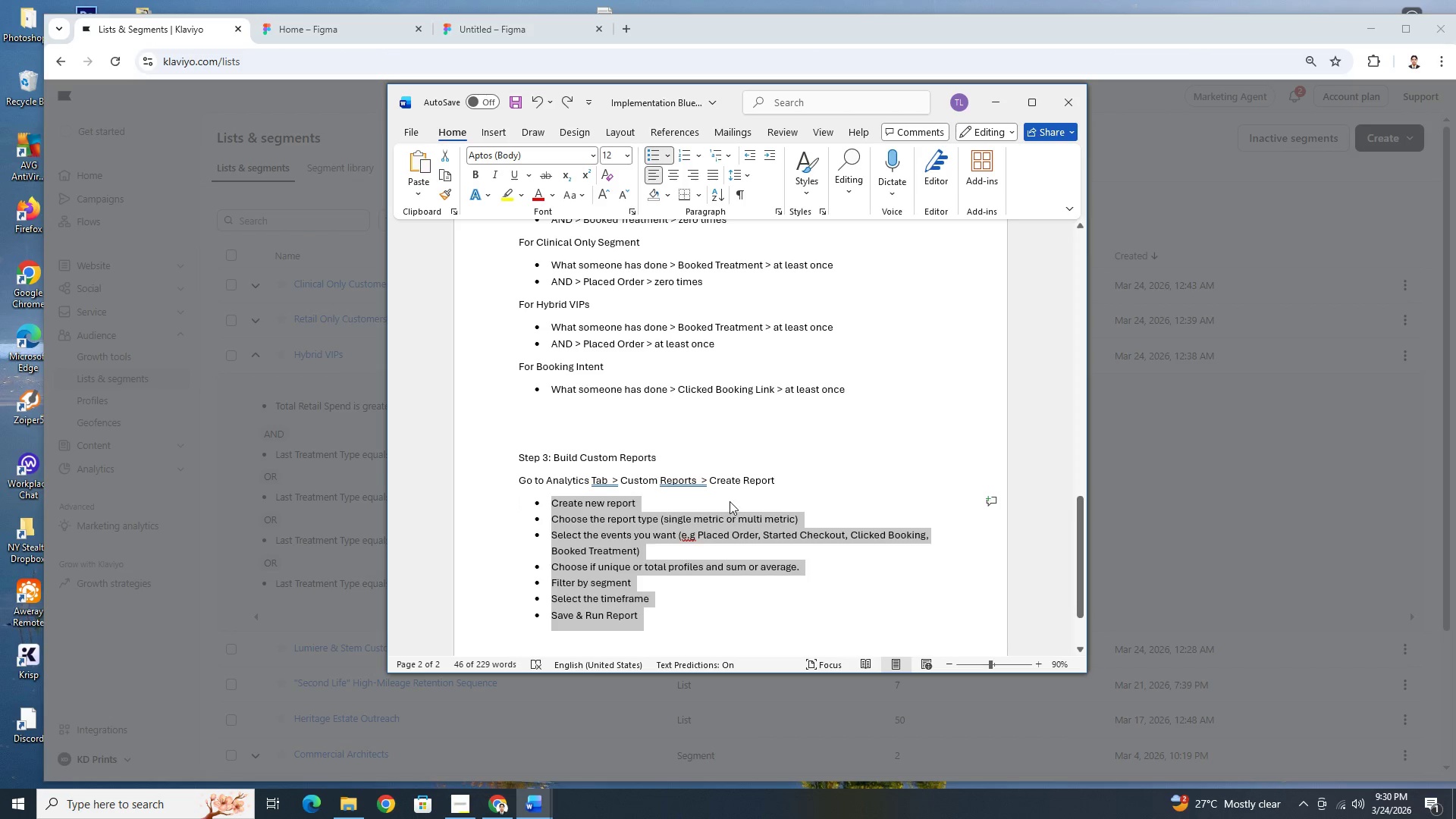 
left_click([816, 471])
 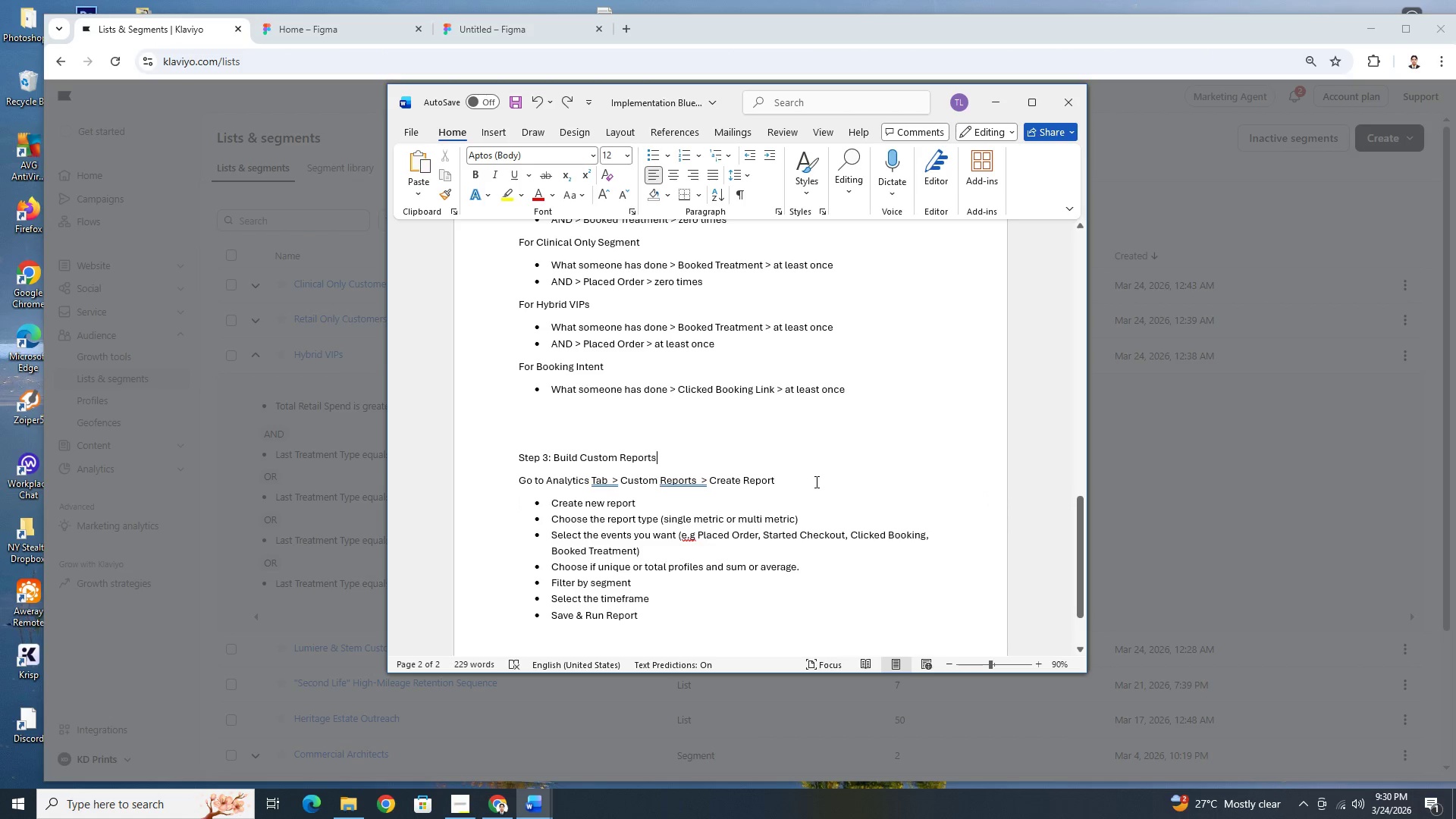 
left_click([814, 484])
 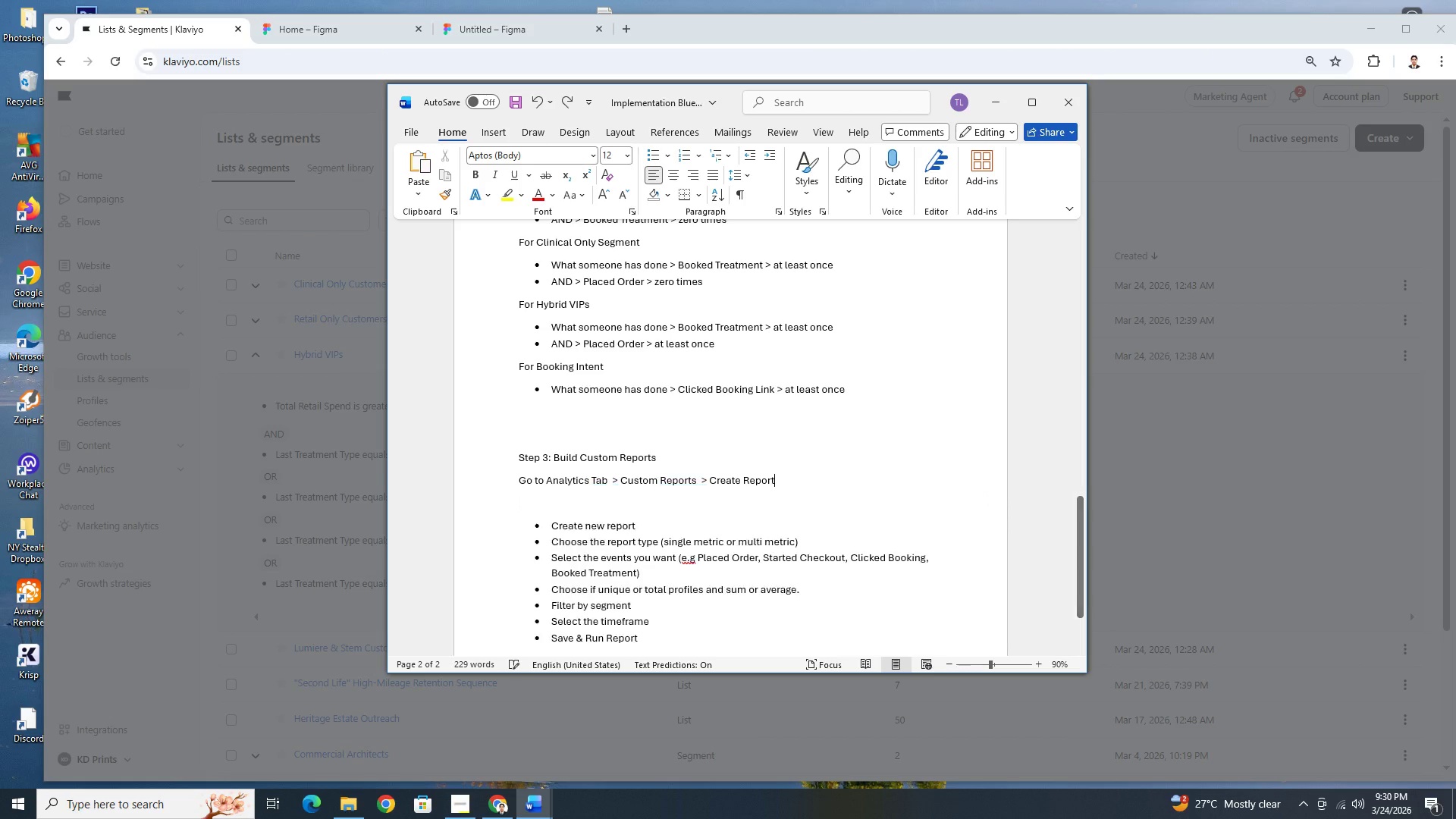 
key(Enter)
 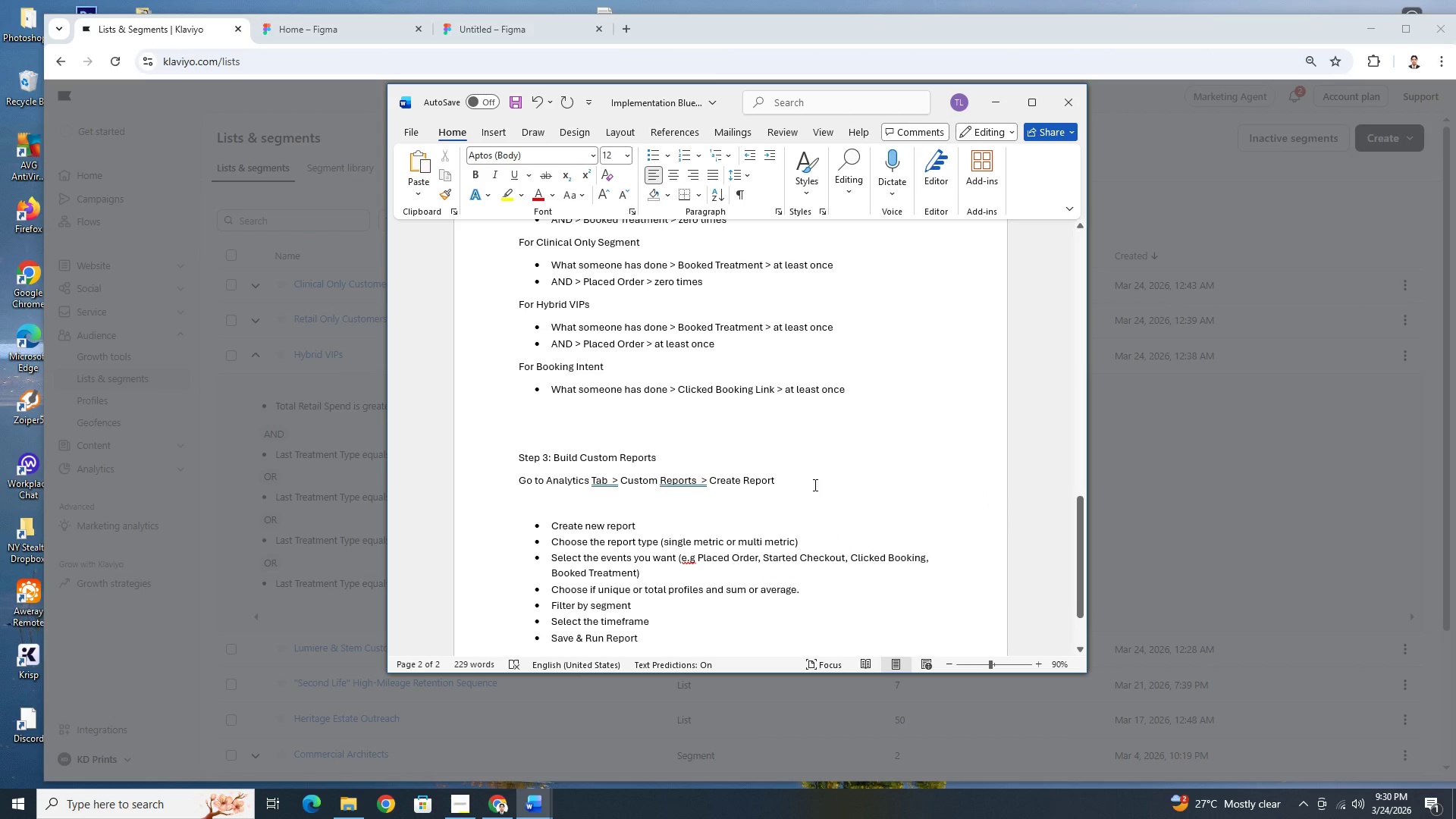 
scroll: coordinate [814, 485], scroll_direction: down, amount: 3.0
 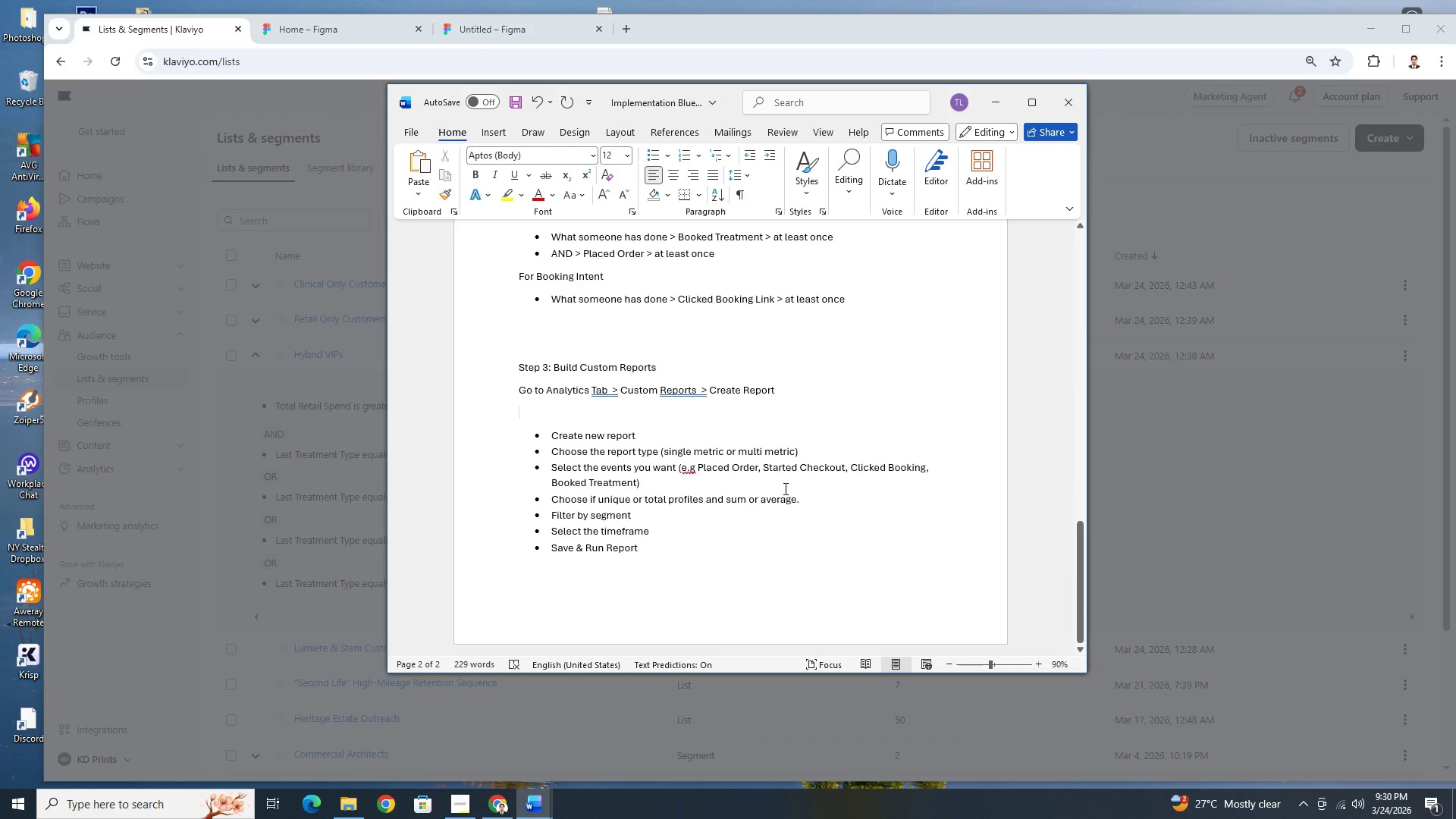 
type(Setup:)
 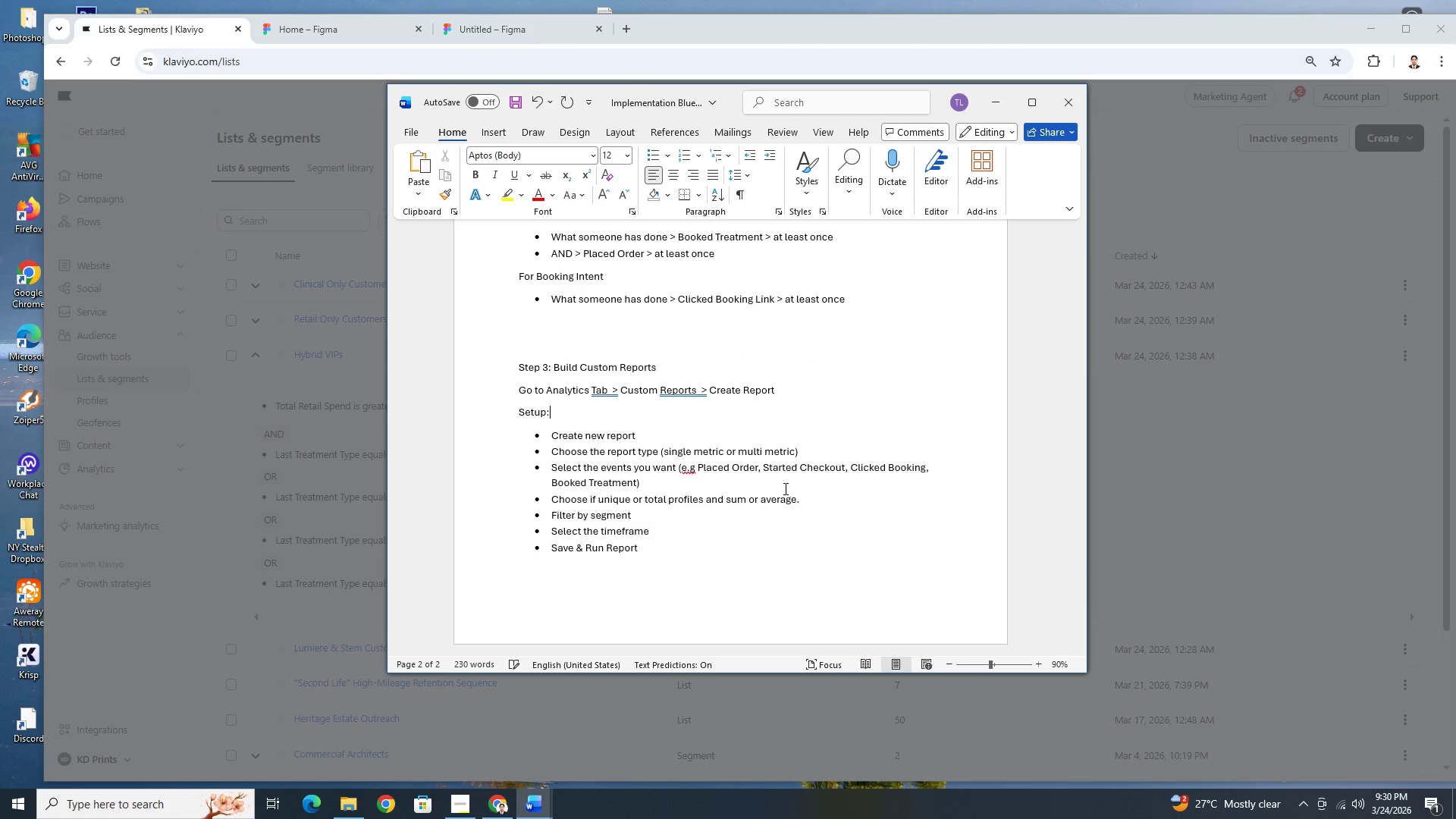 
key(Enter)
 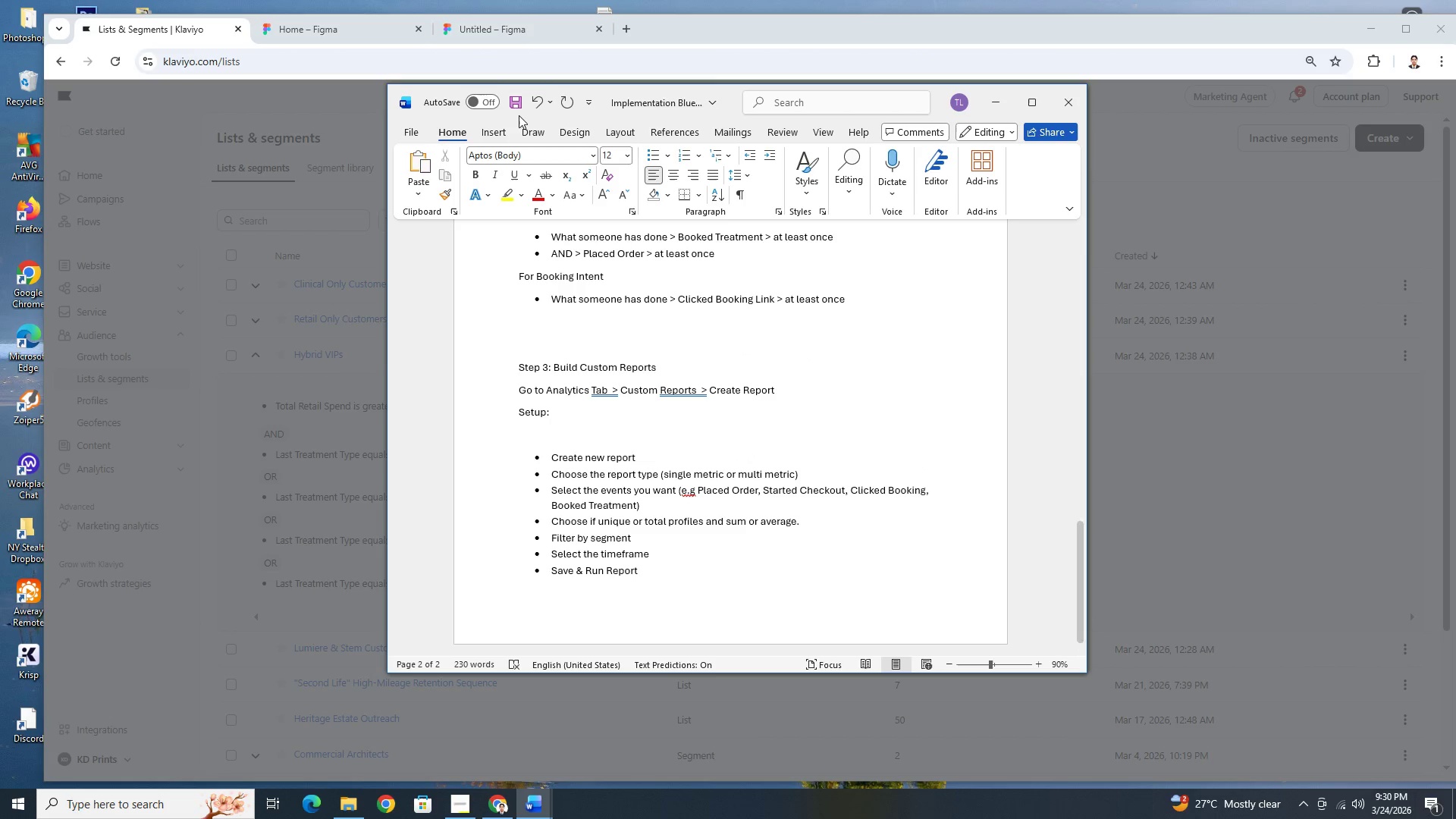 
left_click([648, 156])
 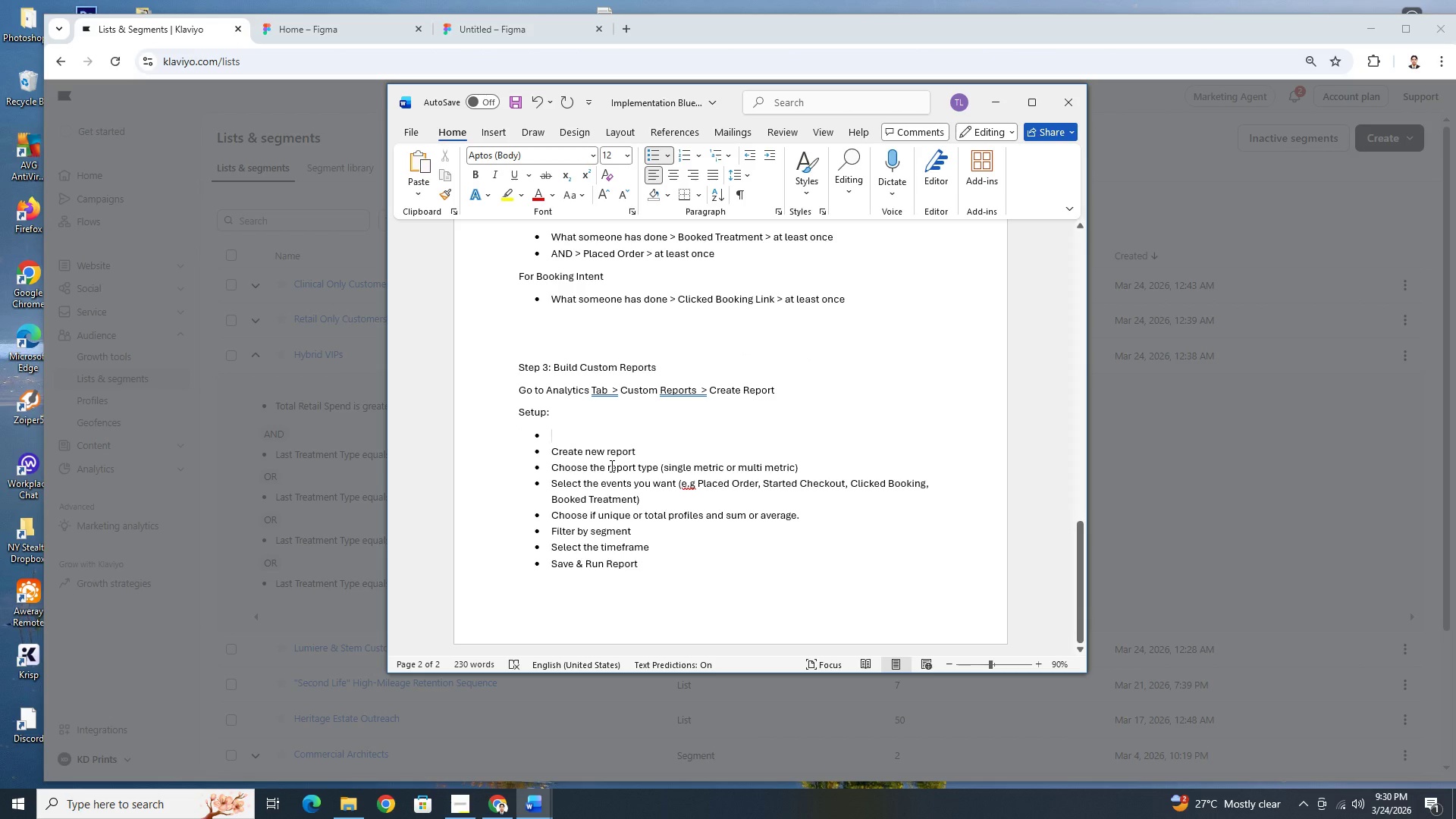 
type(Metric: Placed Order)
 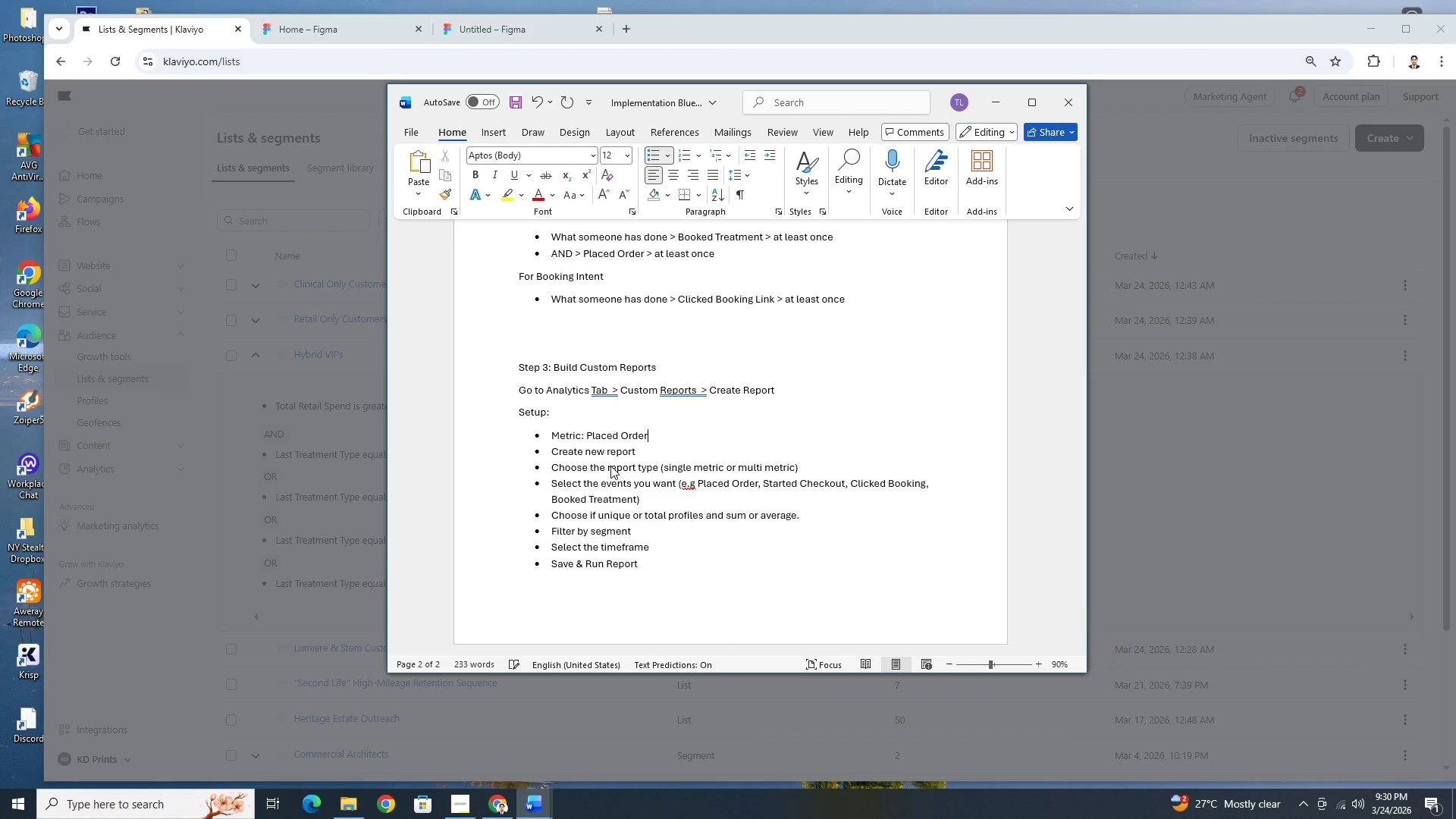 
wait(20.61)
 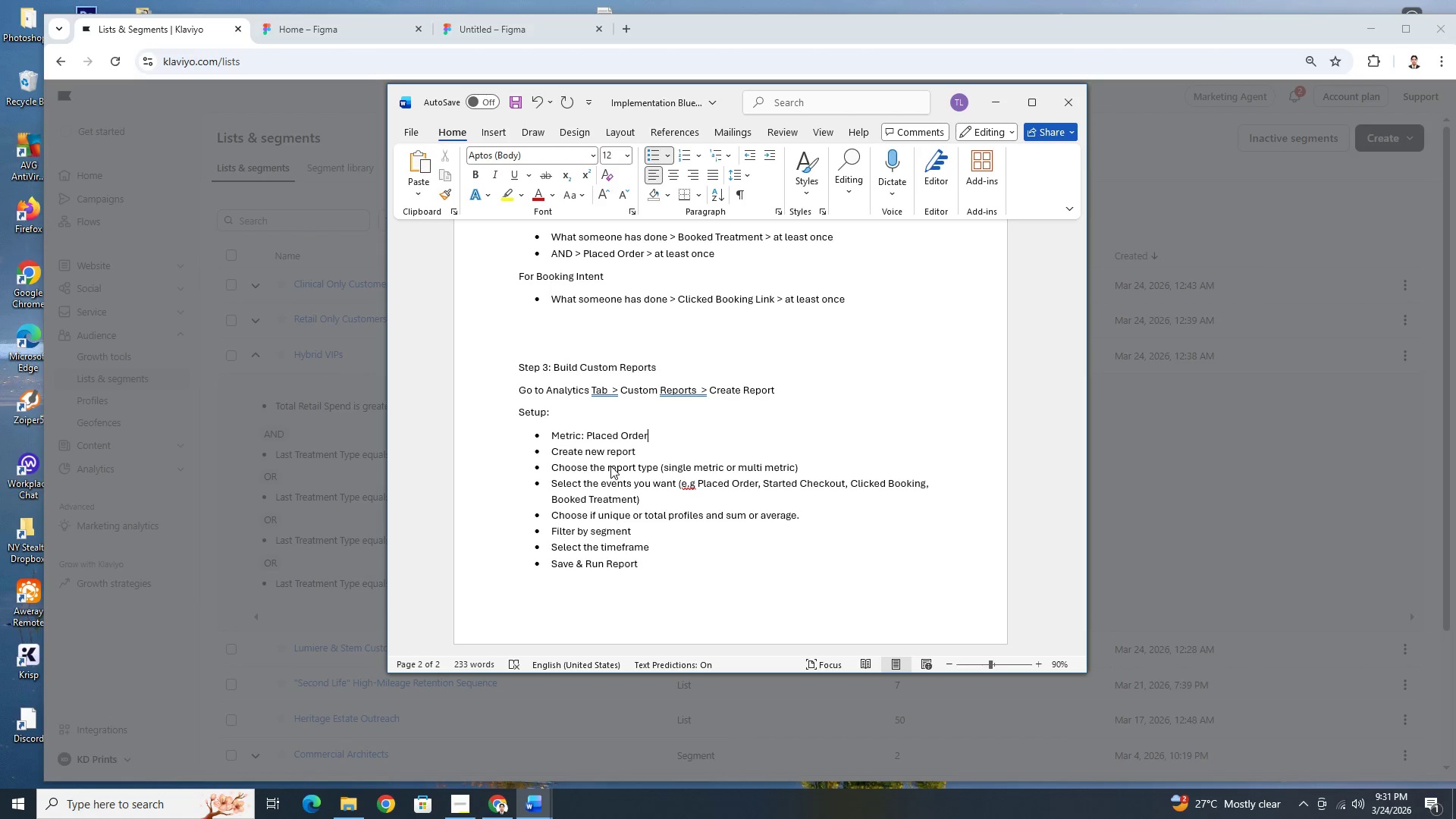 
key(Enter)
 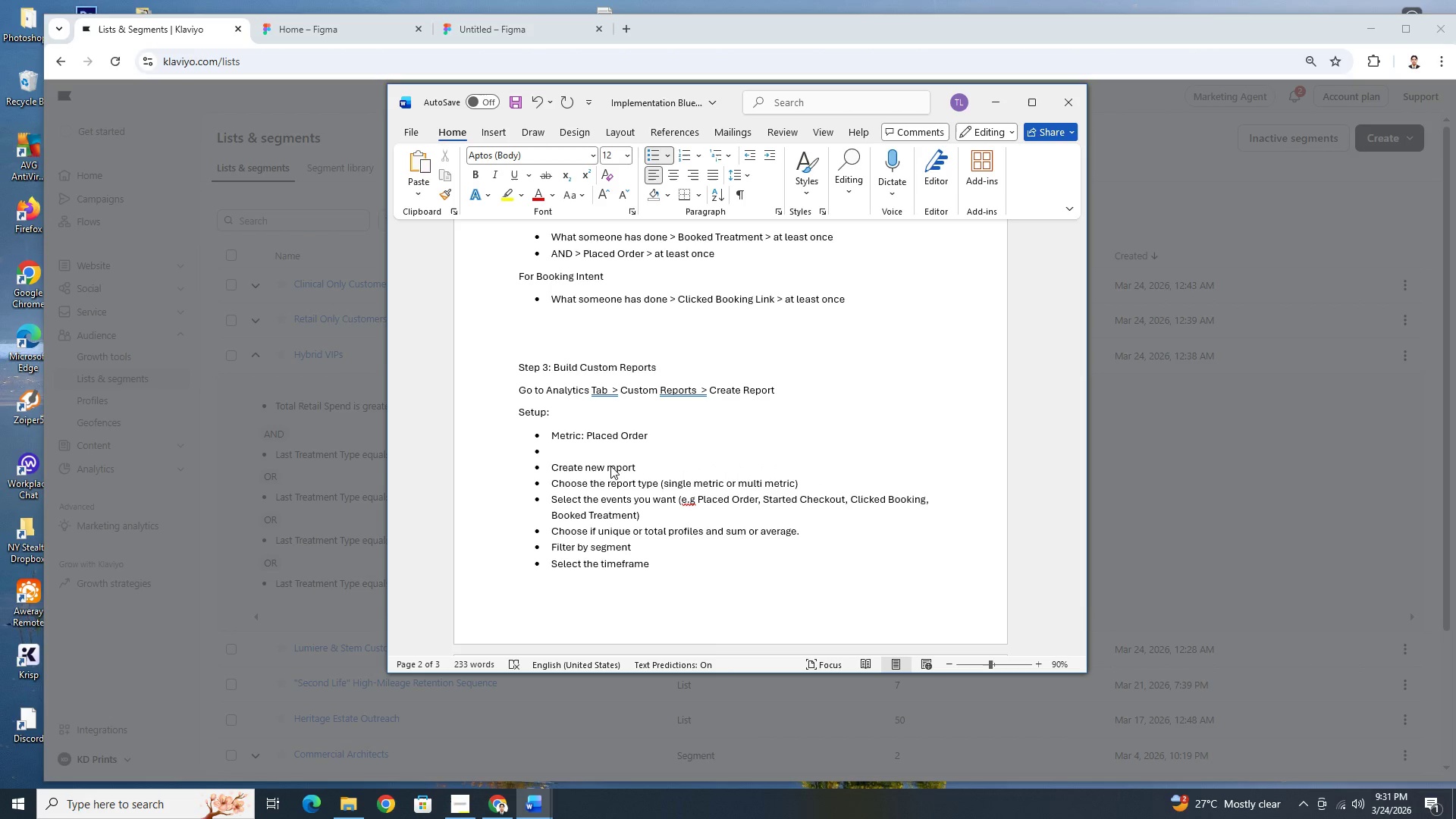 
type(Measurement: Sum of value)
 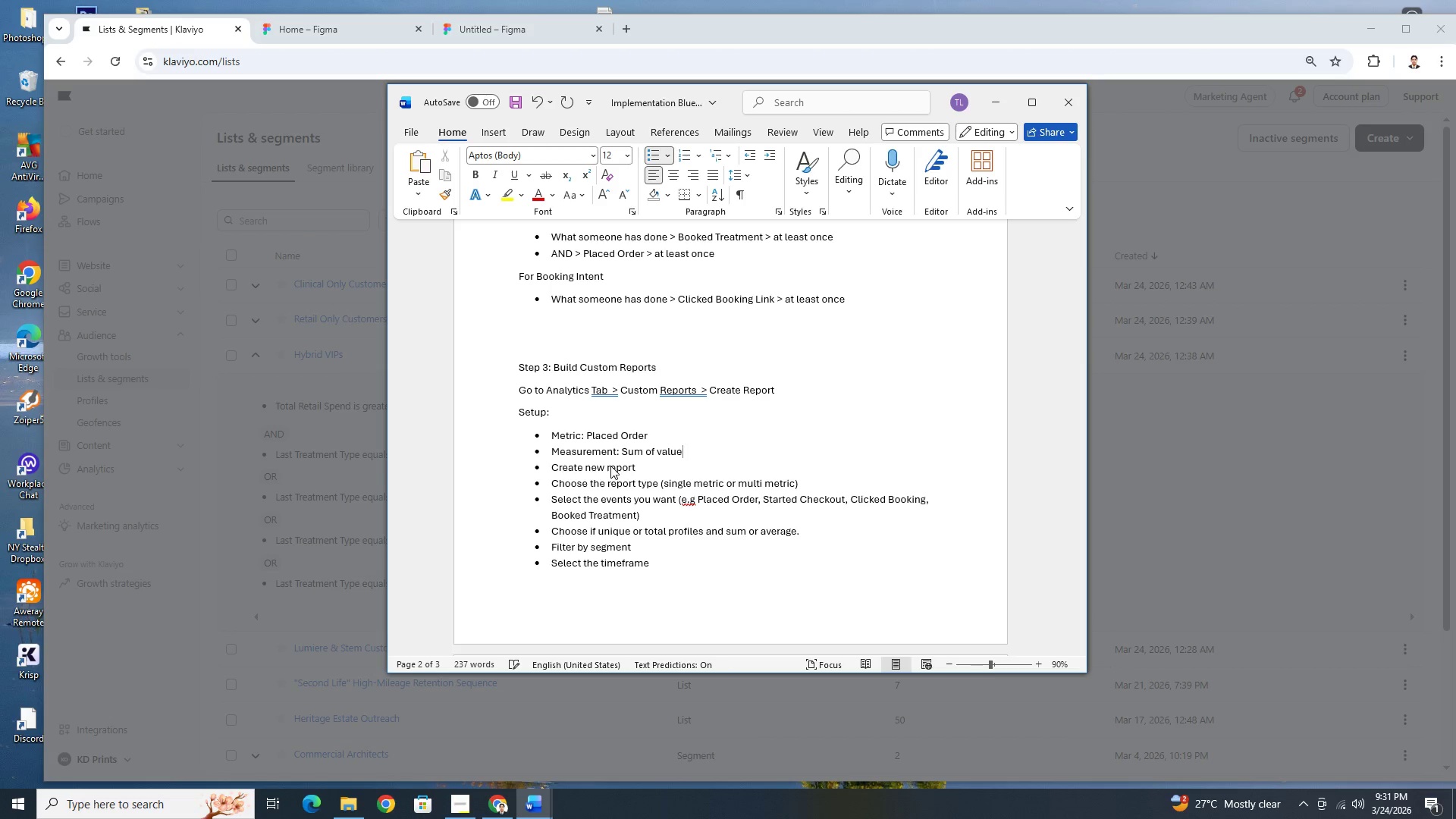 
key(Enter)
 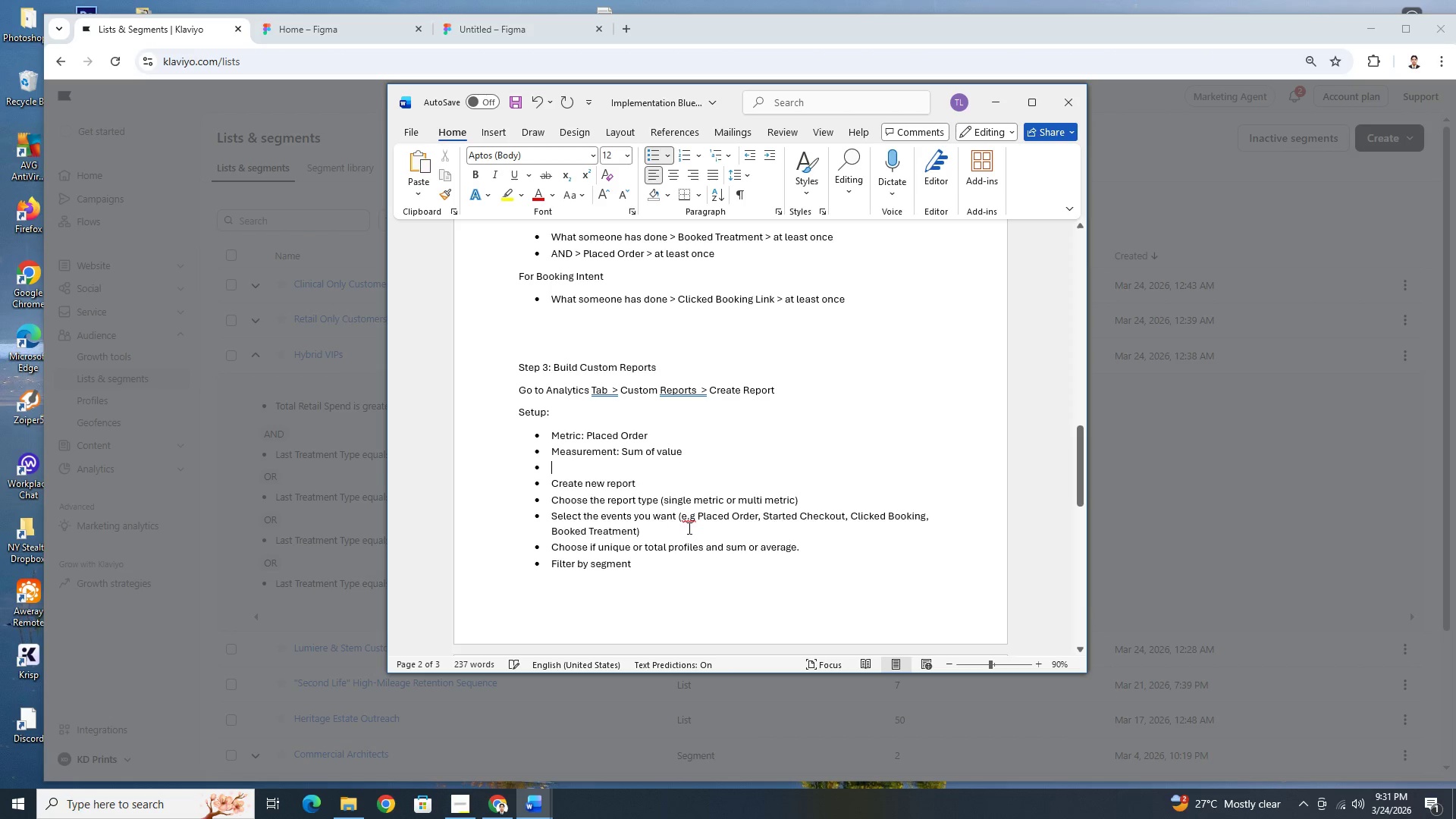 
key(Enter)
 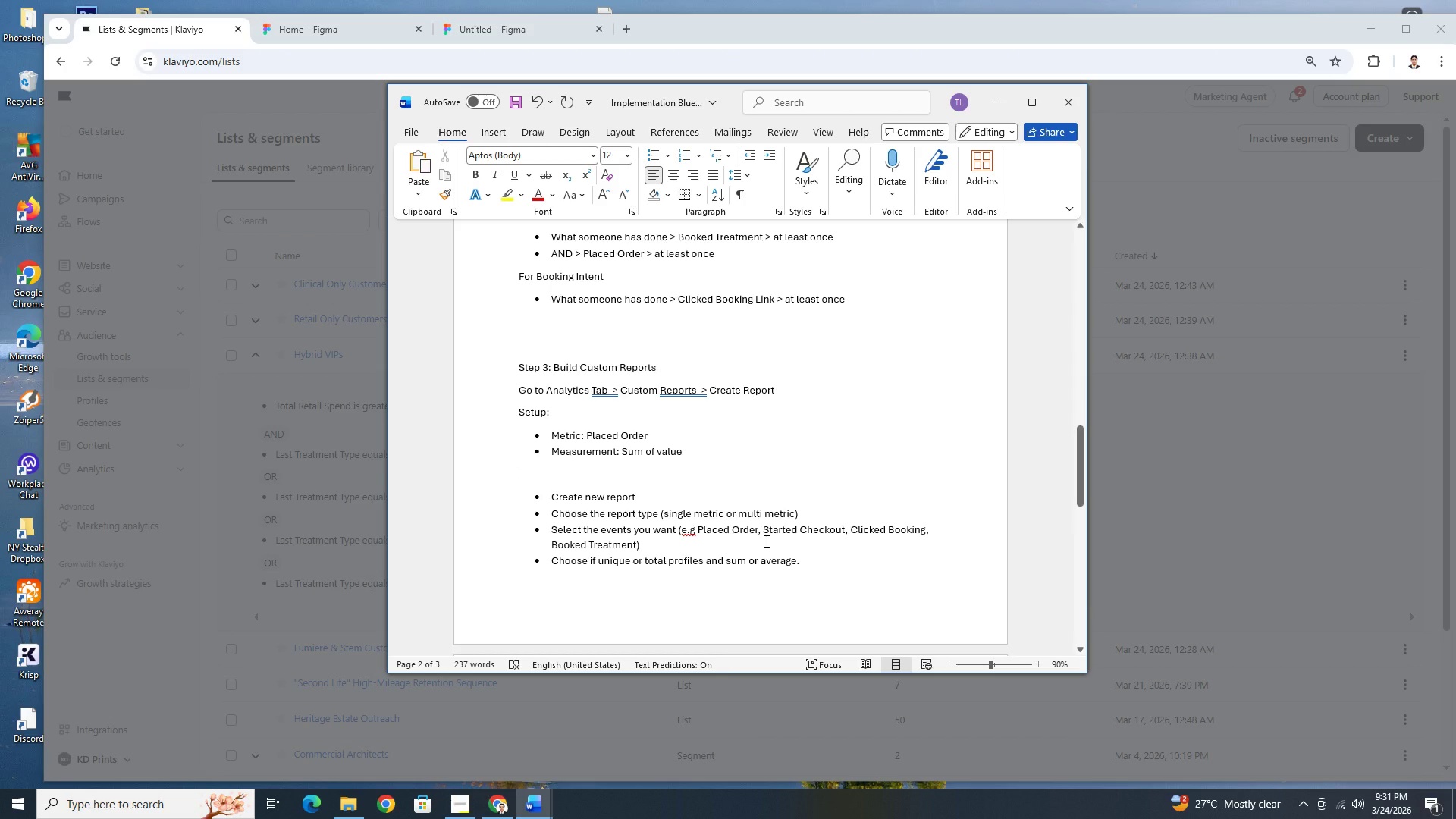 
wait(11.39)
 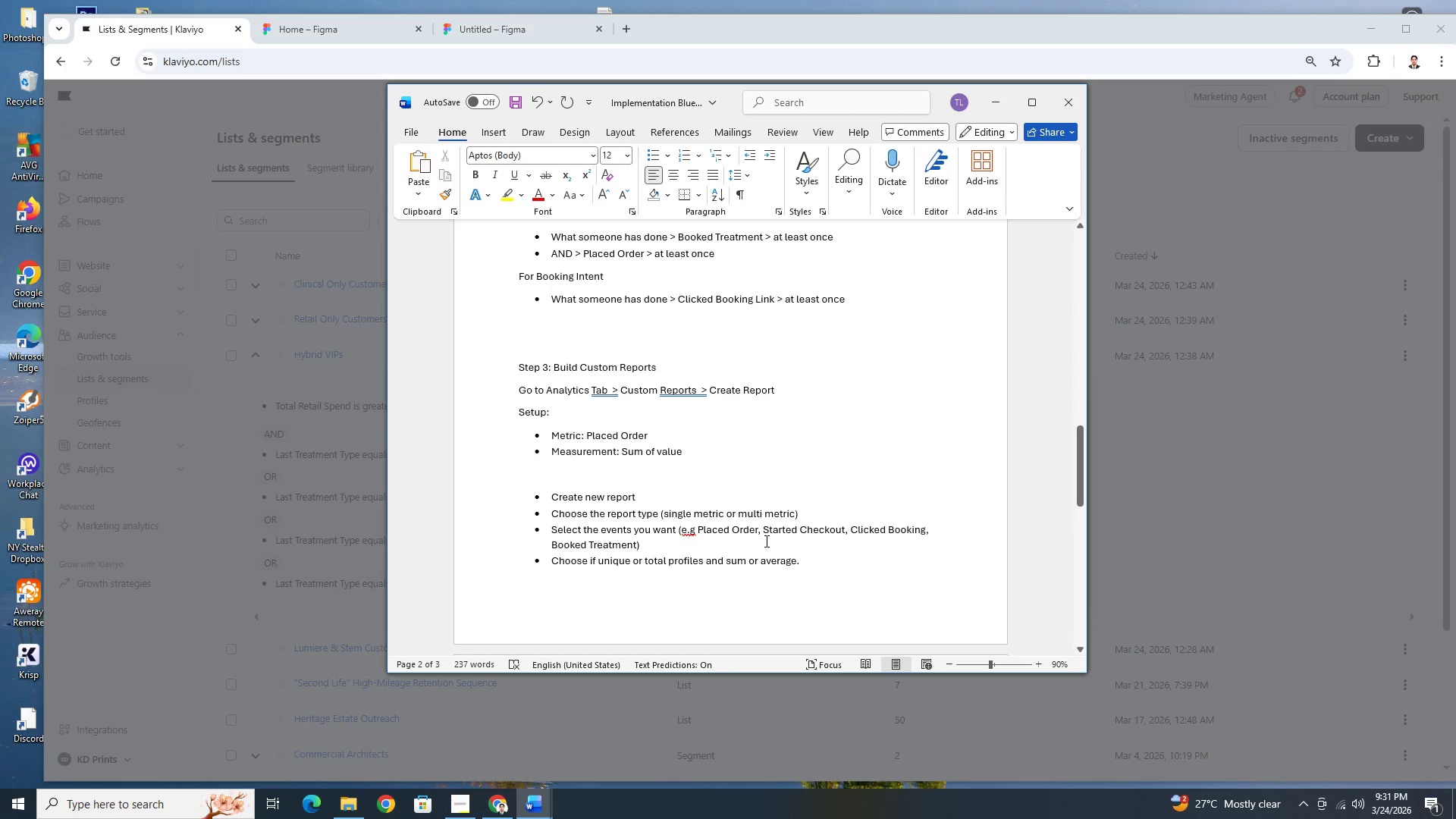 
left_click_drag(start_coordinate=[820, 561], to_coordinate=[544, 502])
 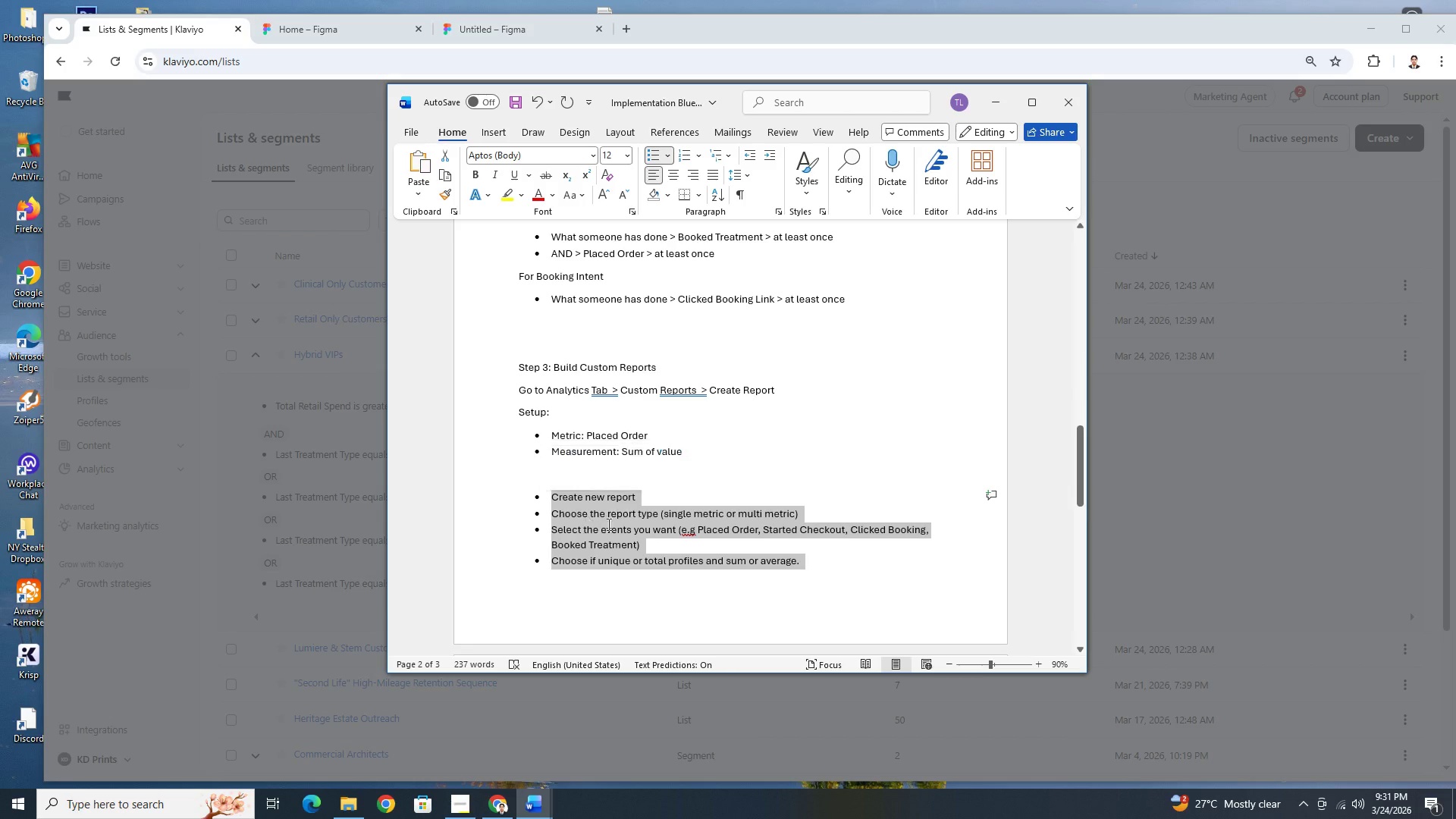 
scroll: coordinate [607, 524], scroll_direction: down, amount: 4.0
 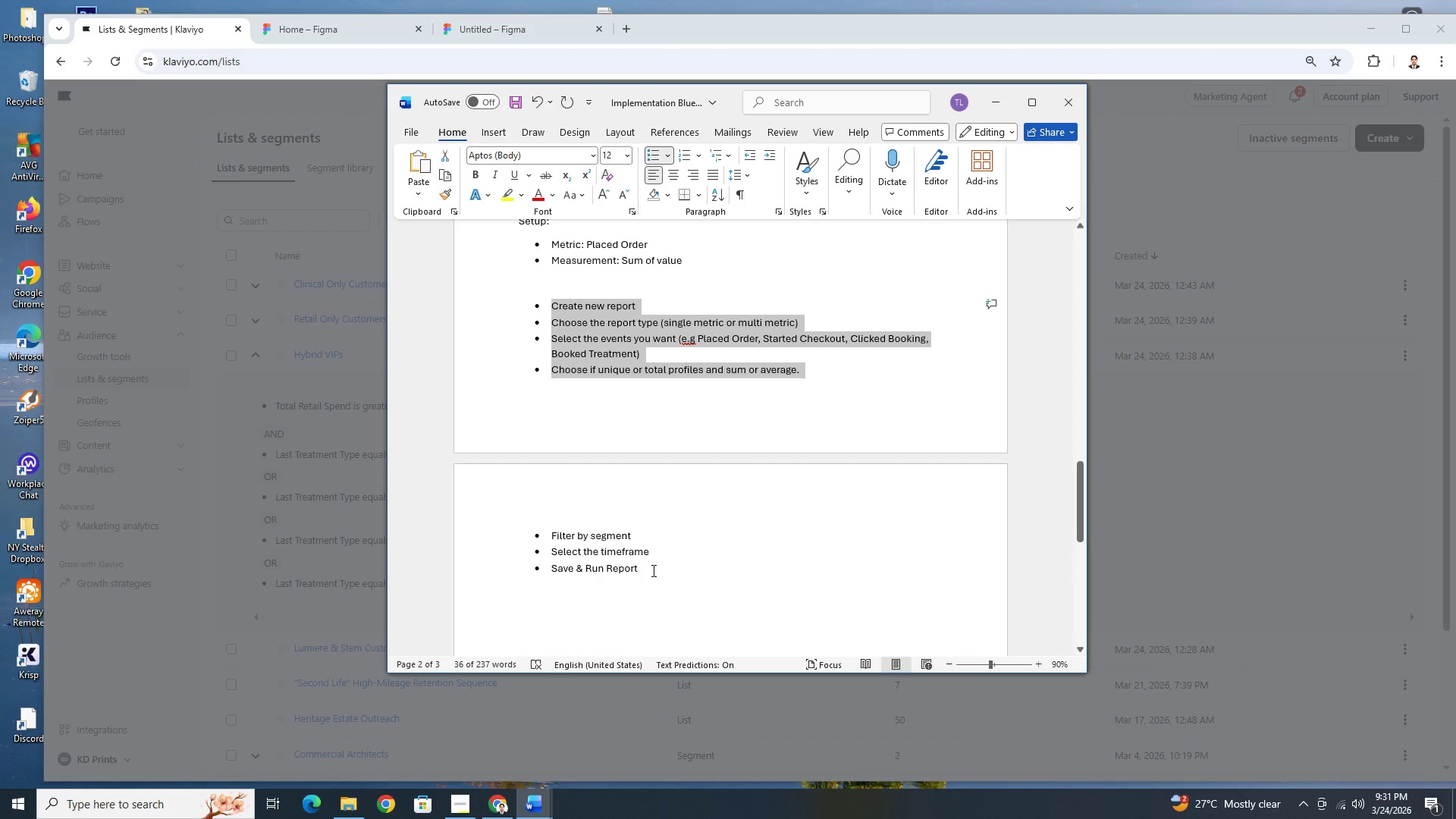 
left_click([655, 566])
 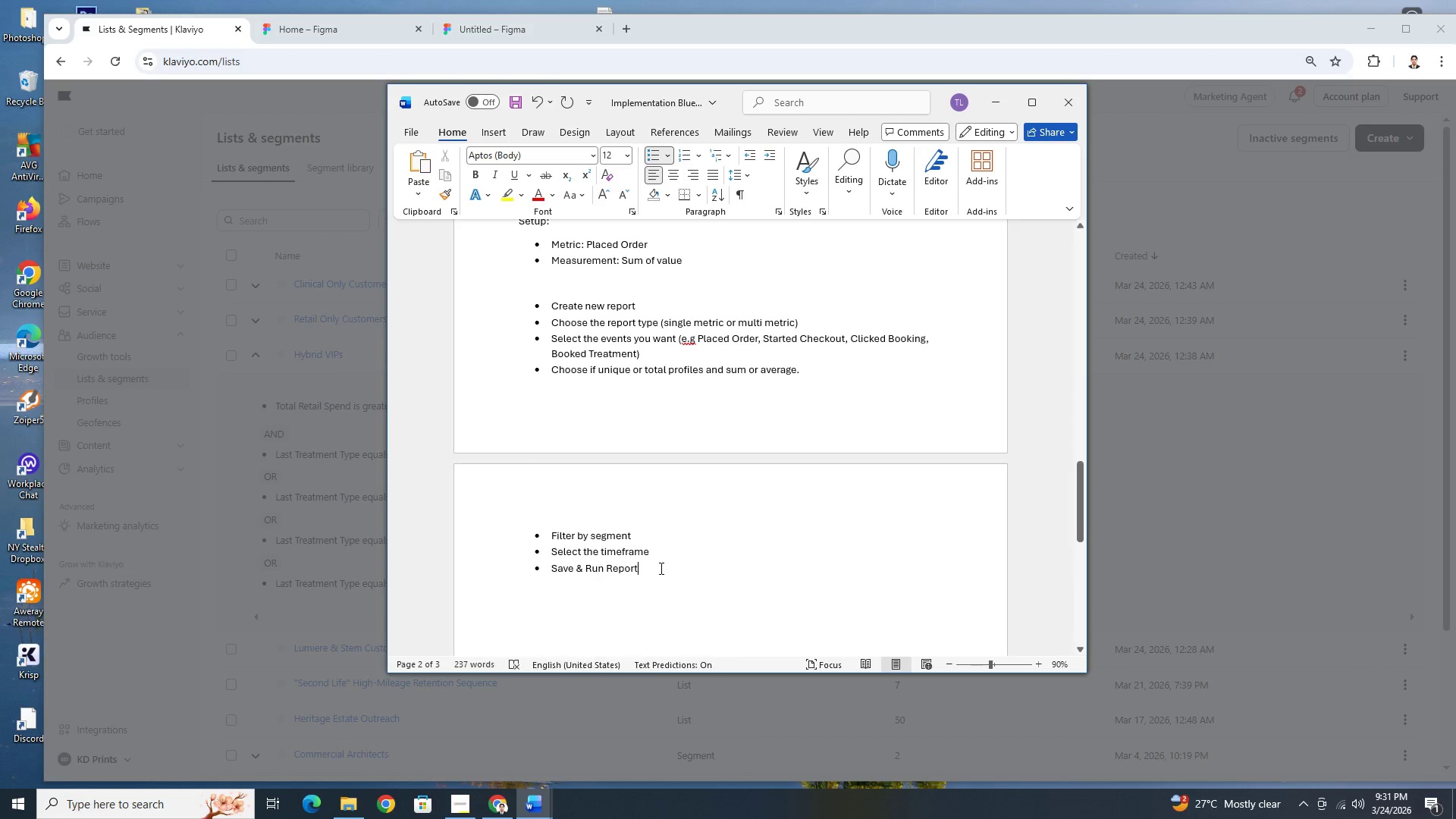 
left_click_drag(start_coordinate=[661, 568], to_coordinate=[543, 307])
 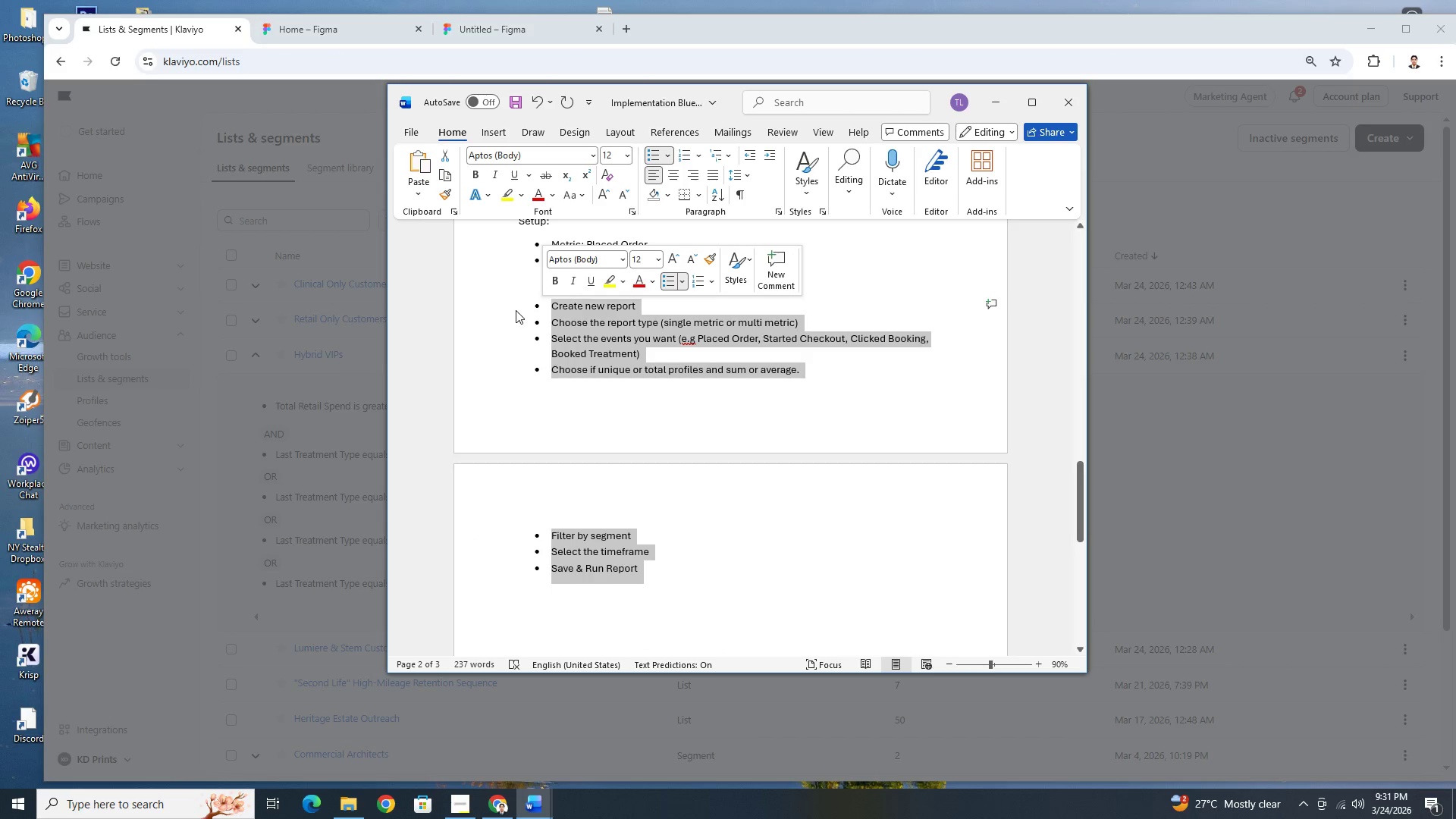 
left_click([512, 300])
 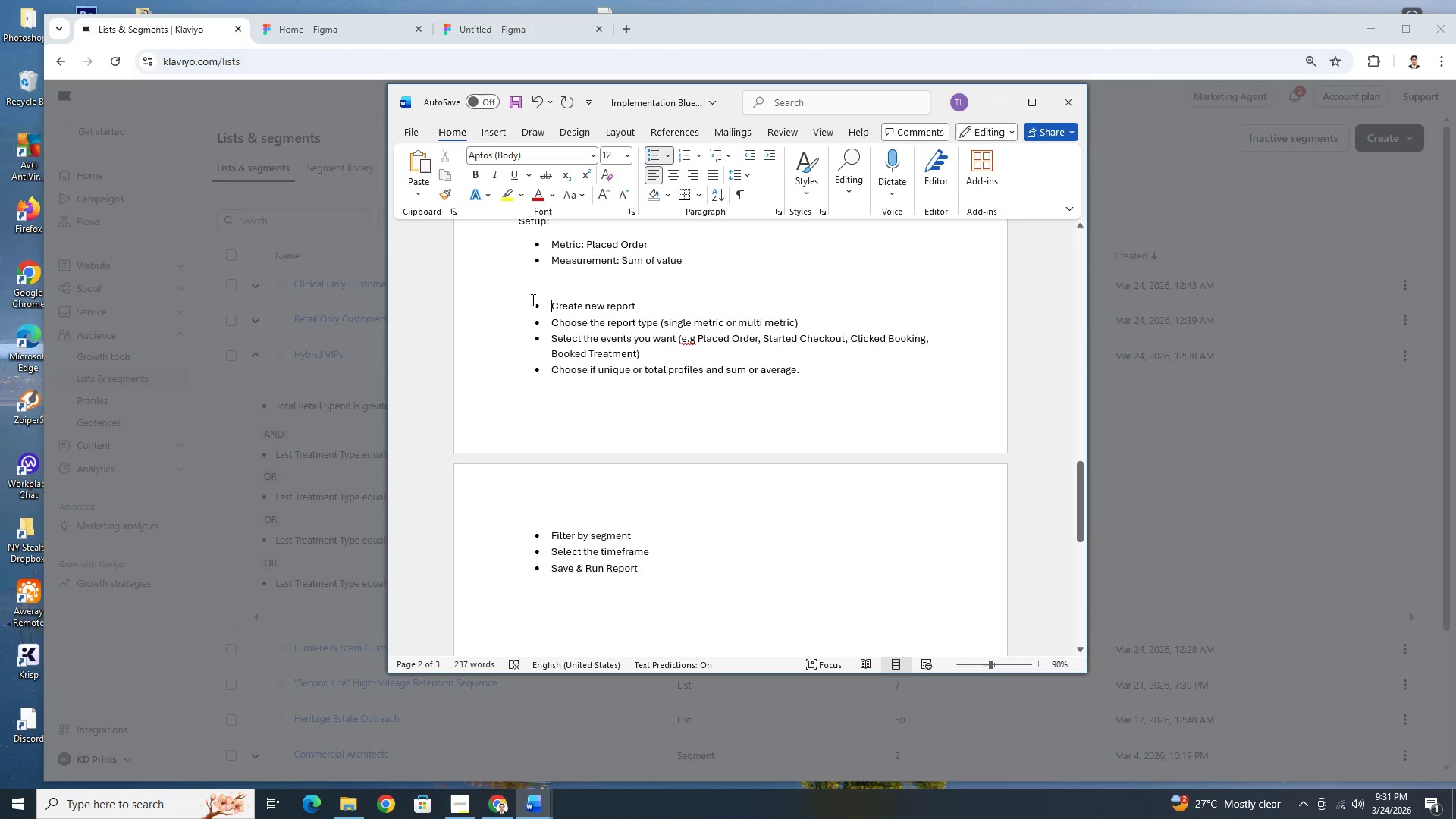 
left_click([709, 403])
 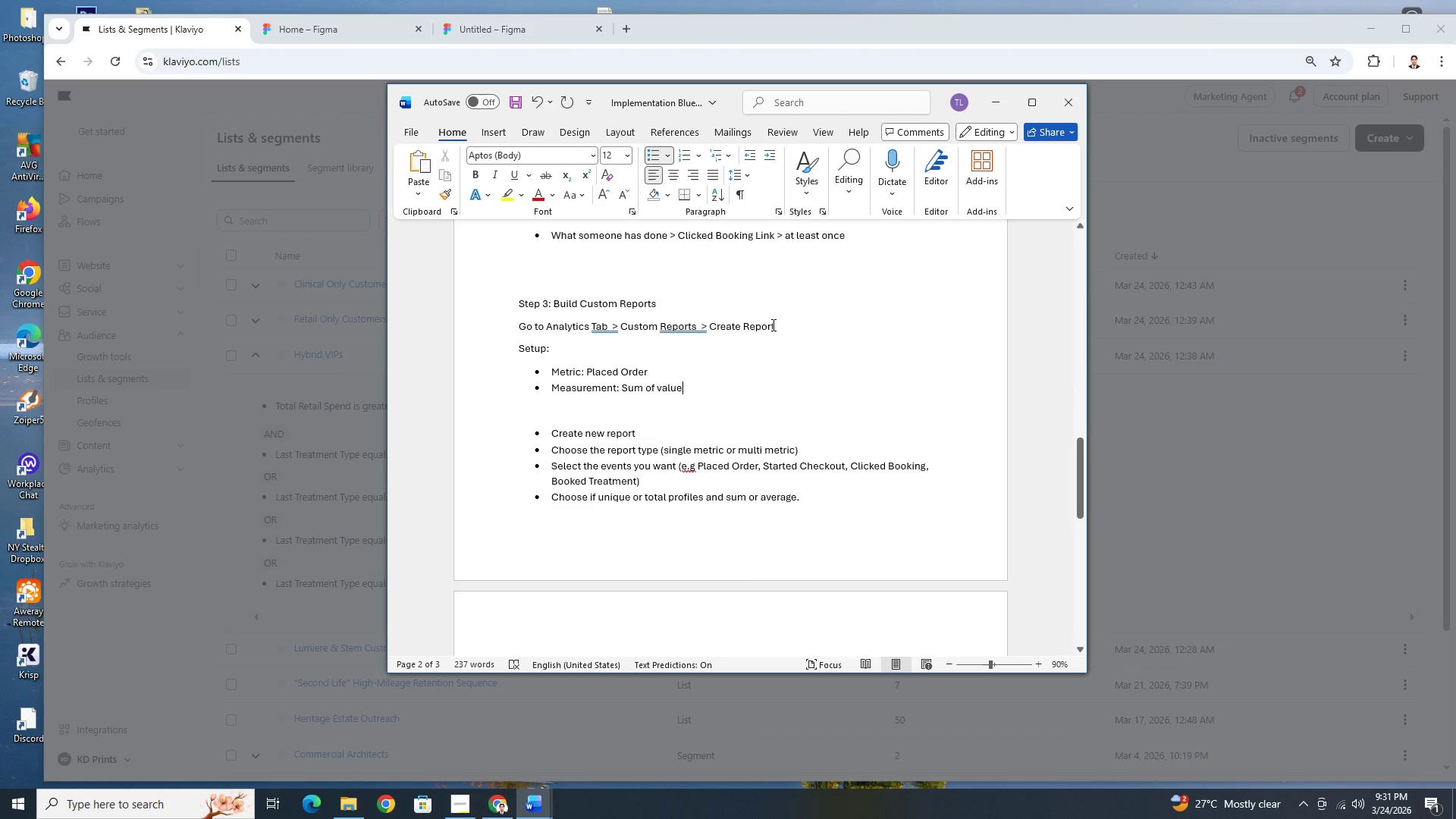 
scroll: coordinate [695, 373], scroll_direction: up, amount: 4.0
 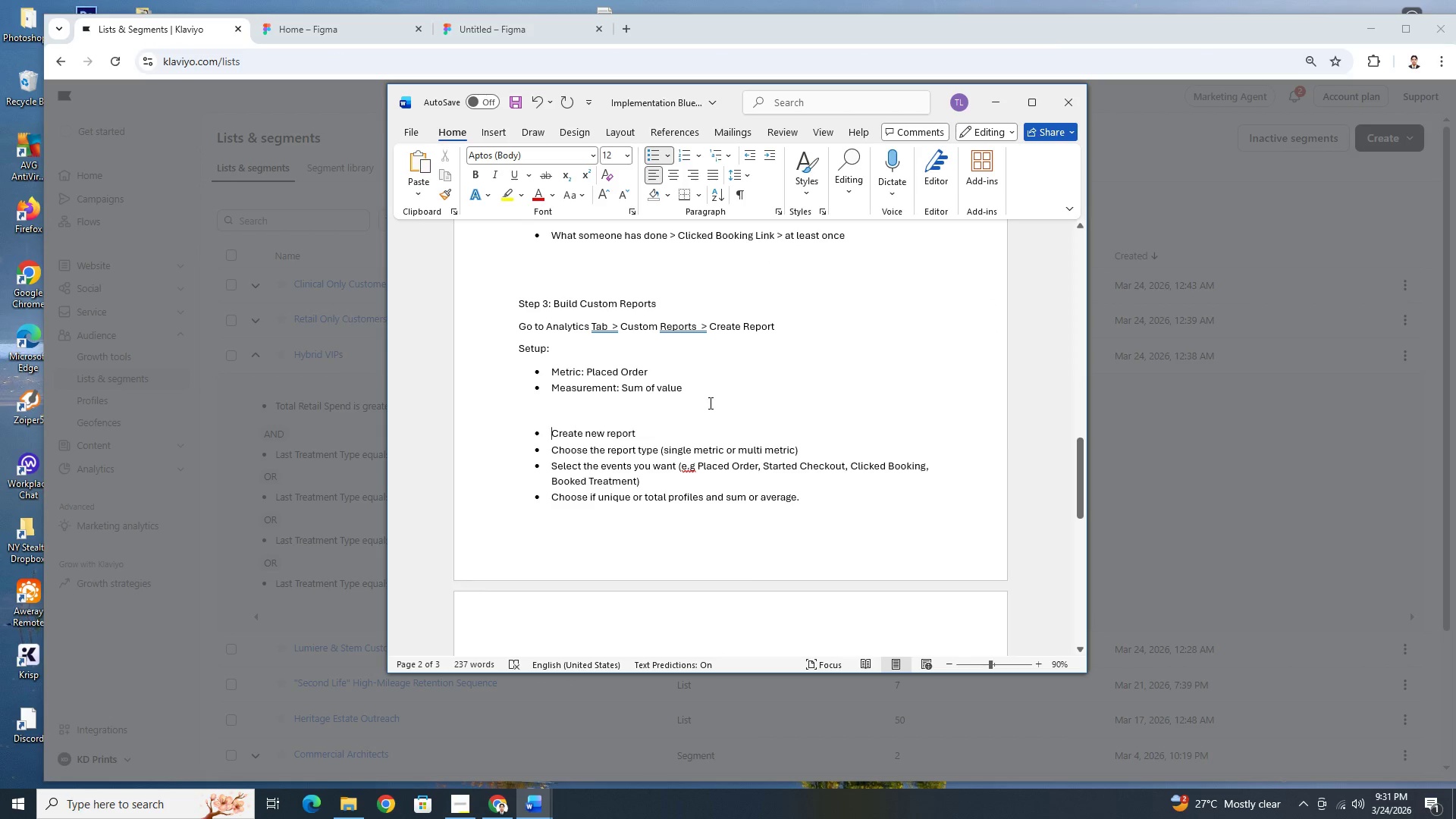 
wait(5.25)
 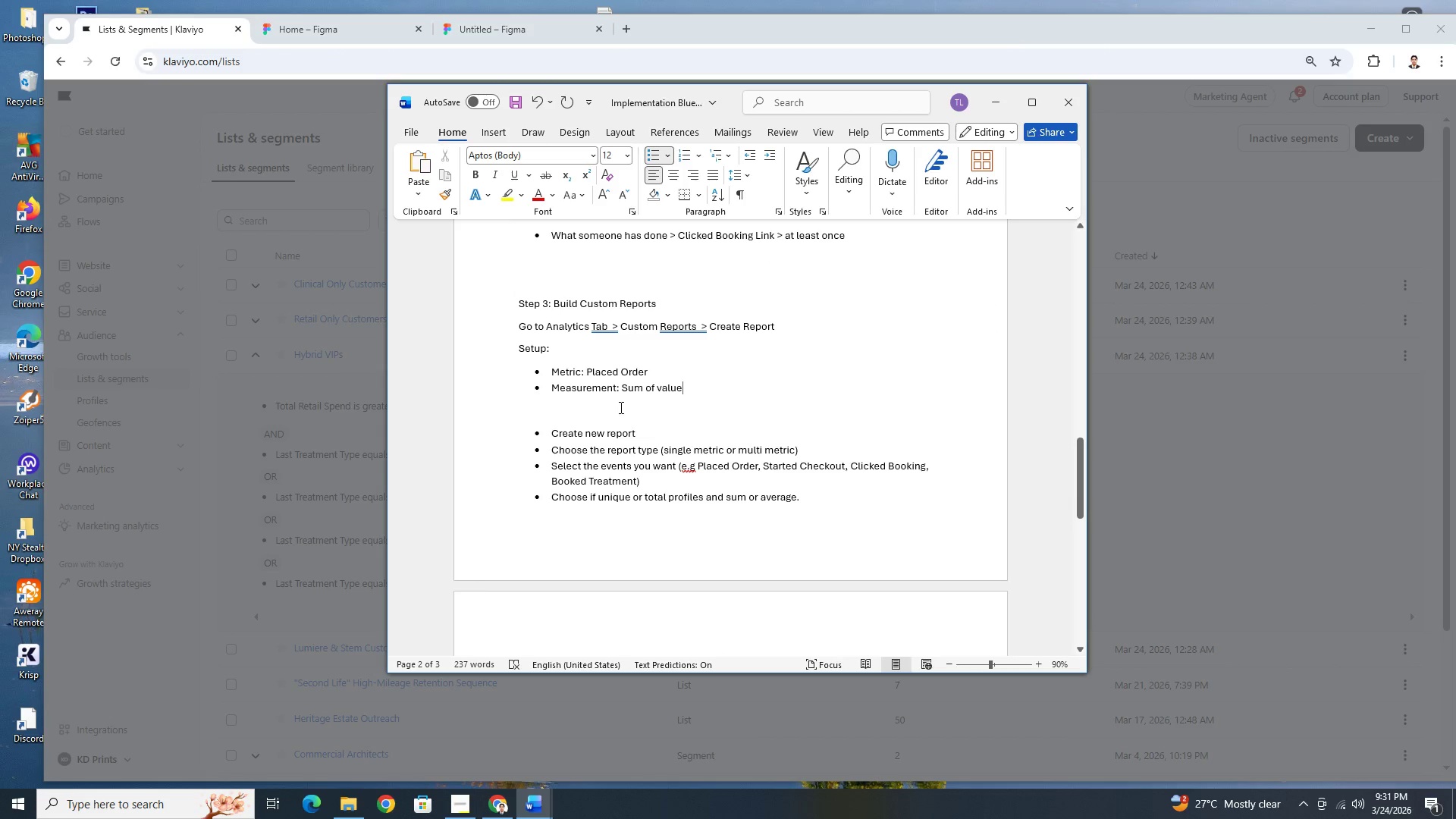 
left_click([774, 347])
 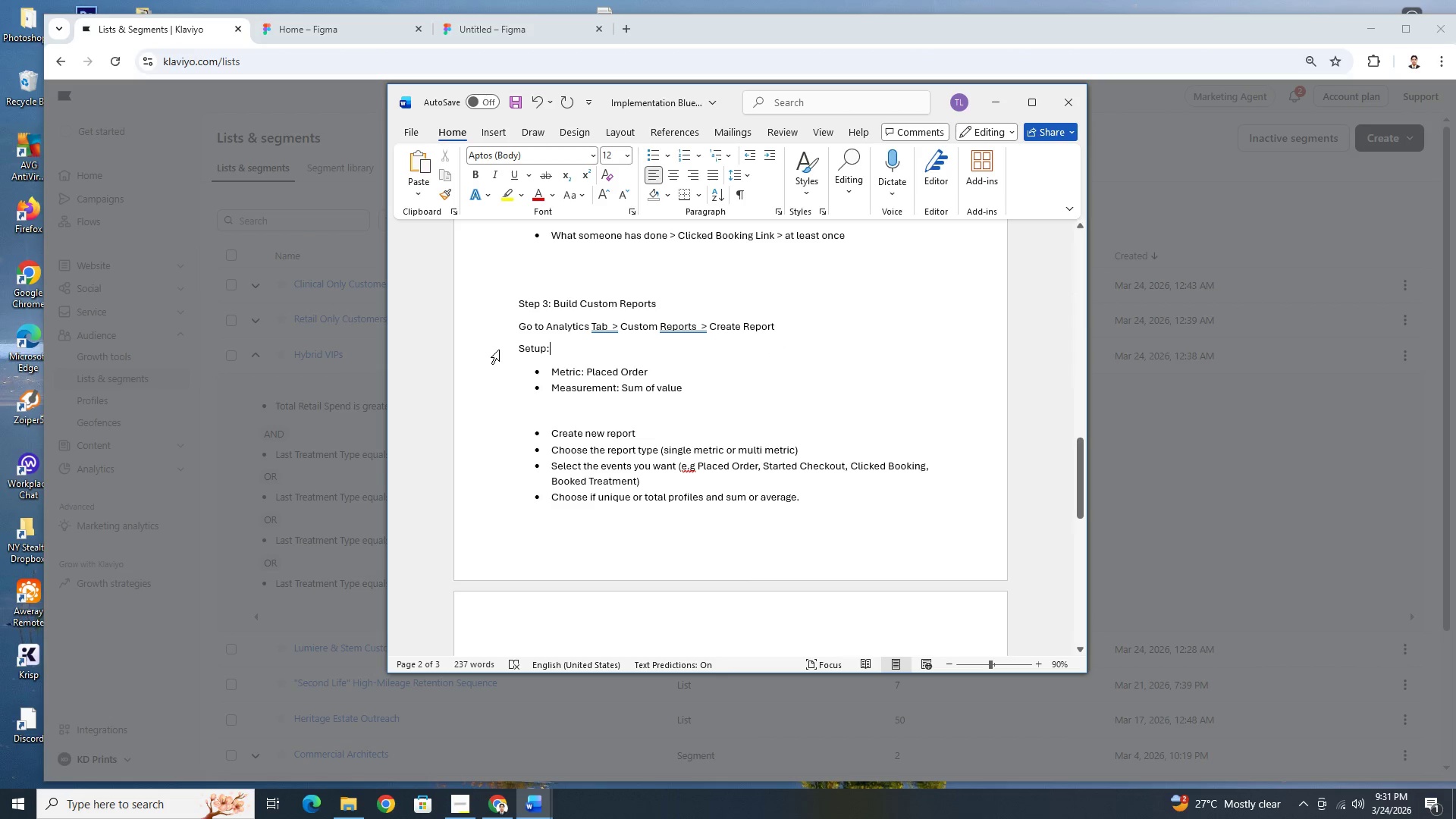 
left_click([516, 347])
 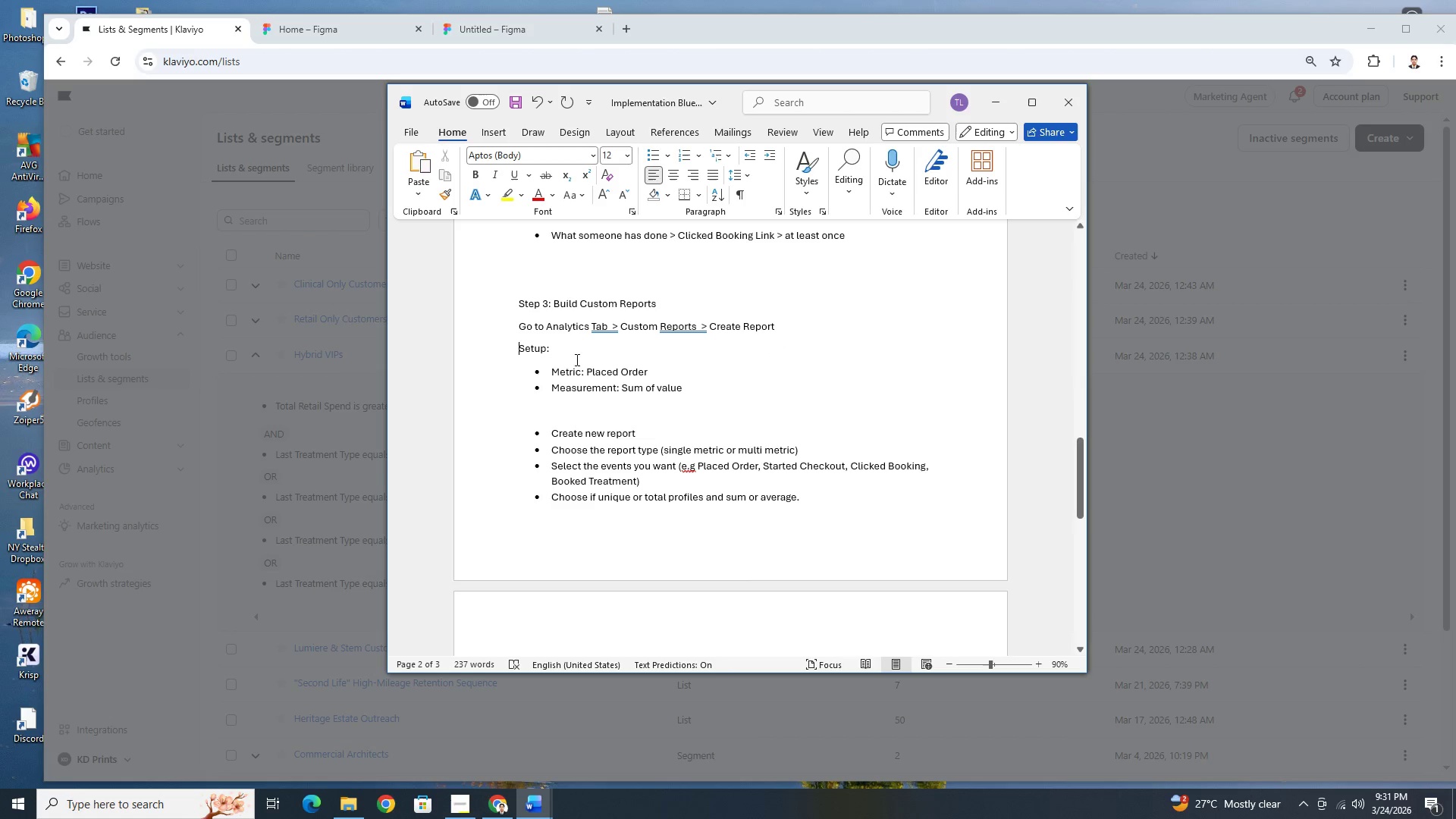 
key(Enter)
 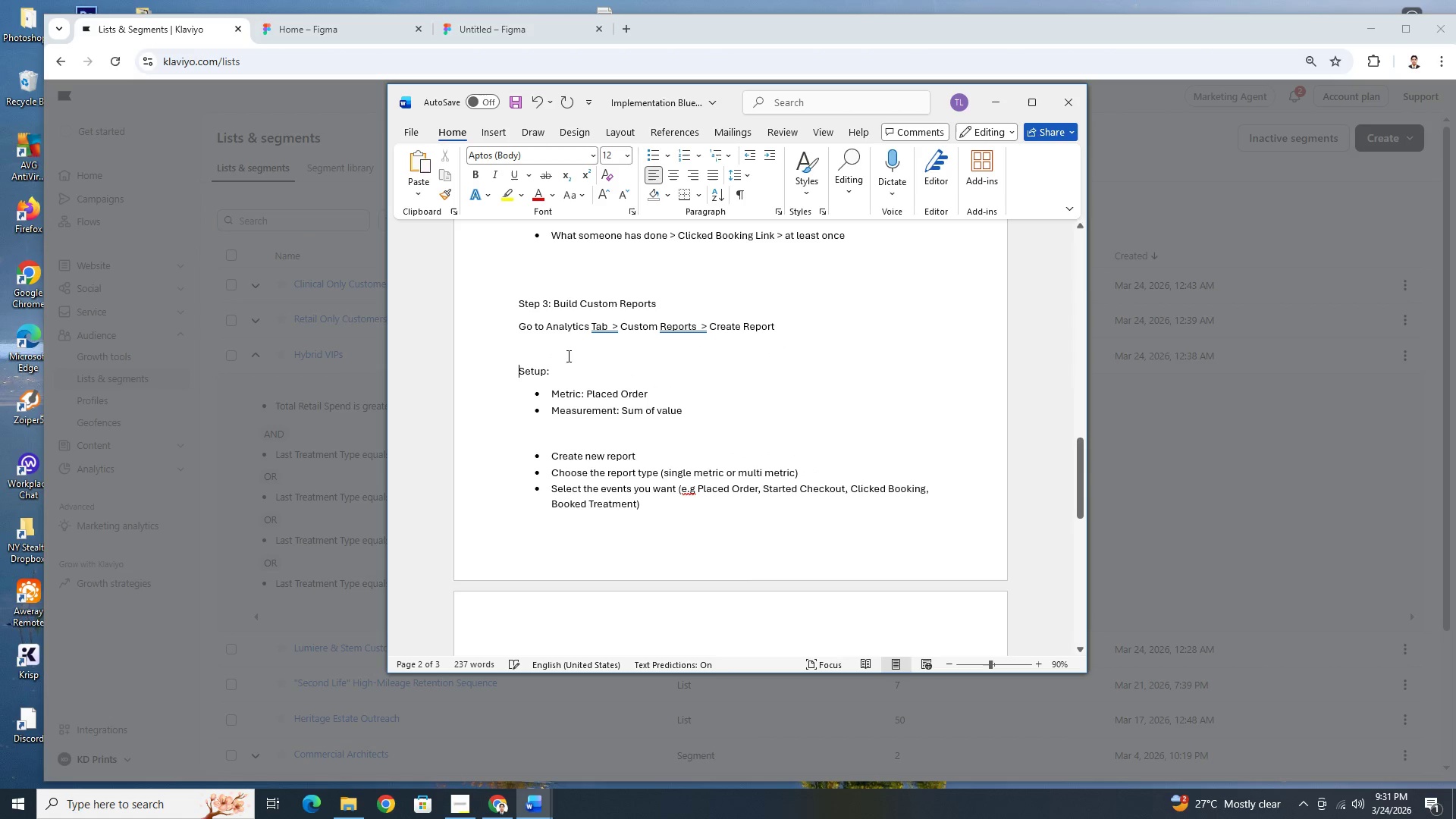 
left_click([566, 355])
 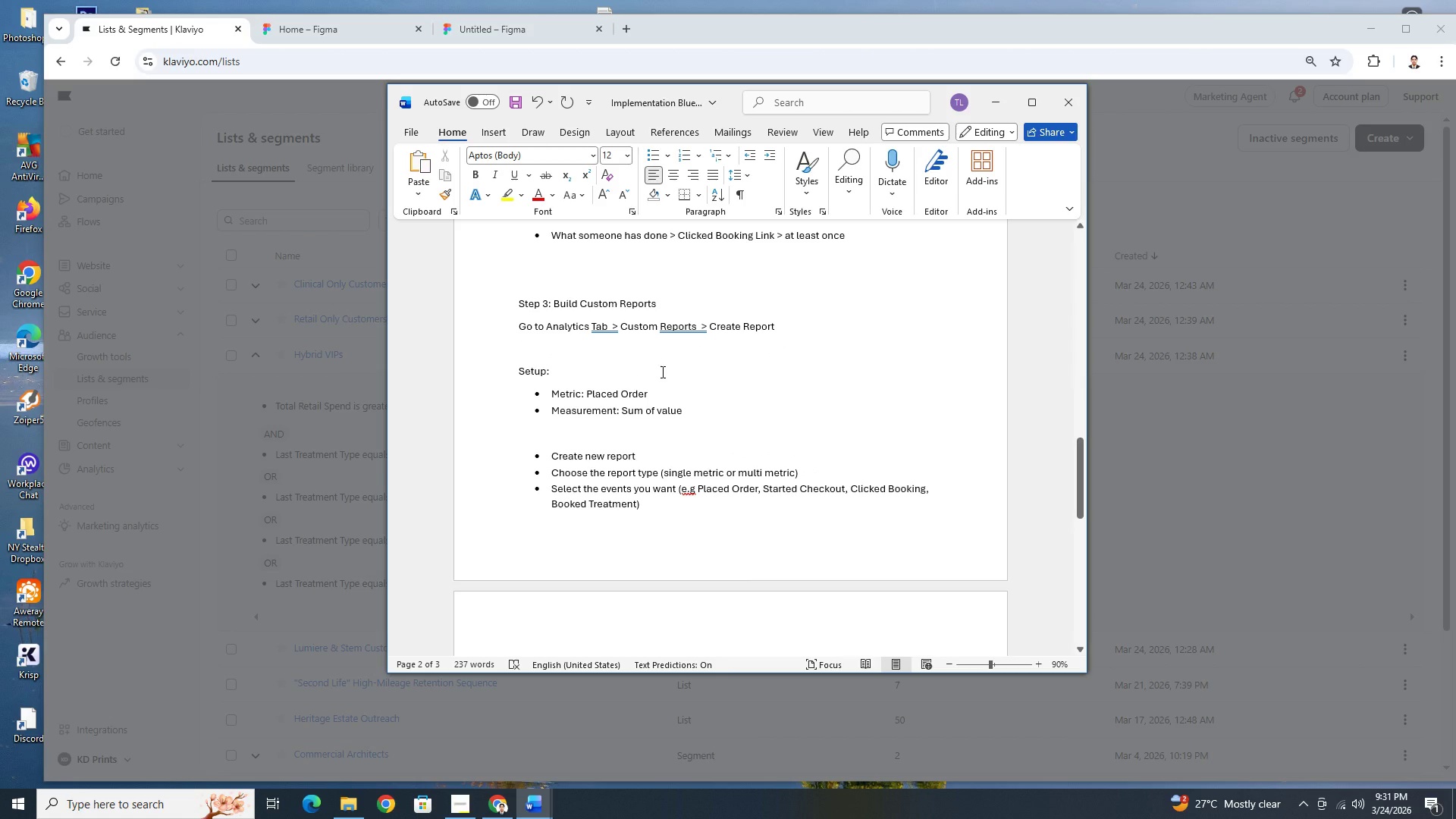 
type(For Prodiuc)
key(Backspace)
key(Backspace)
type(ct Revenue)
 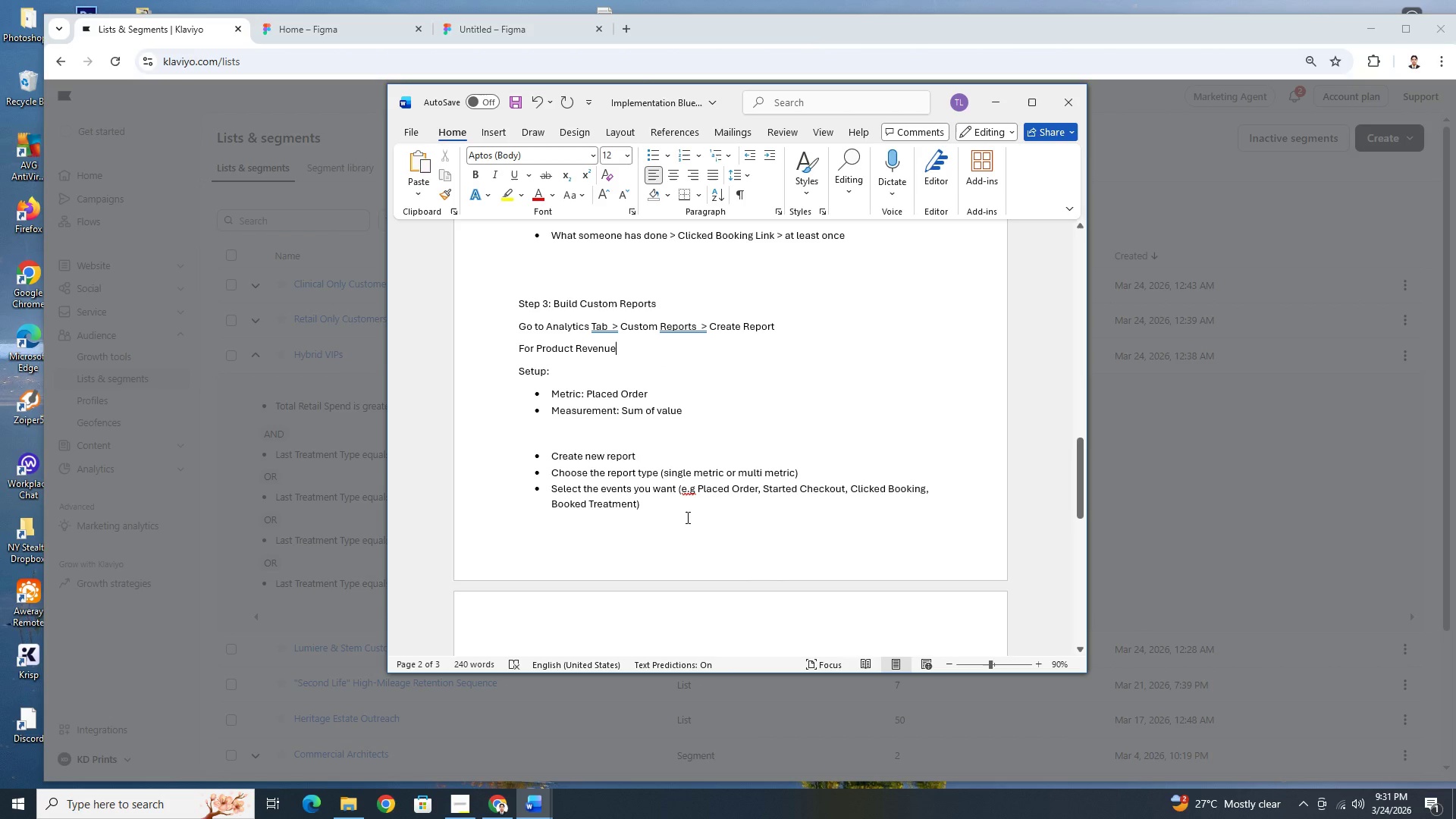 
left_click_drag(start_coordinate=[676, 504], to_coordinate=[579, 505])
 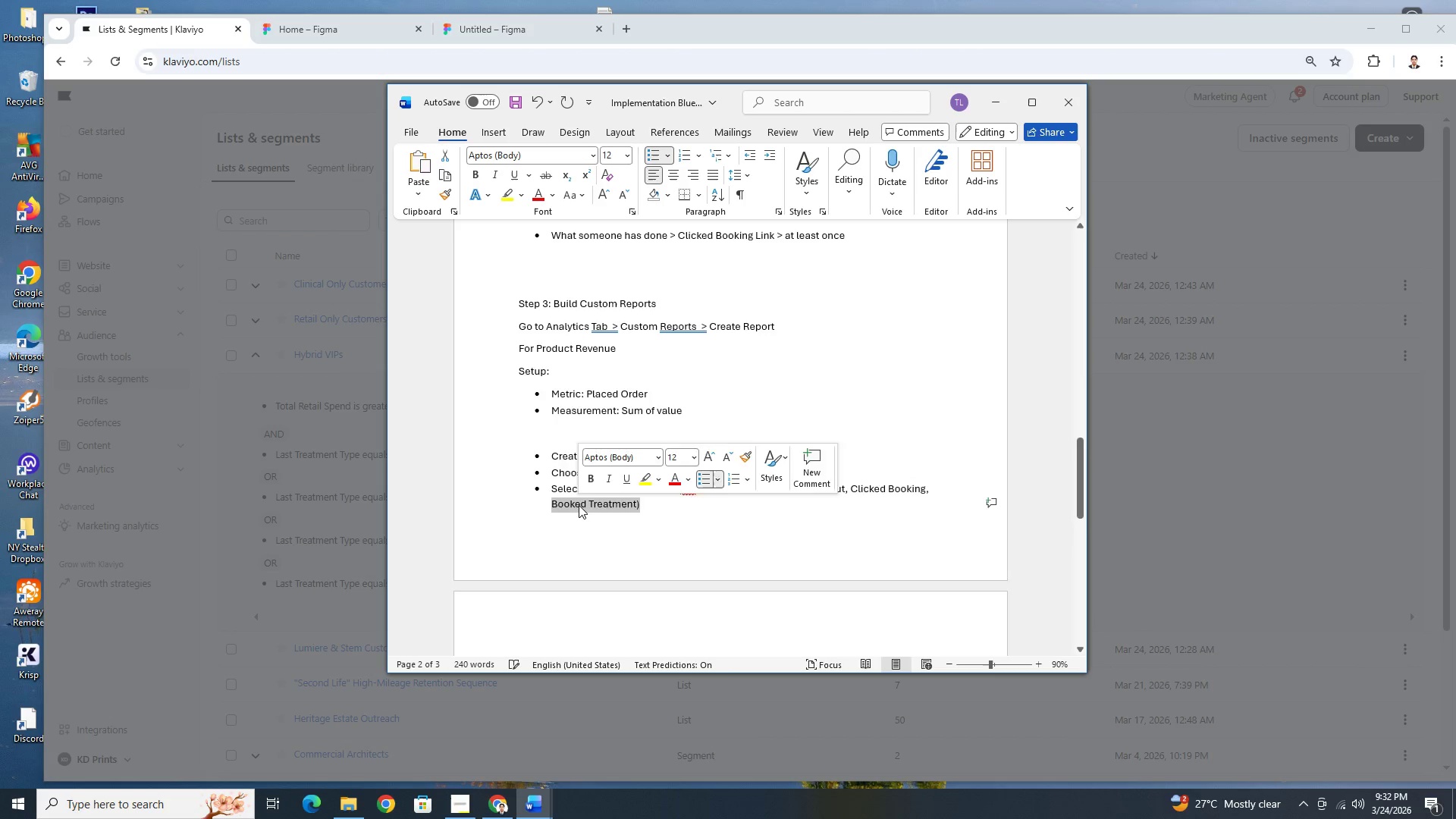 
left_click_drag(start_coordinate=[667, 584], to_coordinate=[500, 336])
 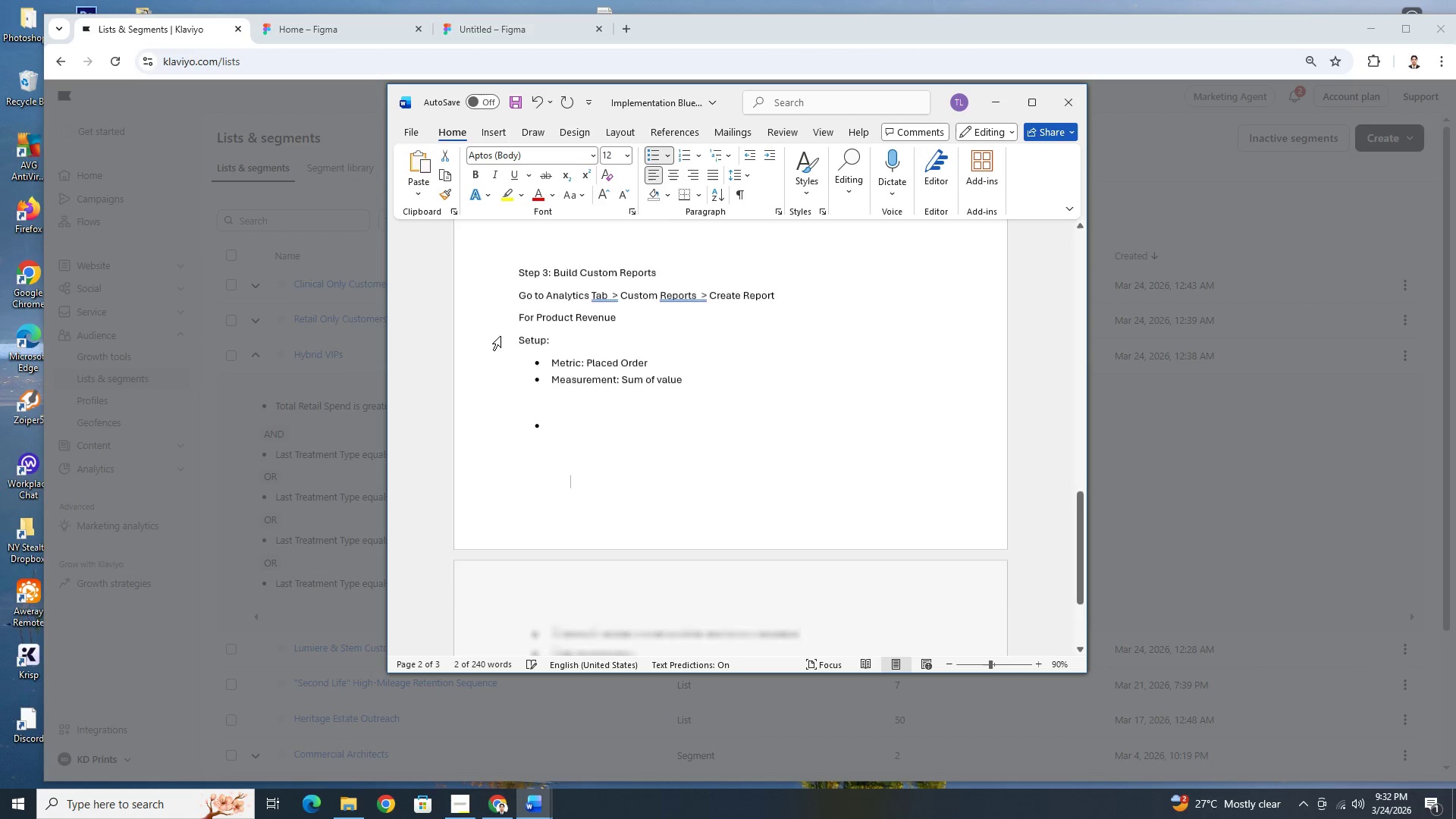 
scroll: coordinate [579, 505], scroll_direction: down, amount: 4.0
 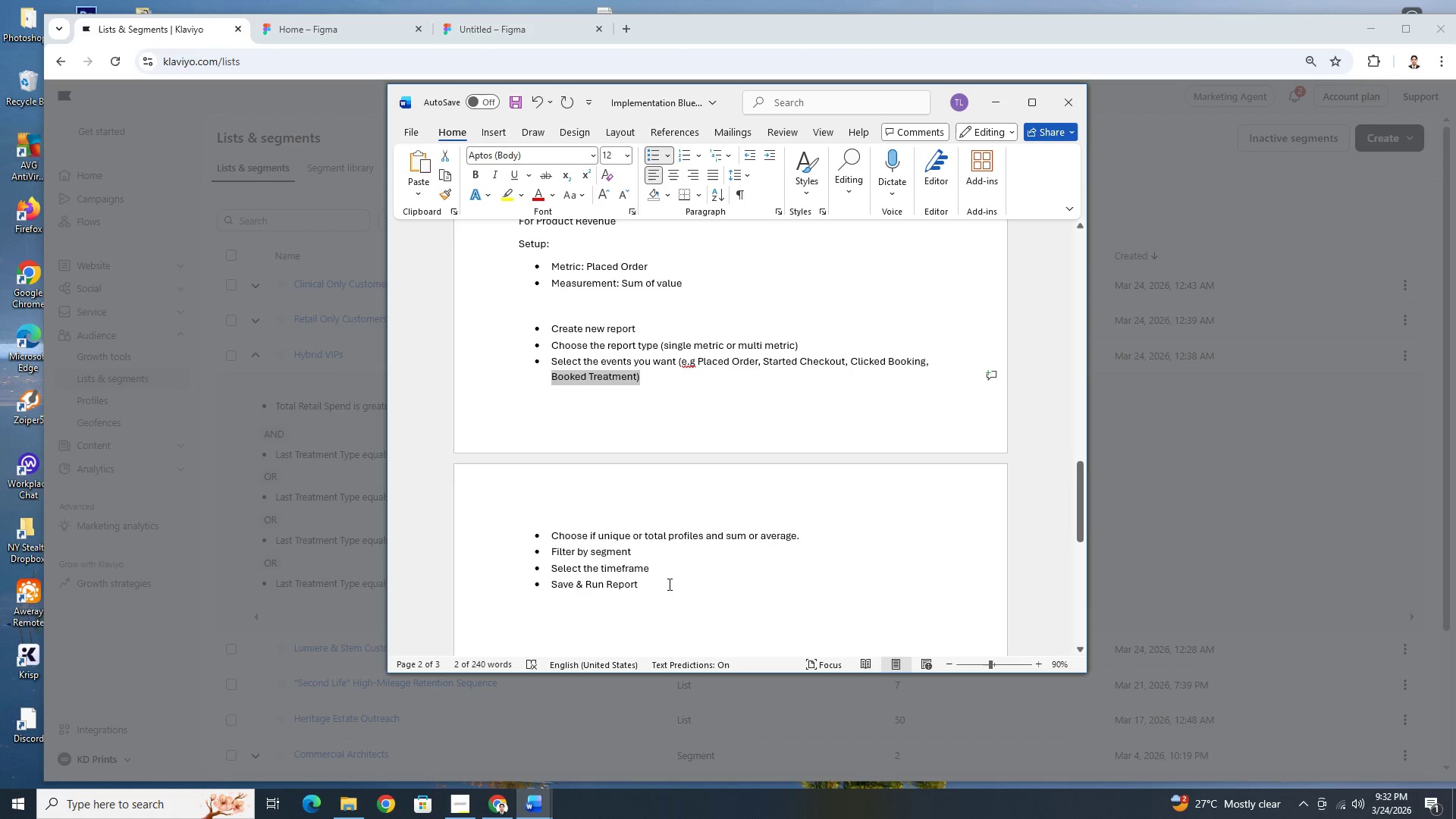 
key(Backspace)
 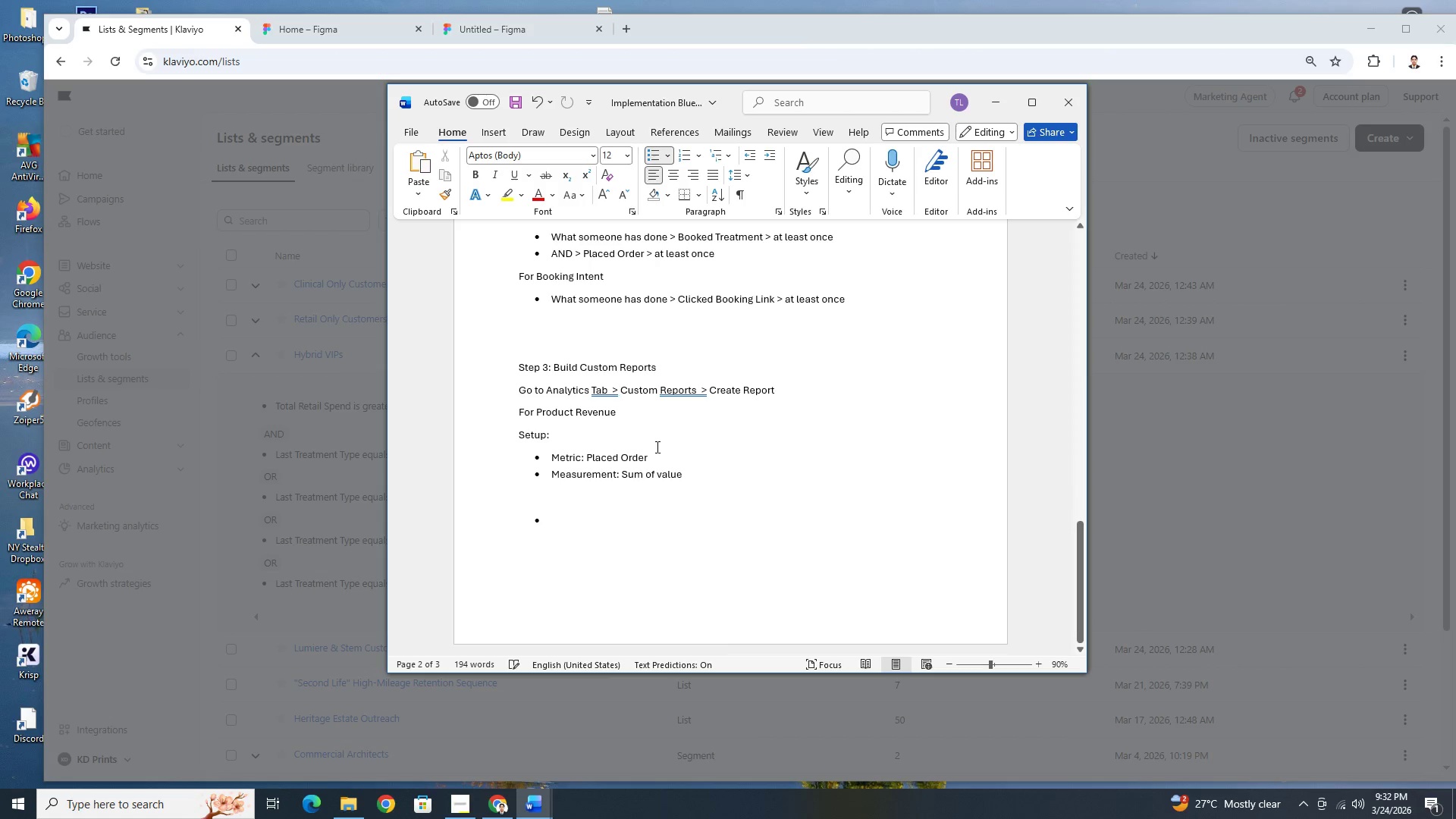 
key(Backspace)
 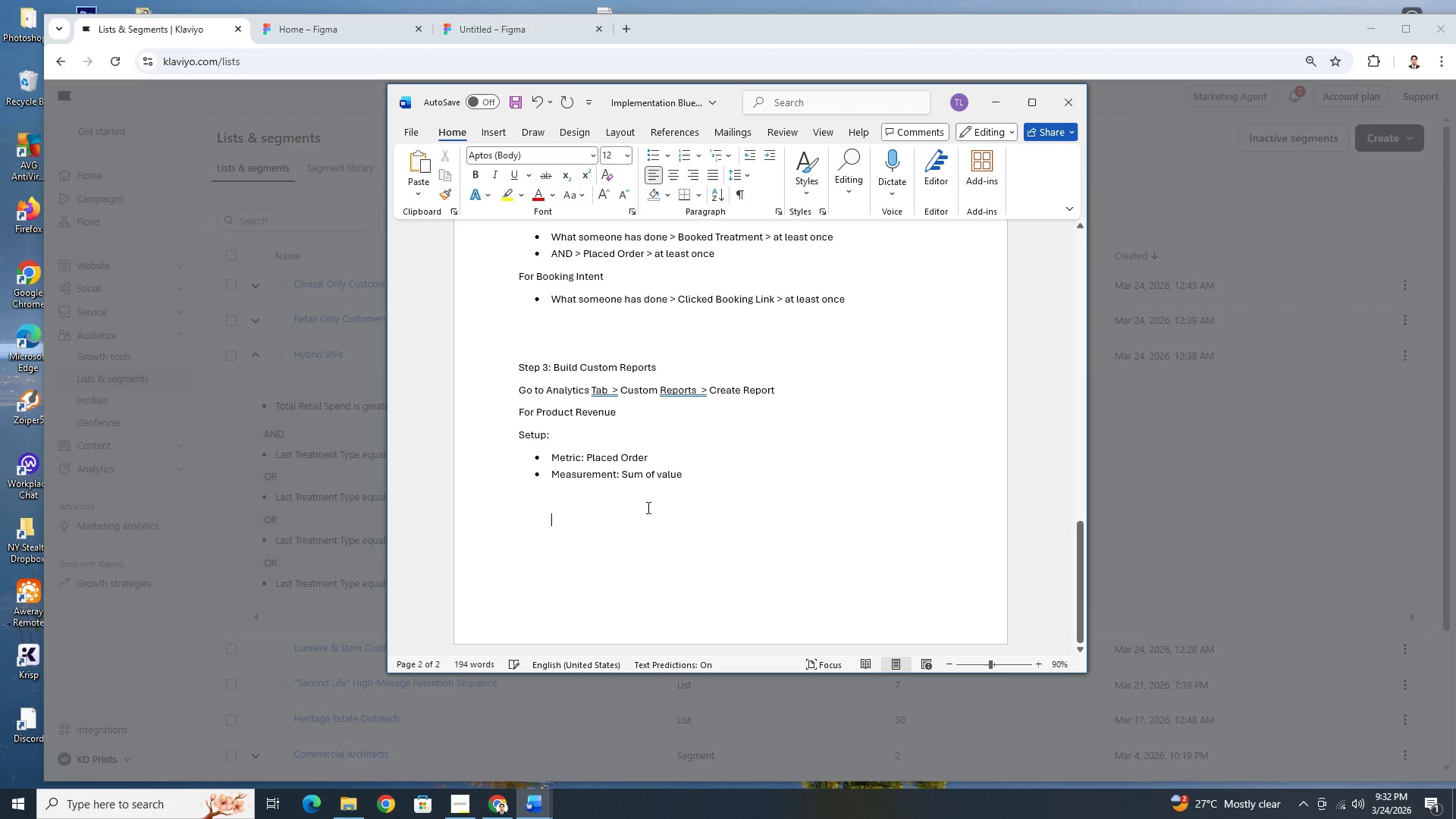 
key(Backspace)
 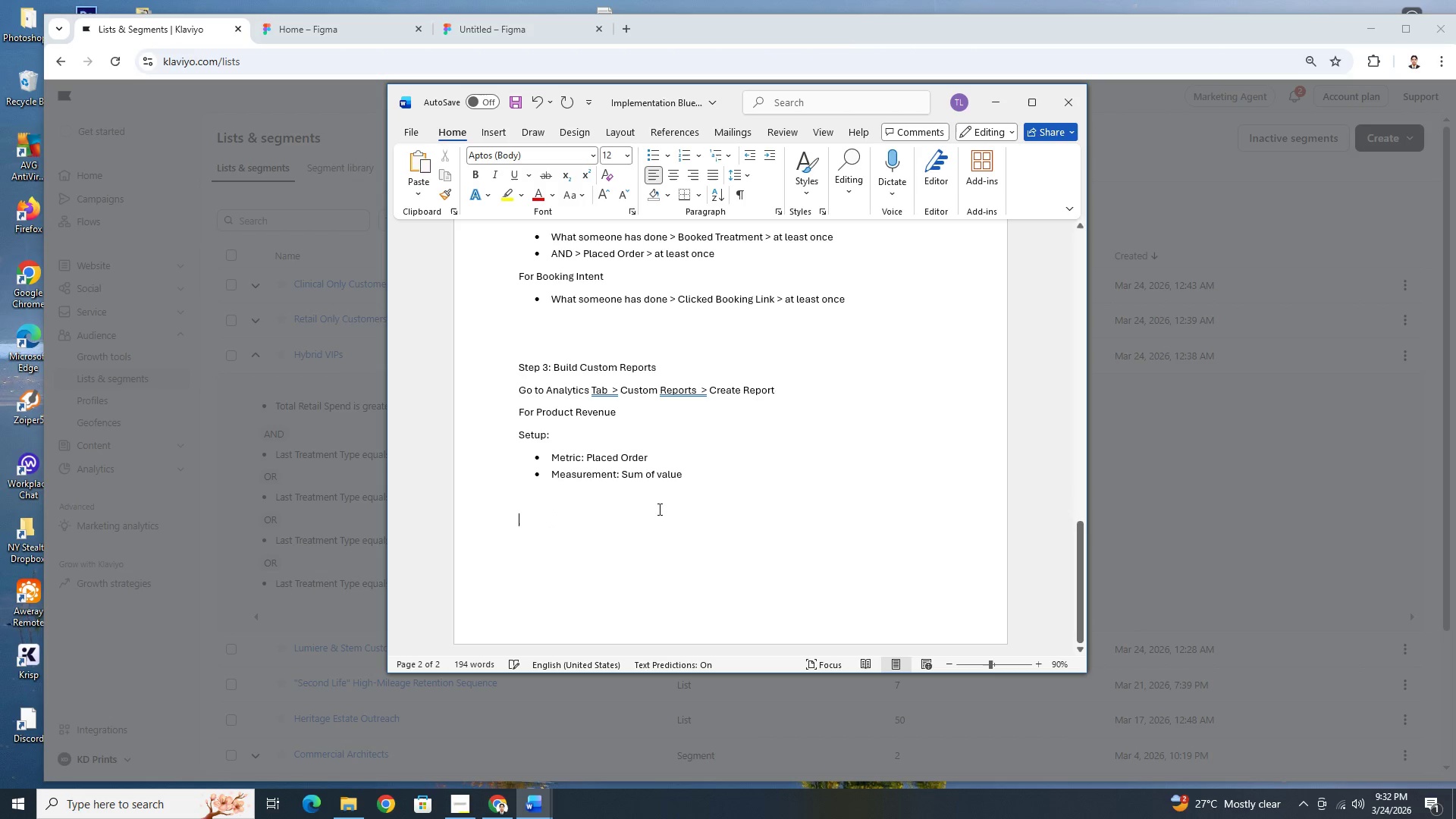 
key(Backspace)
 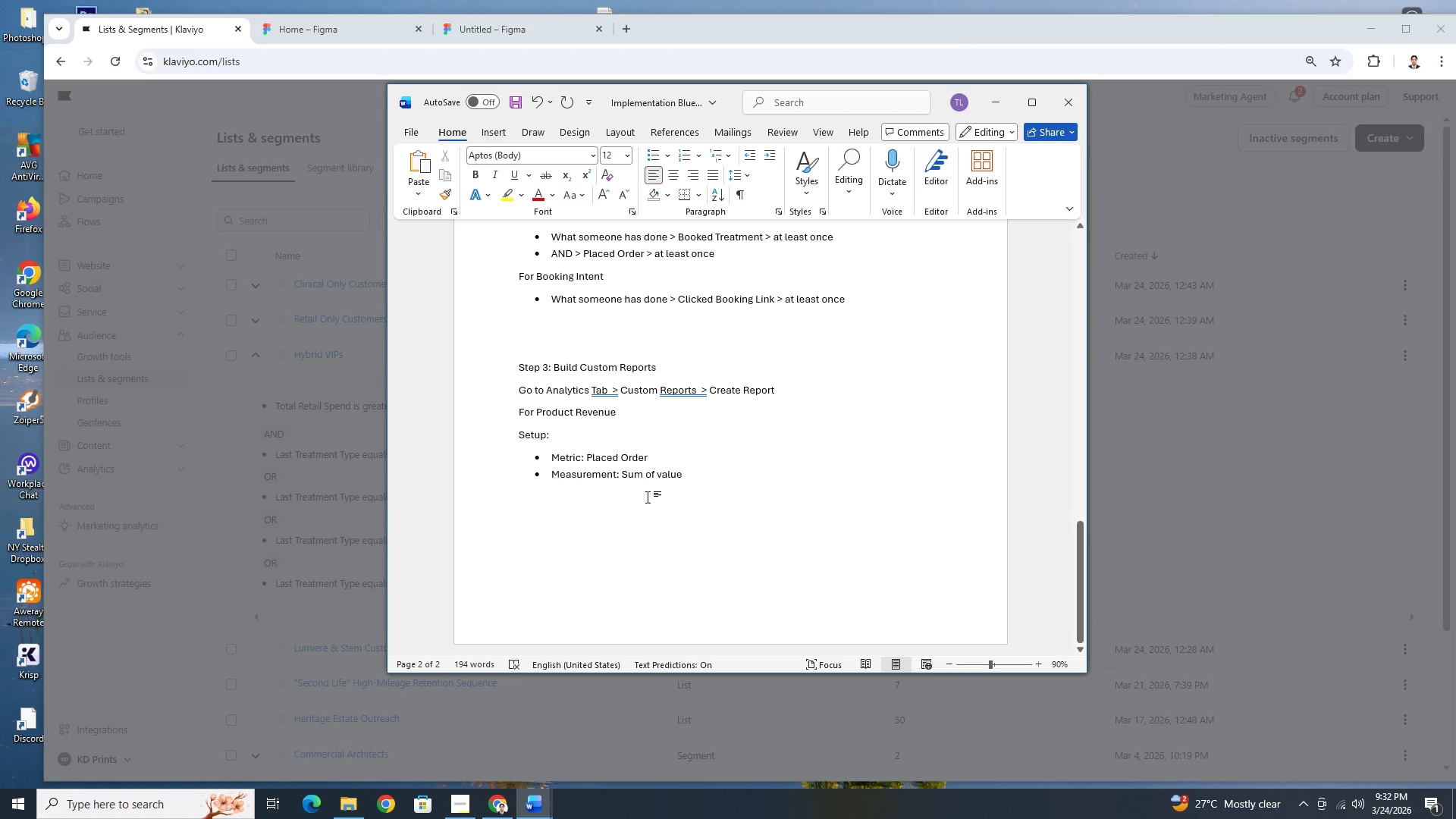 
key(Enter)
 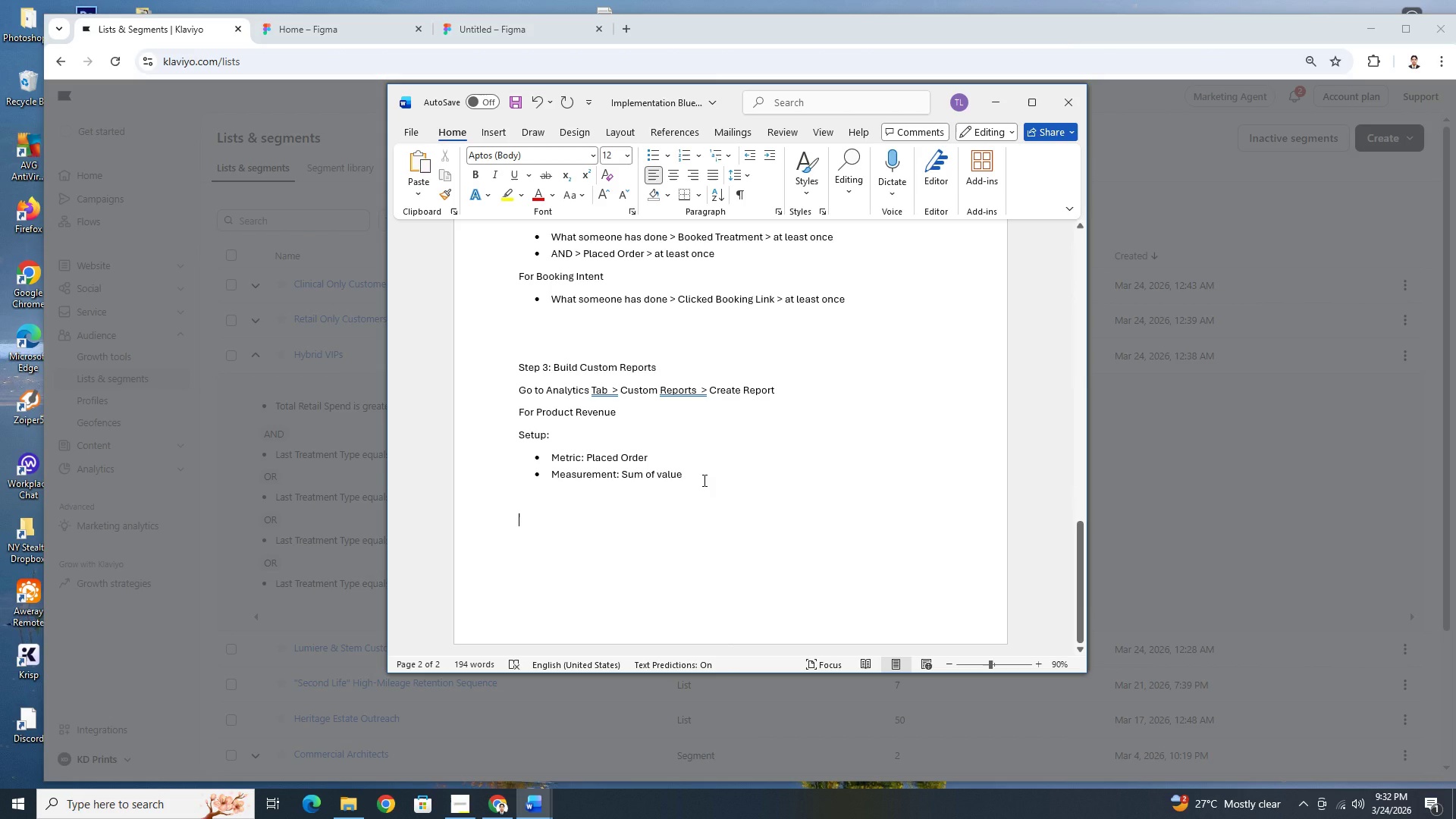 
wait(10.59)
 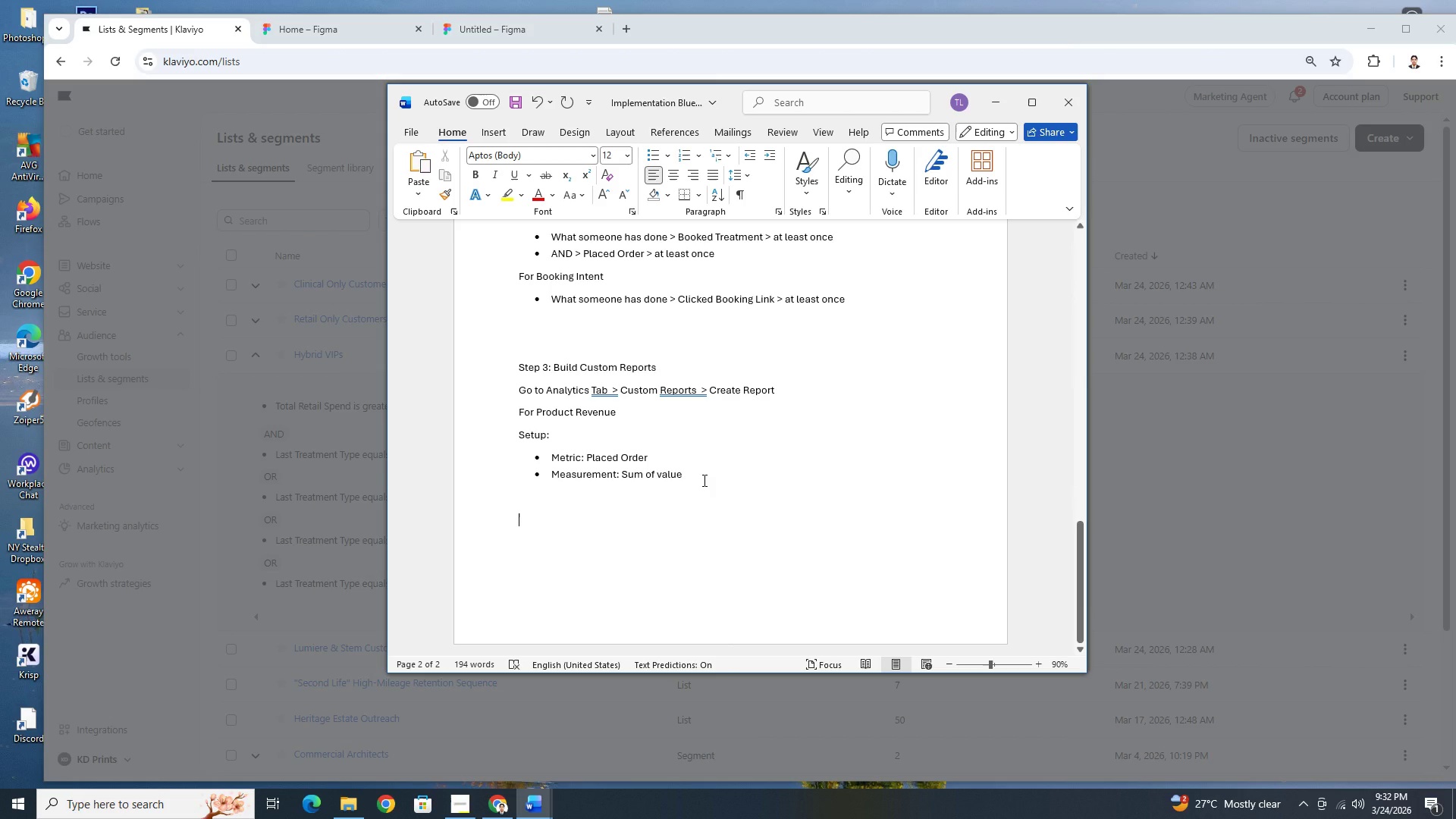 
key(Backspace)
type(Gropi)
key(Backspace)
key(Backspace)
type(uping:)
 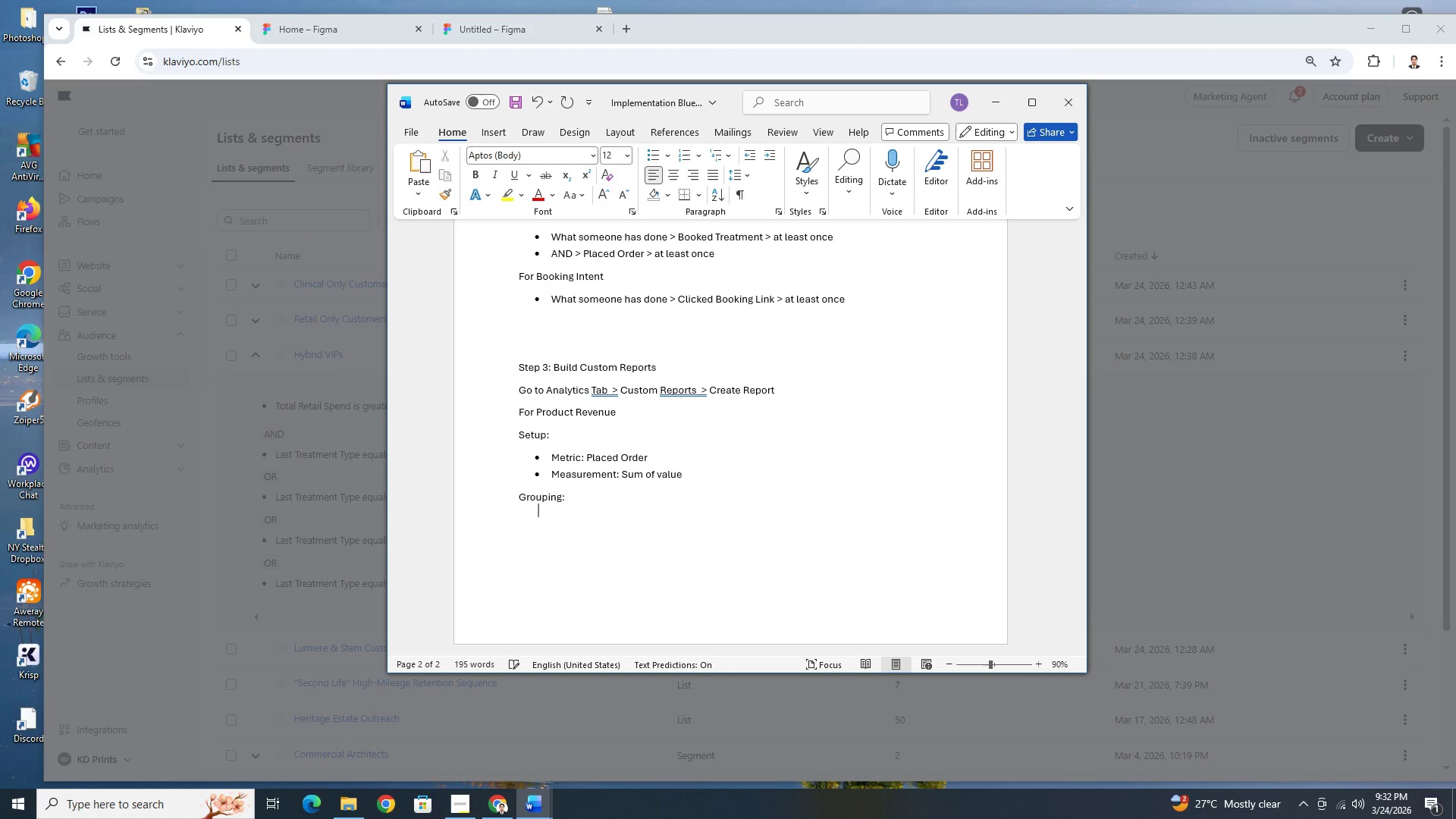 
key(Enter)
 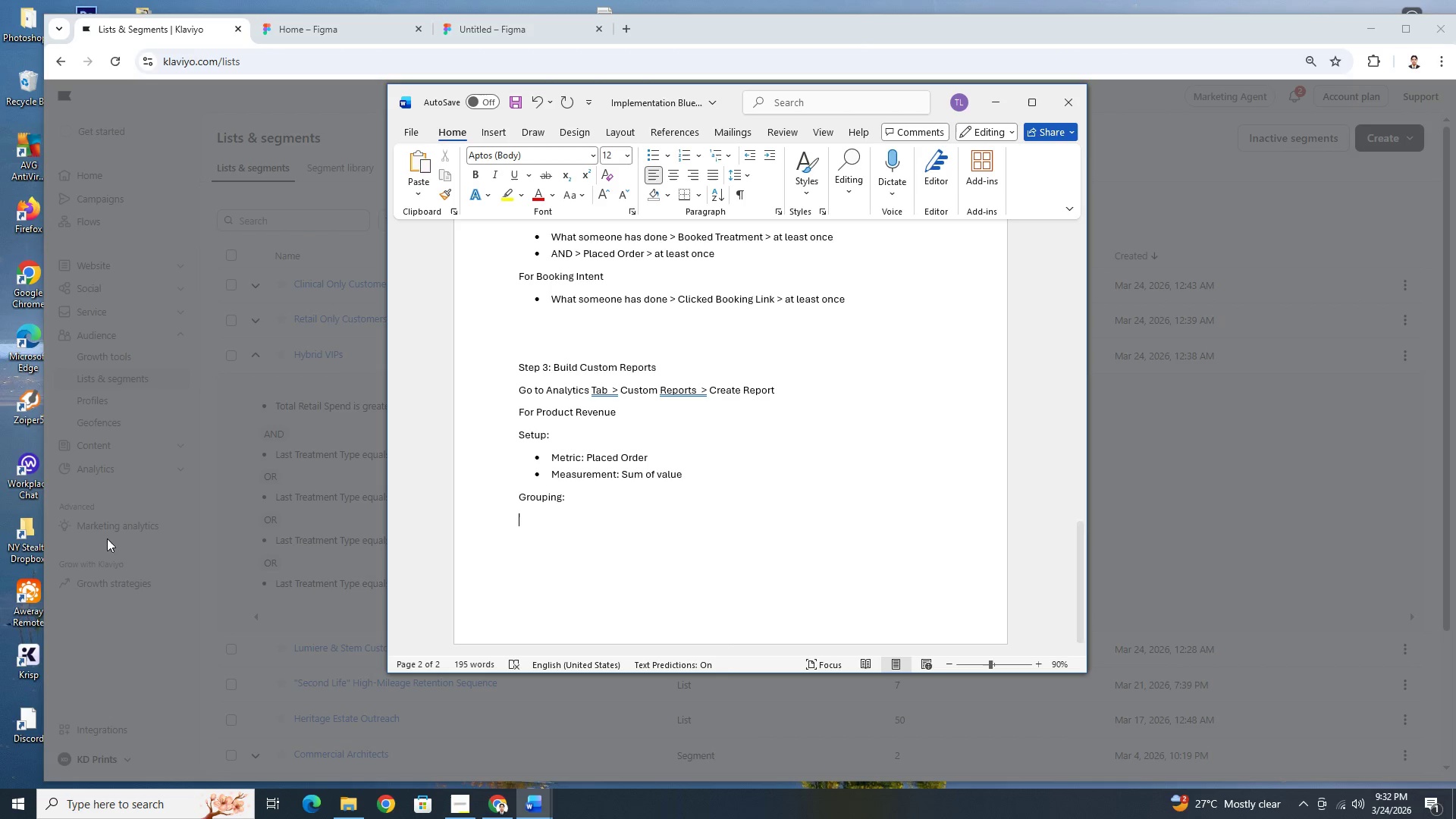 
left_click([158, 530])
 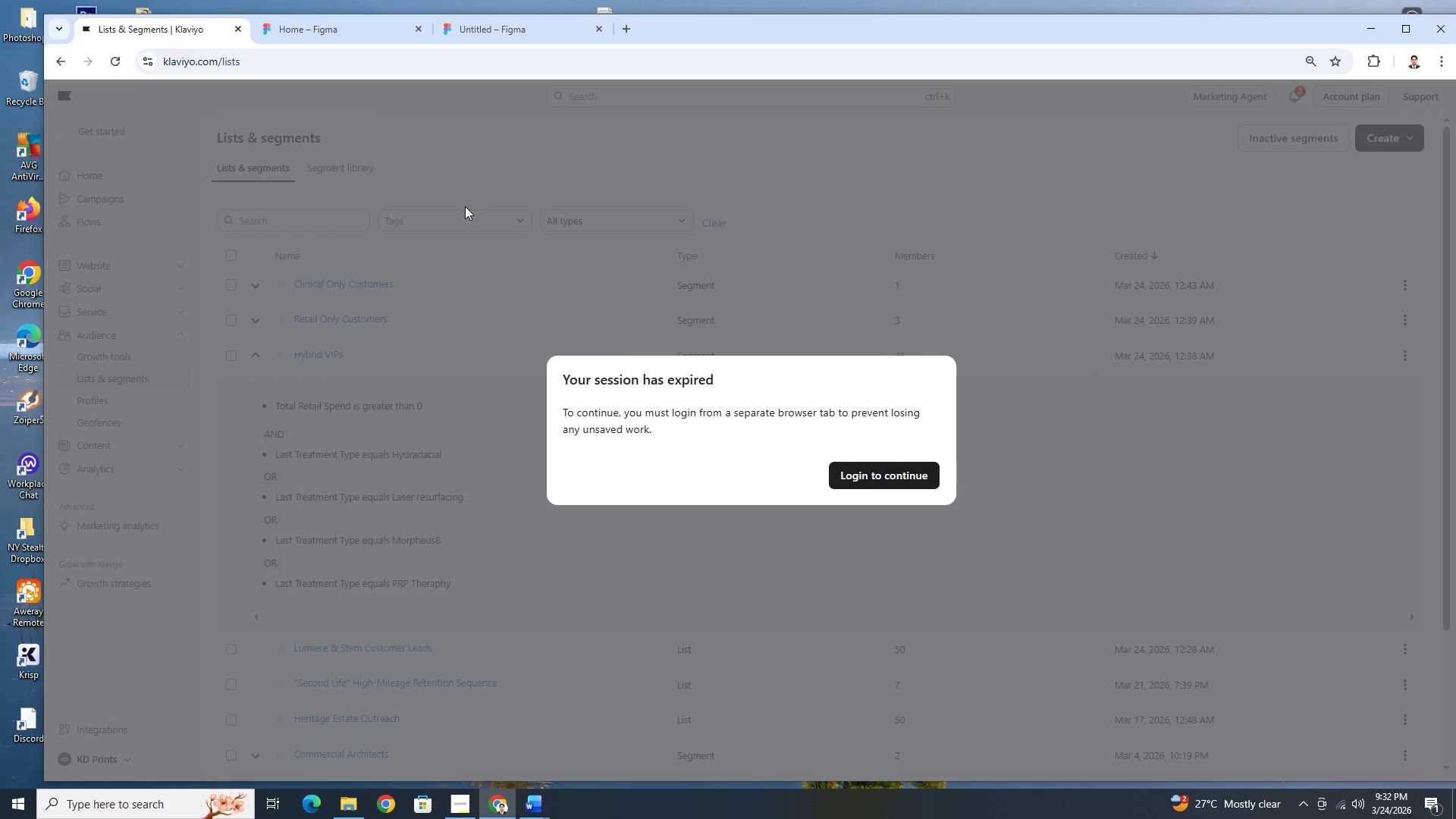 
left_click([880, 472])
 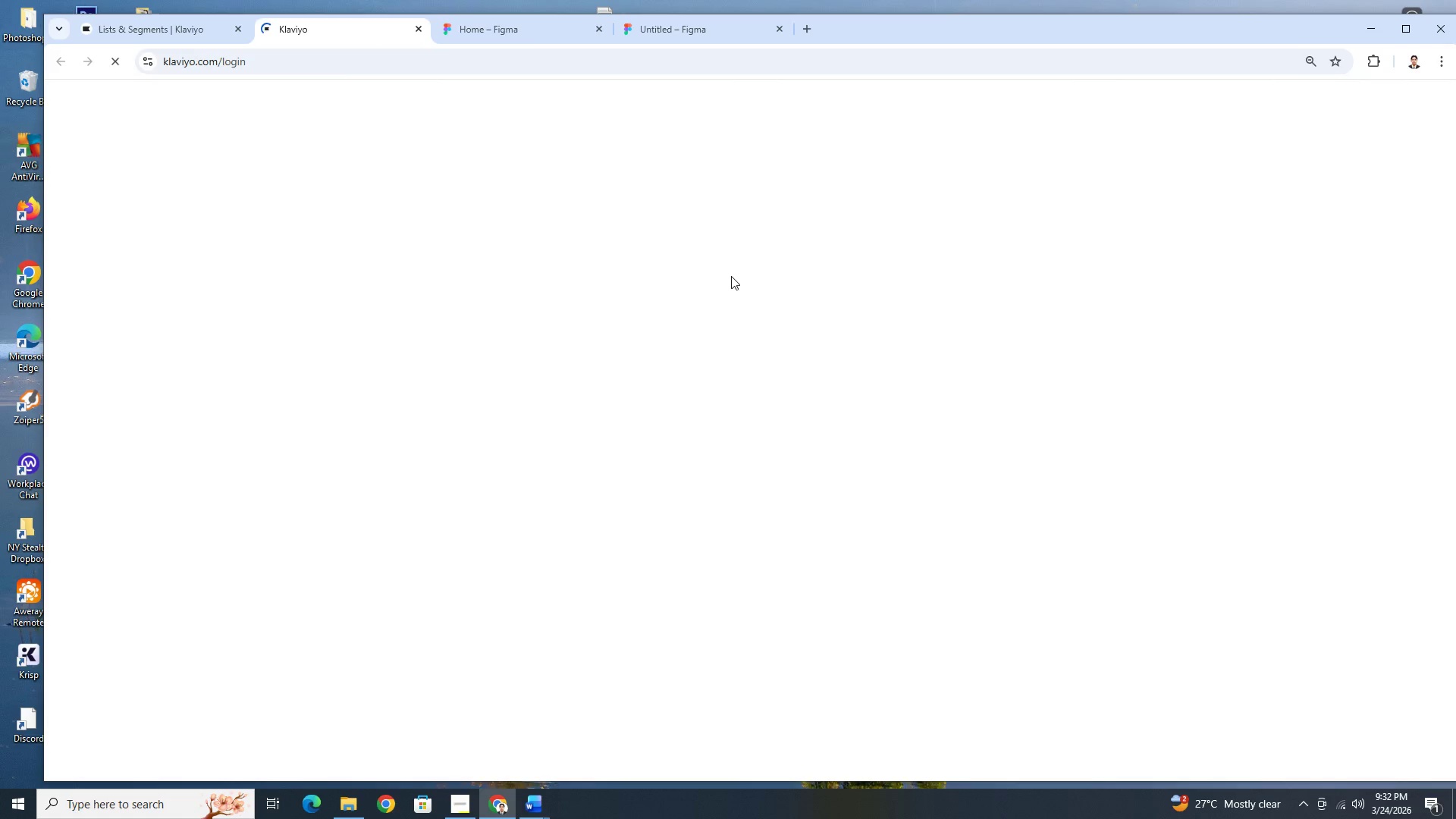 
wait(10.06)
 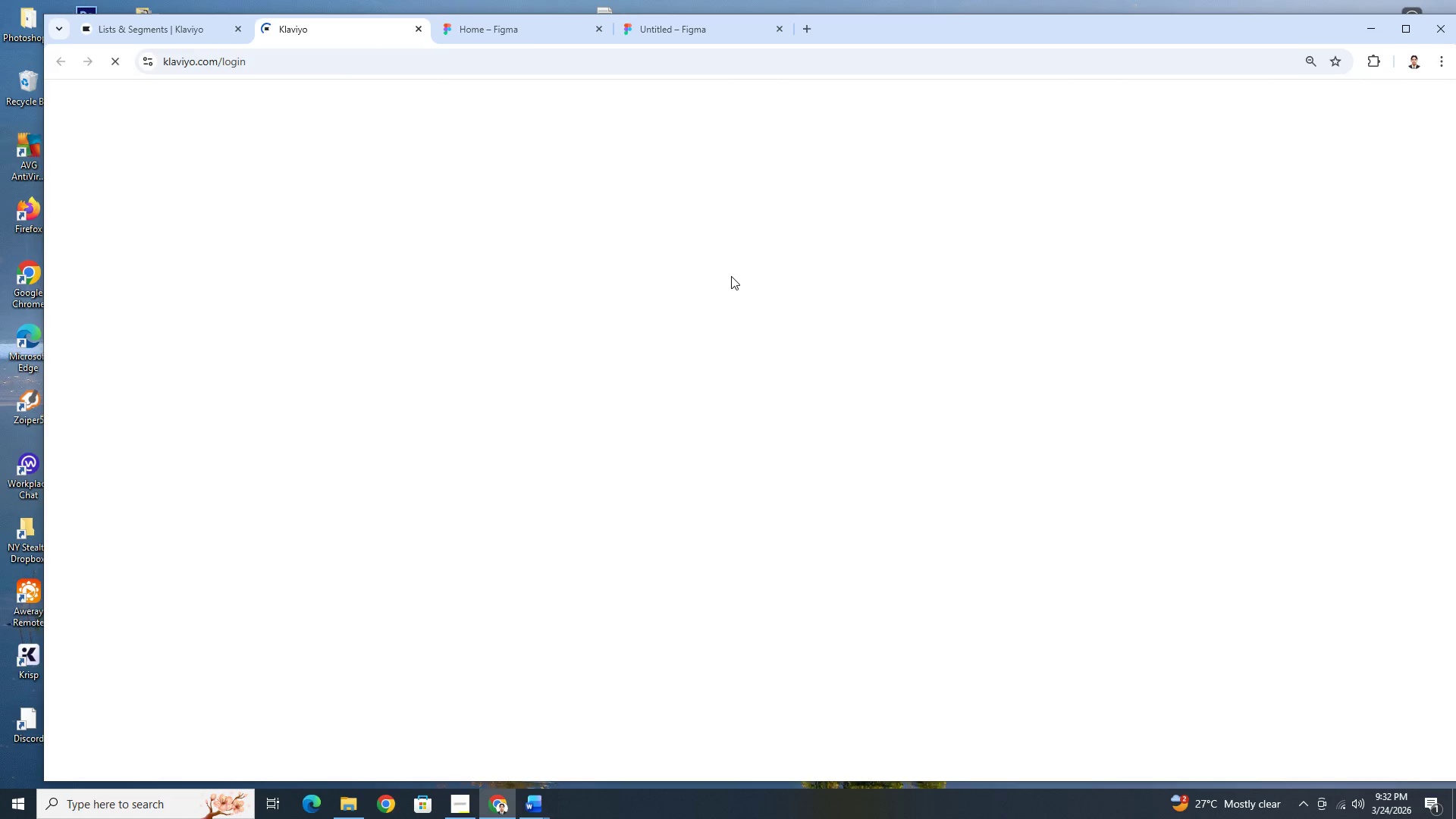 
left_click([318, 471])
 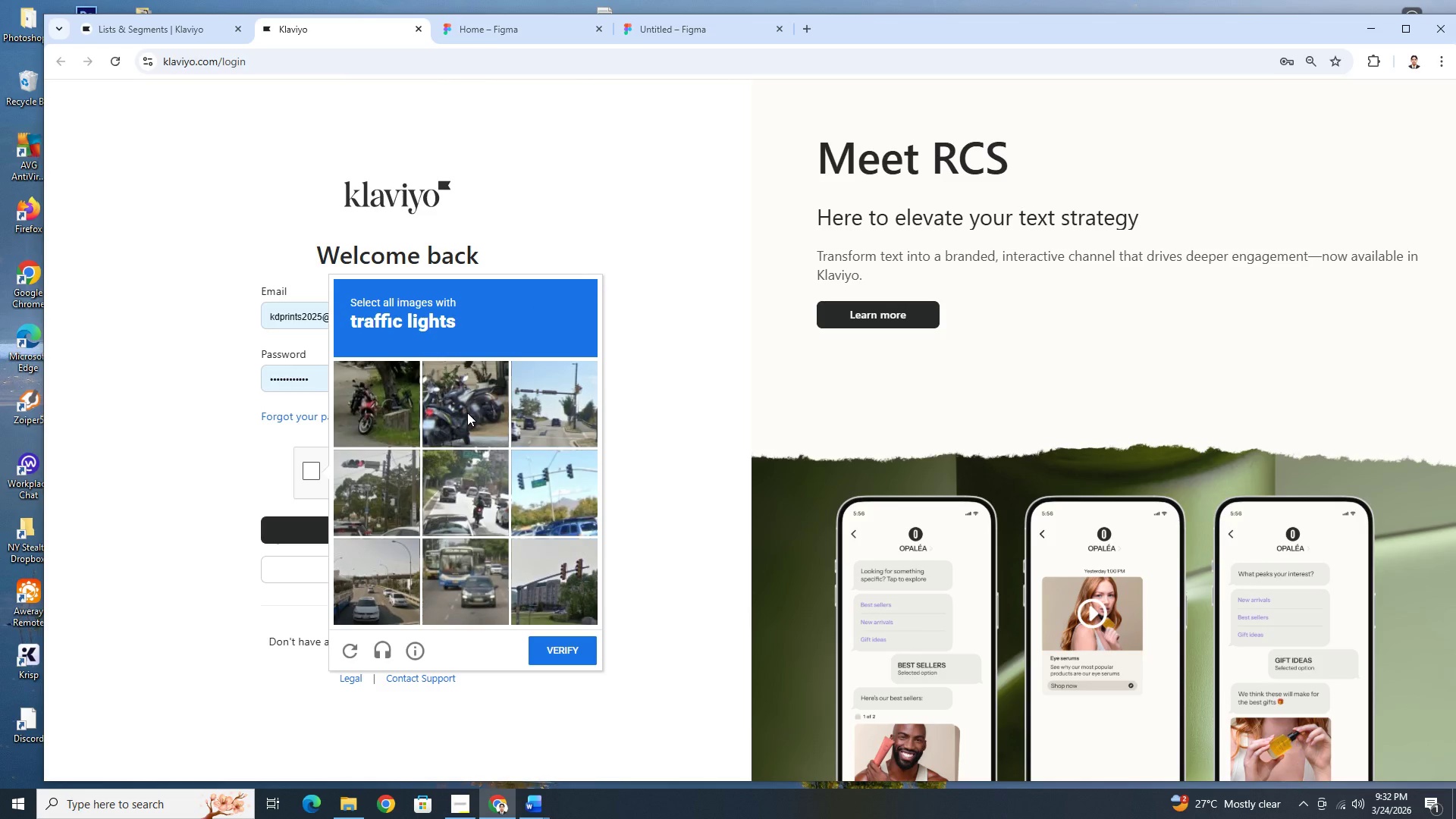 
double_click([552, 471])
 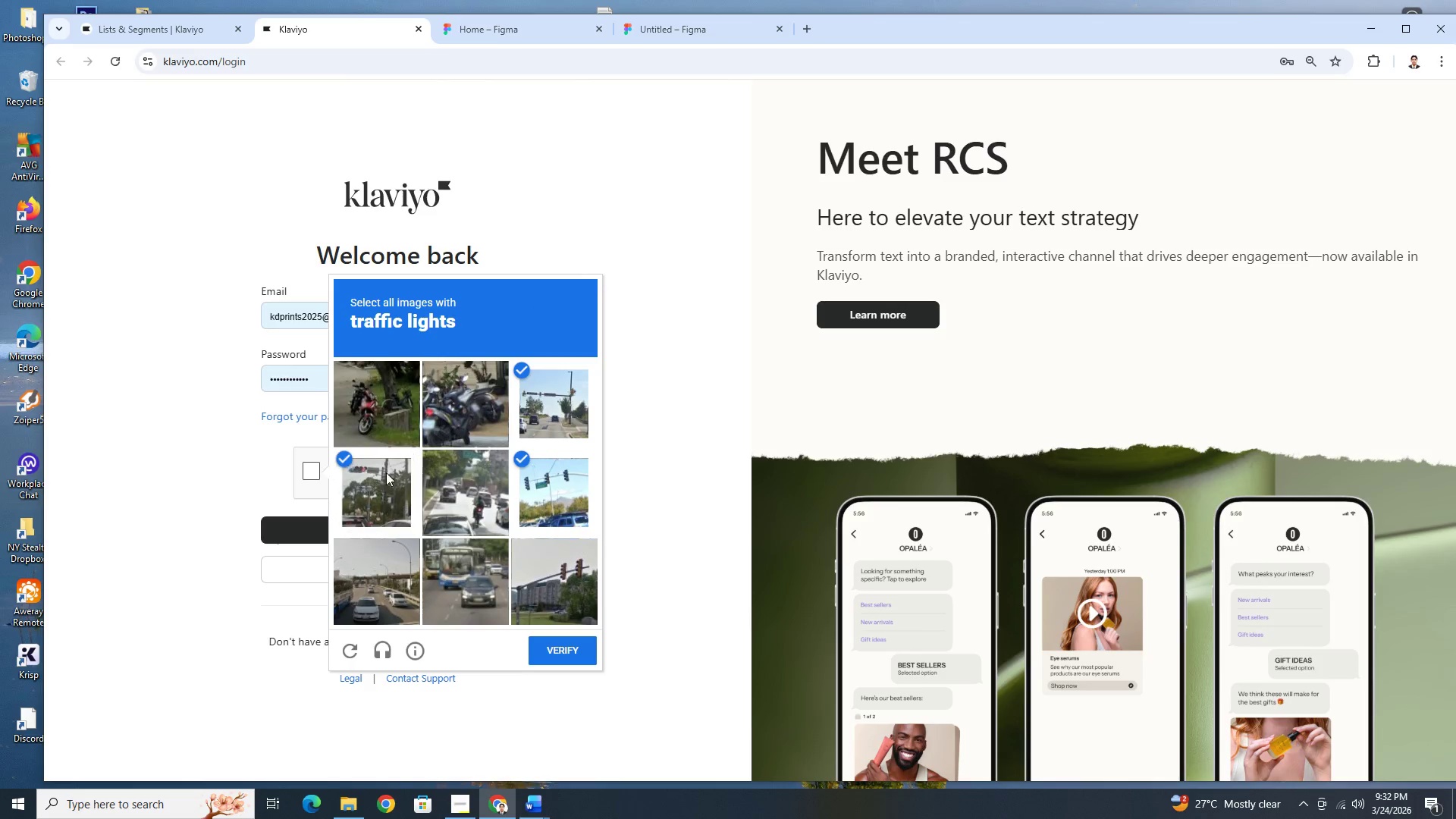 
double_click([459, 476])
 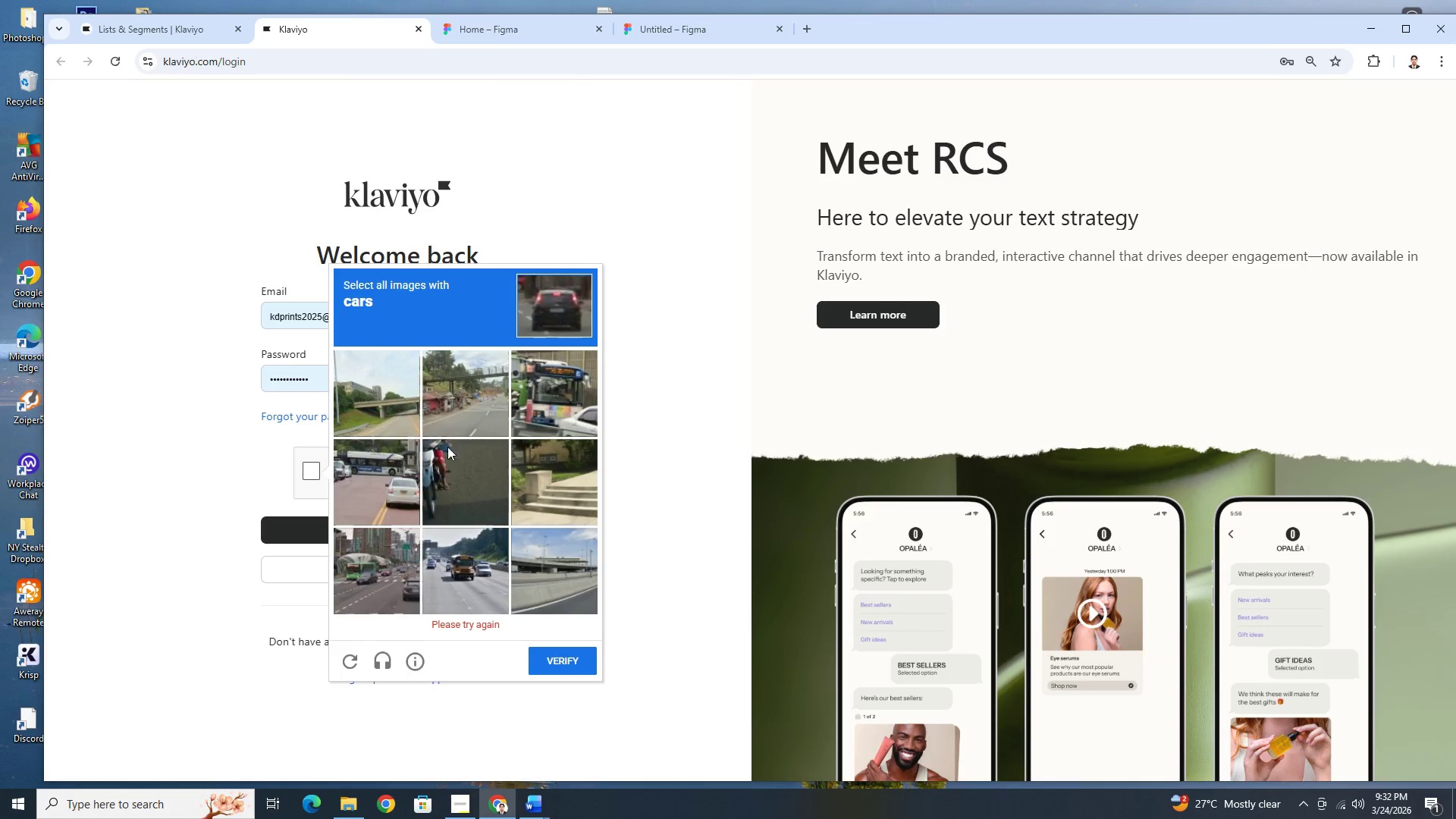 
wait(5.95)
 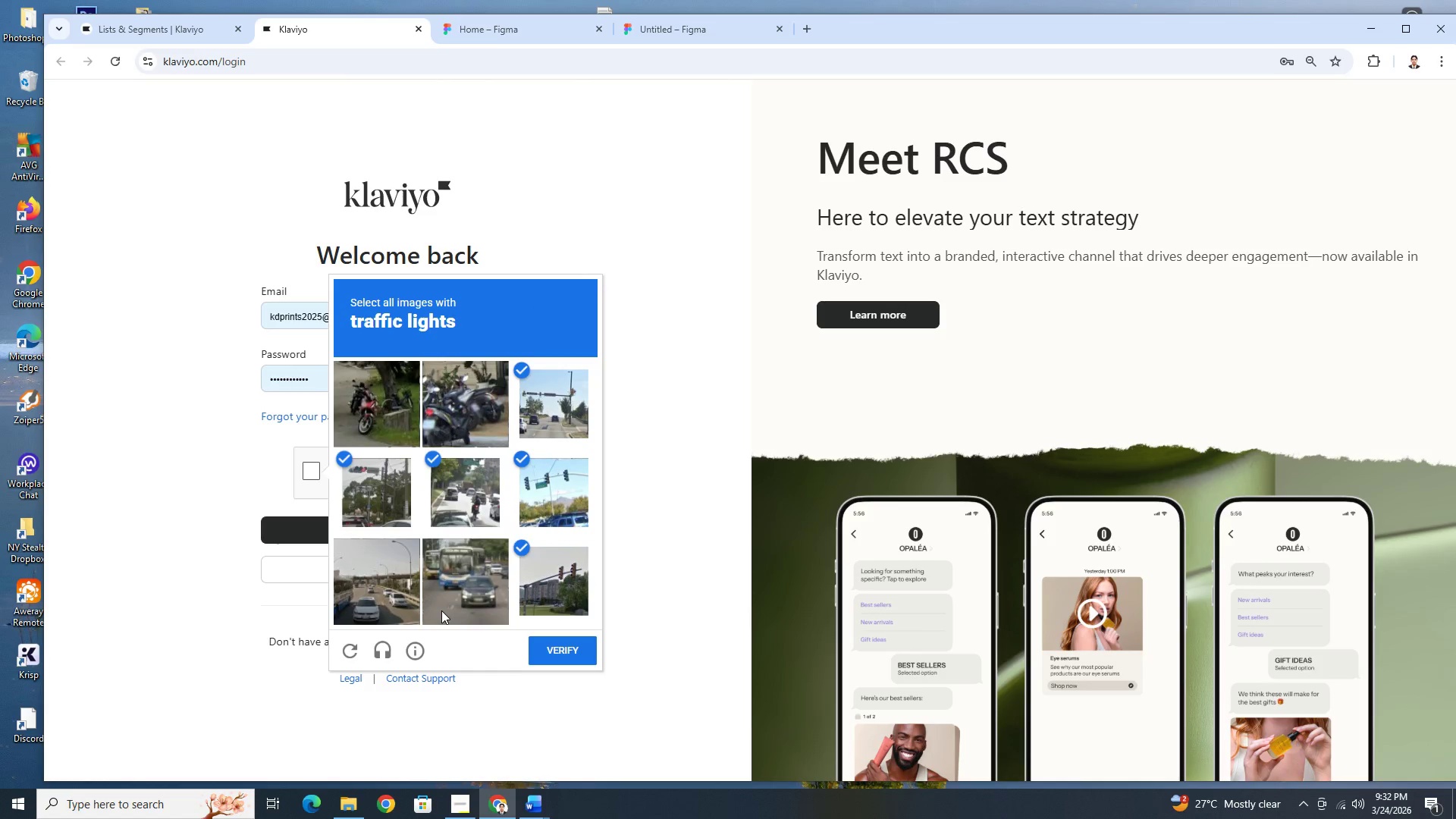 
left_click([548, 402])
 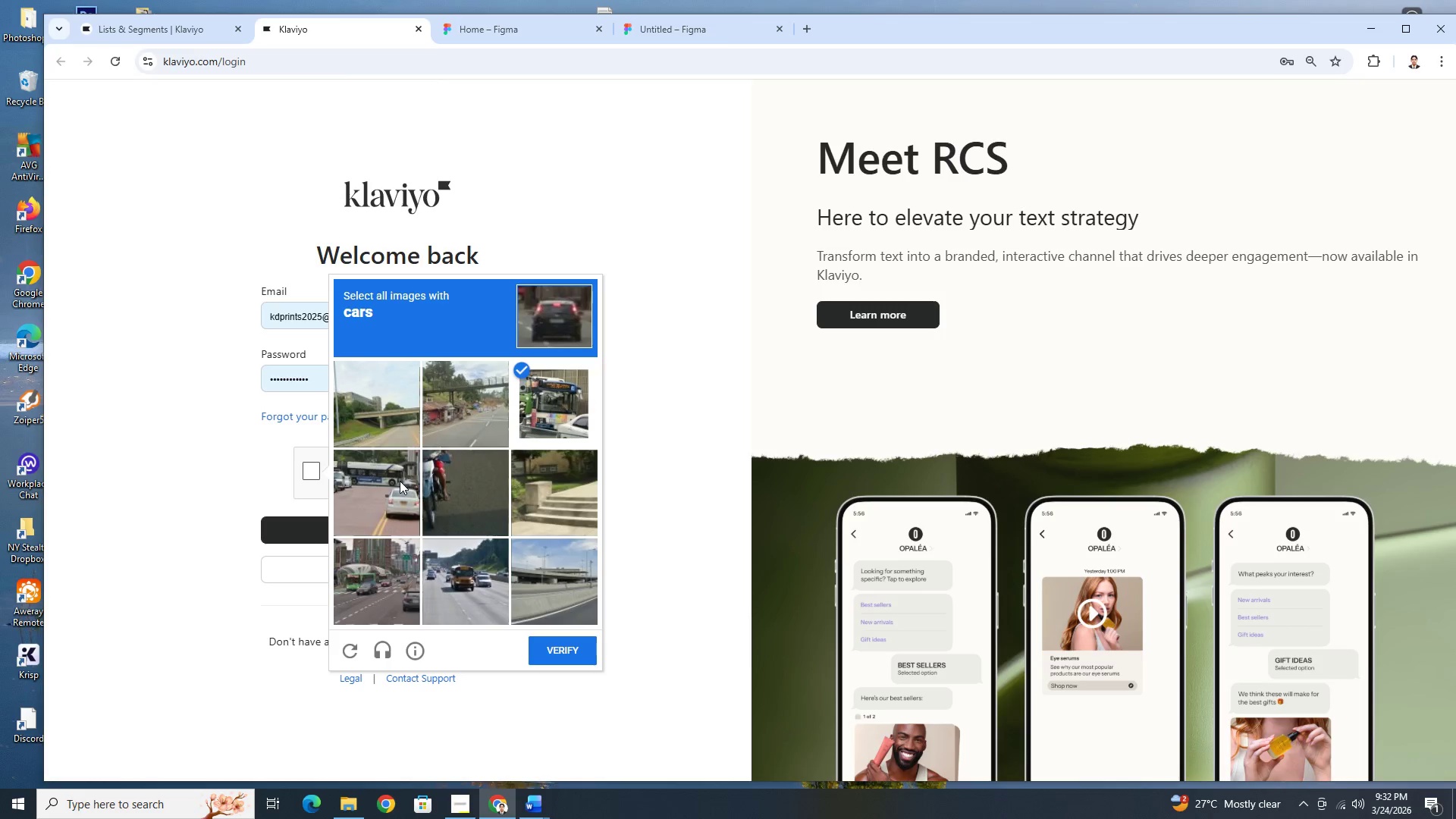 
left_click([398, 481])
 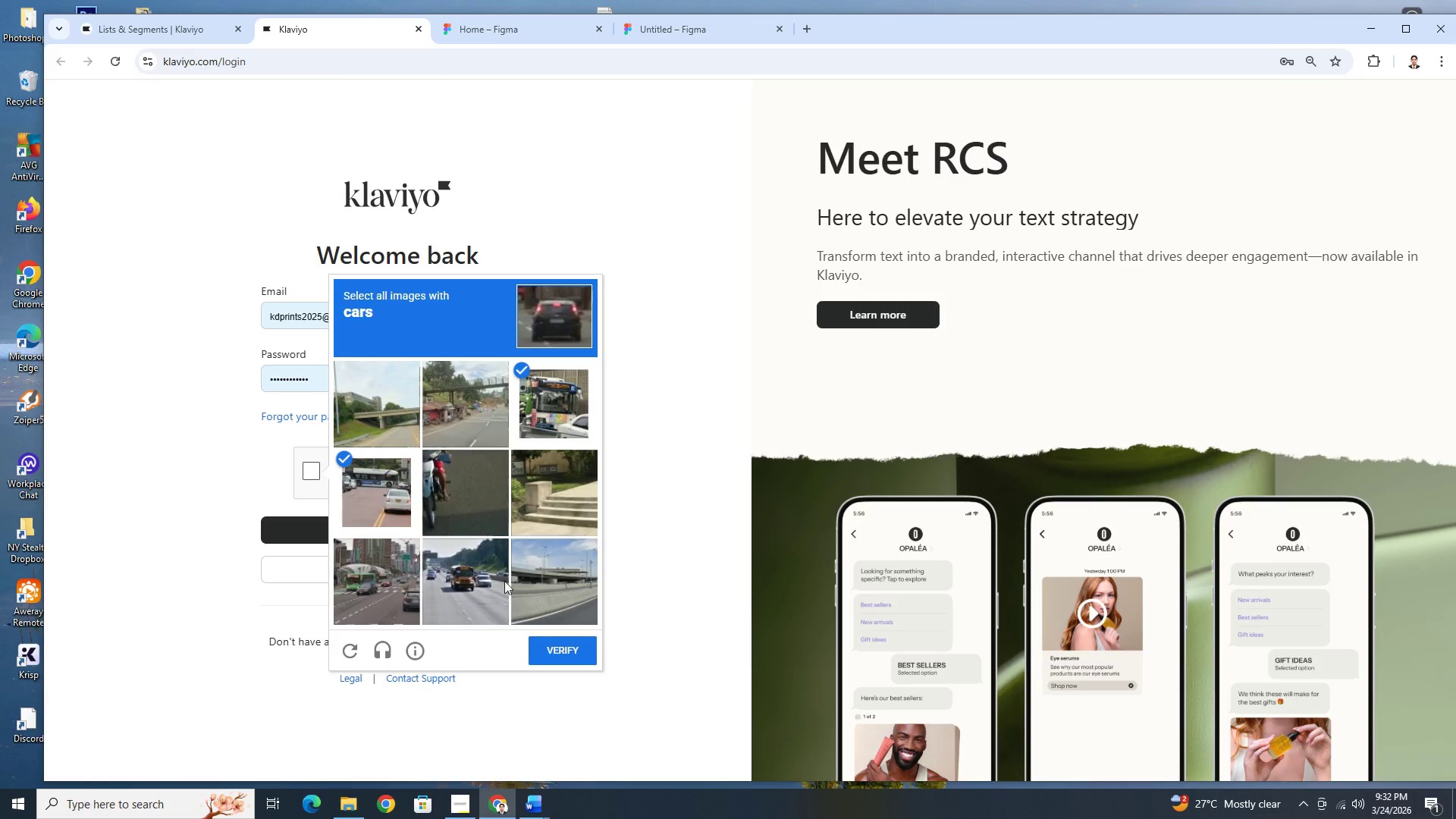 
left_click([494, 576])
 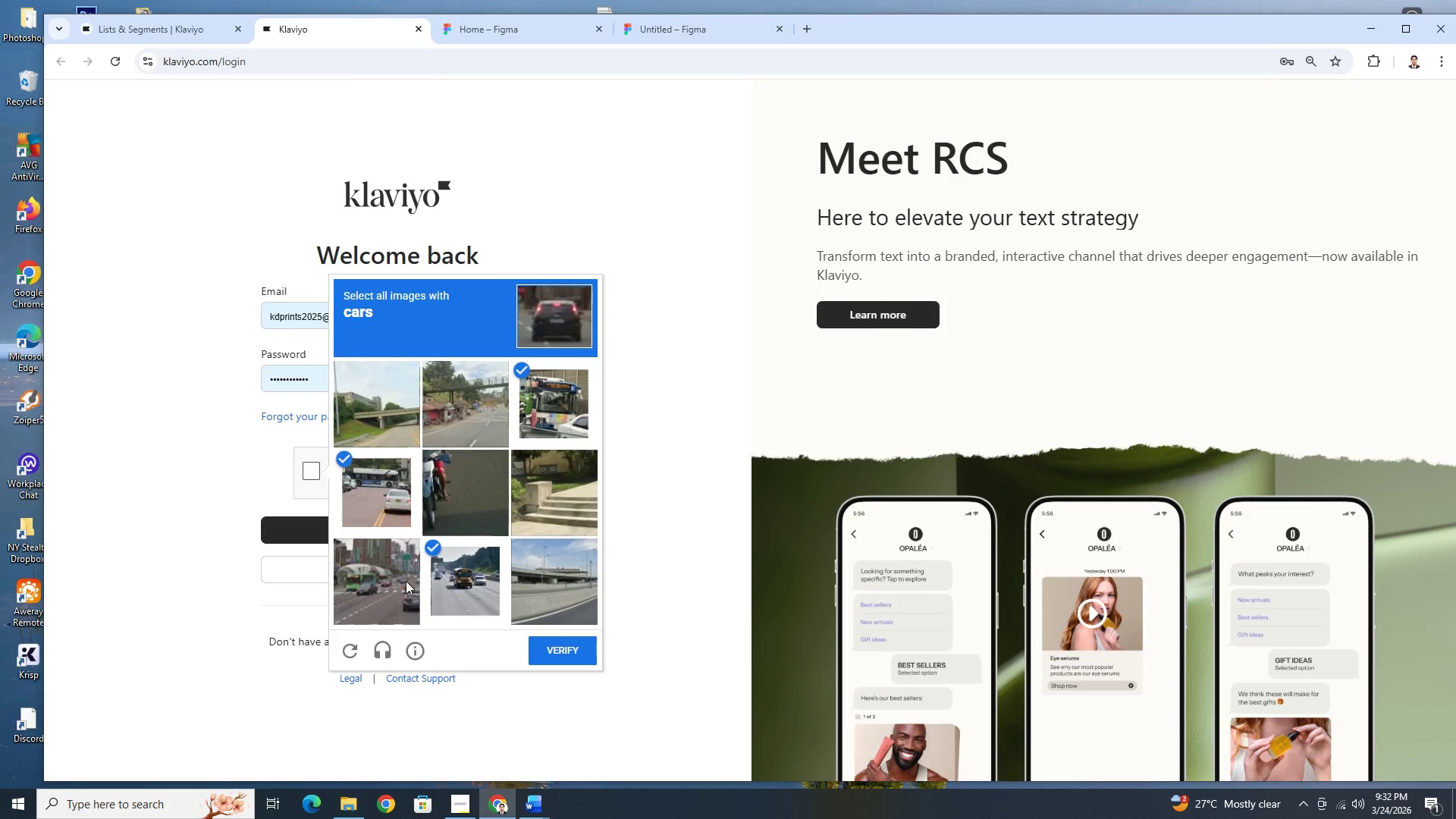 
left_click([406, 581])
 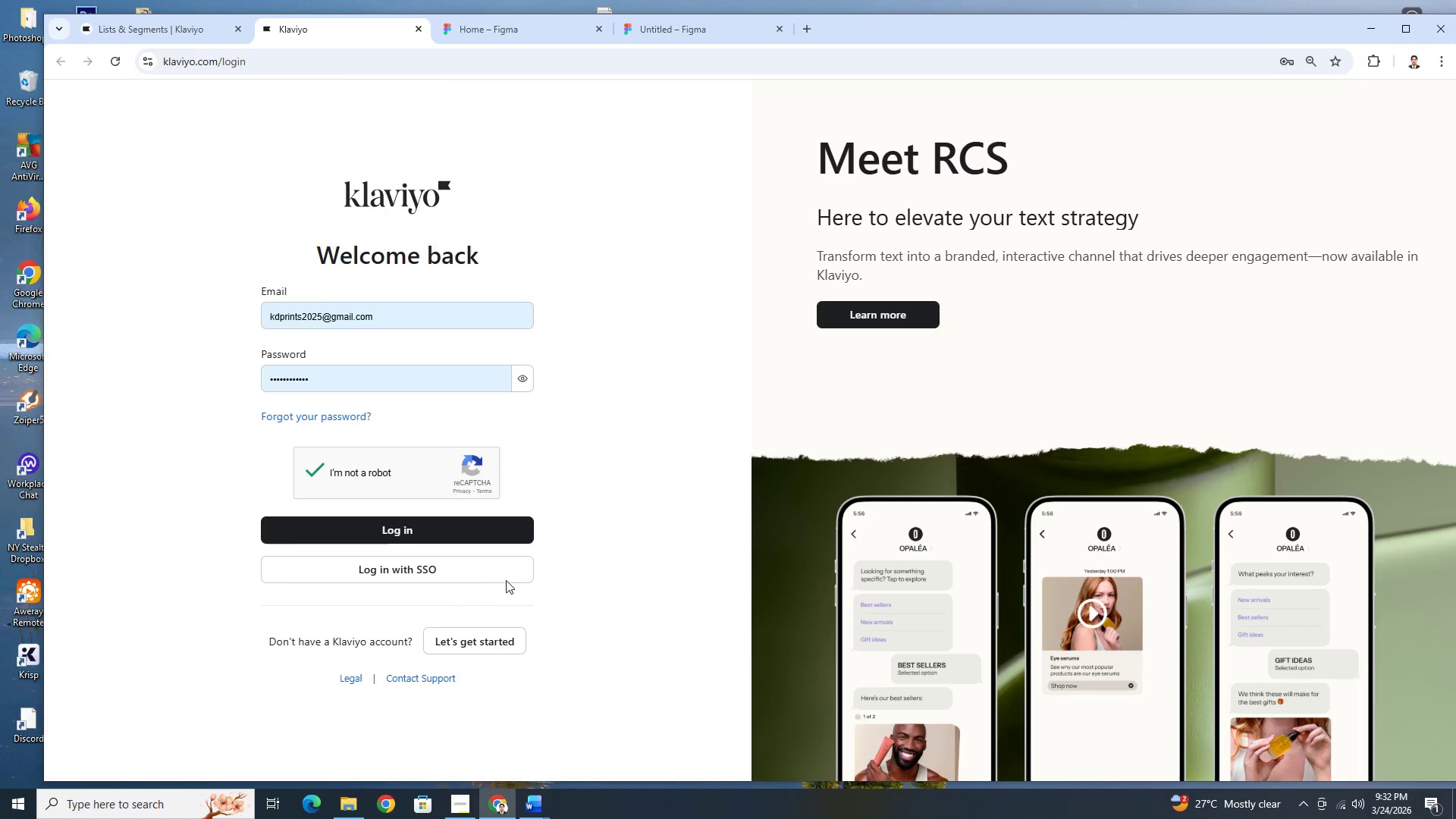 
left_click([470, 537])
 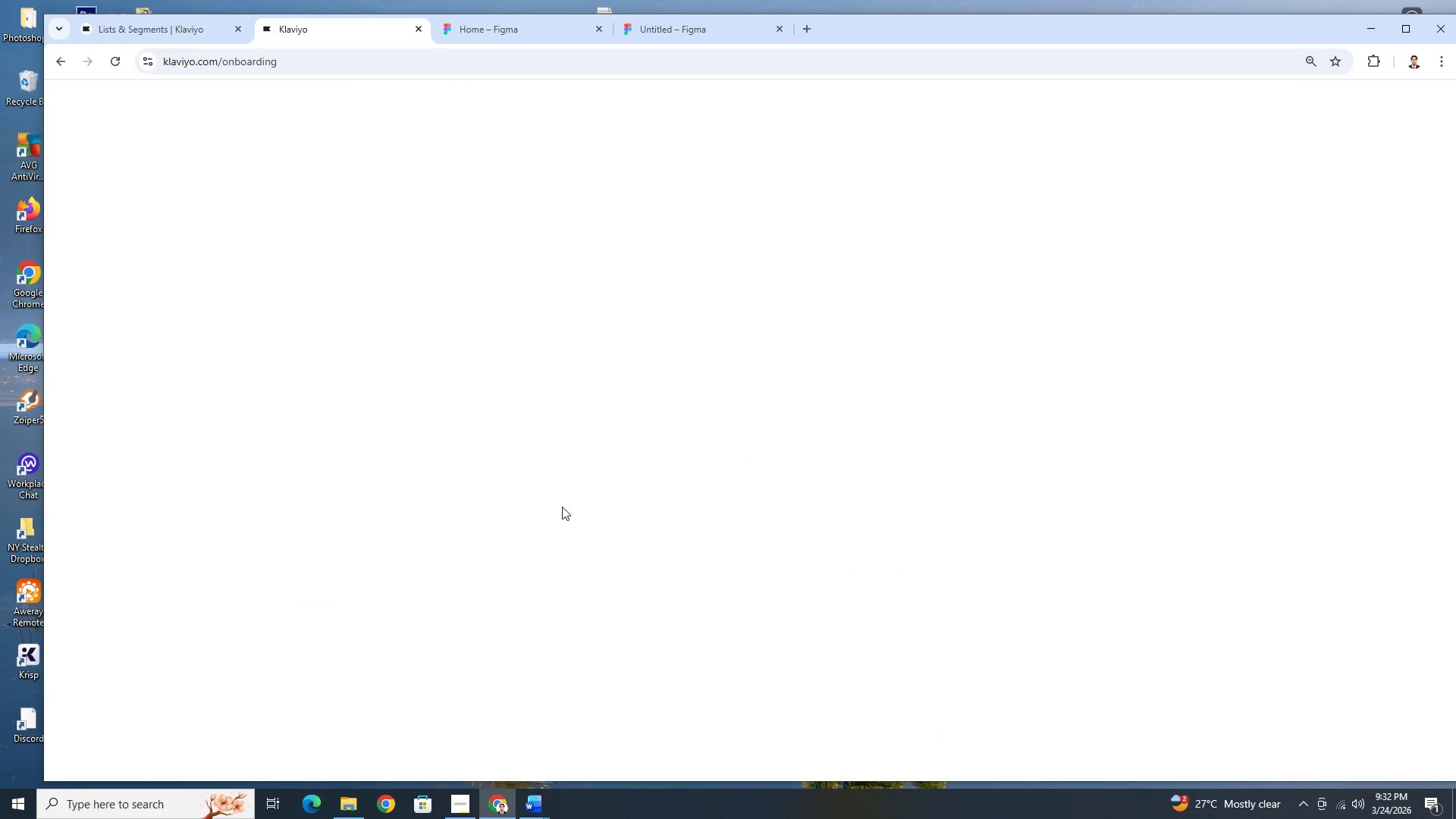 
left_click([213, 27])
 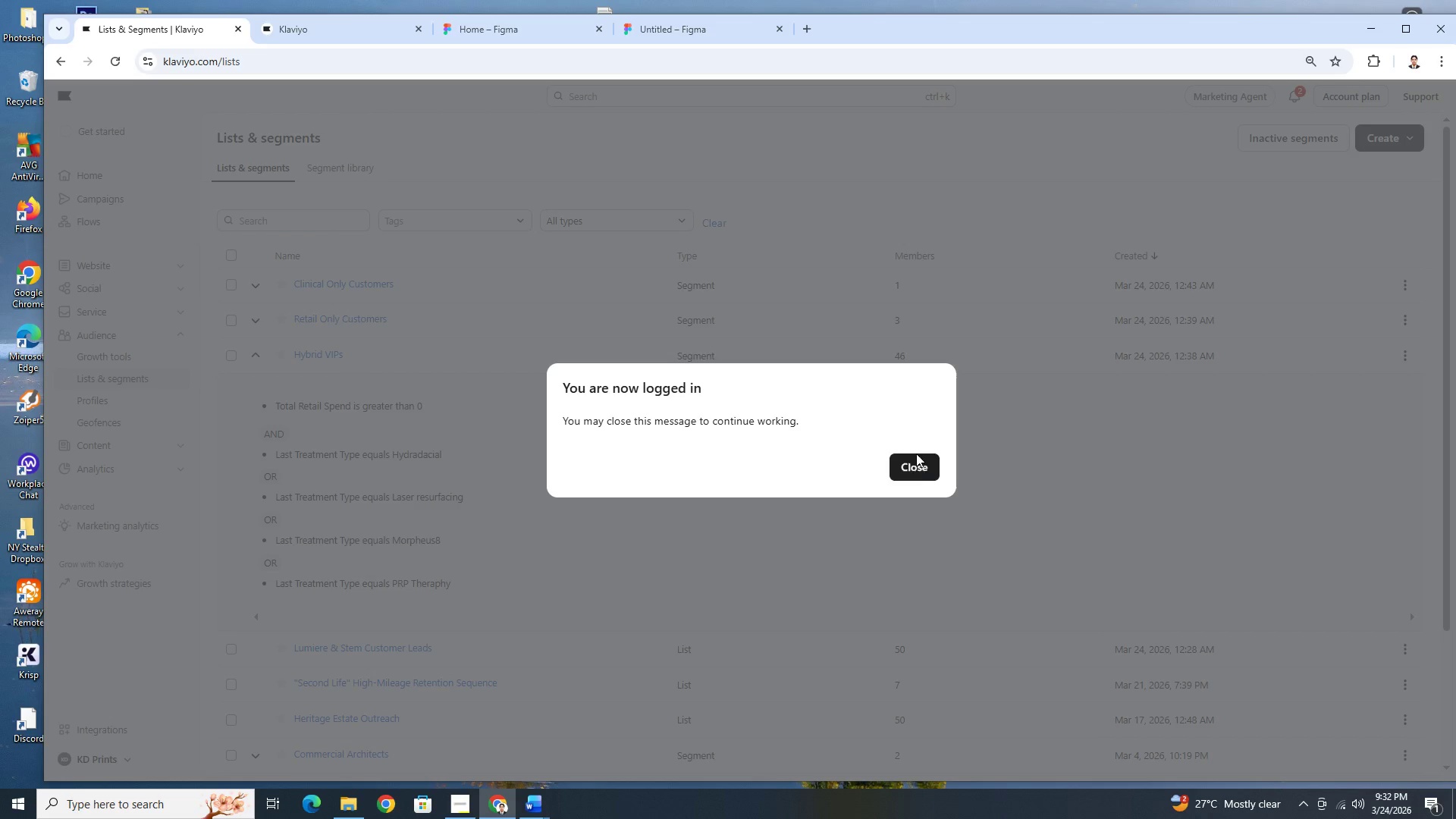 
left_click([919, 462])
 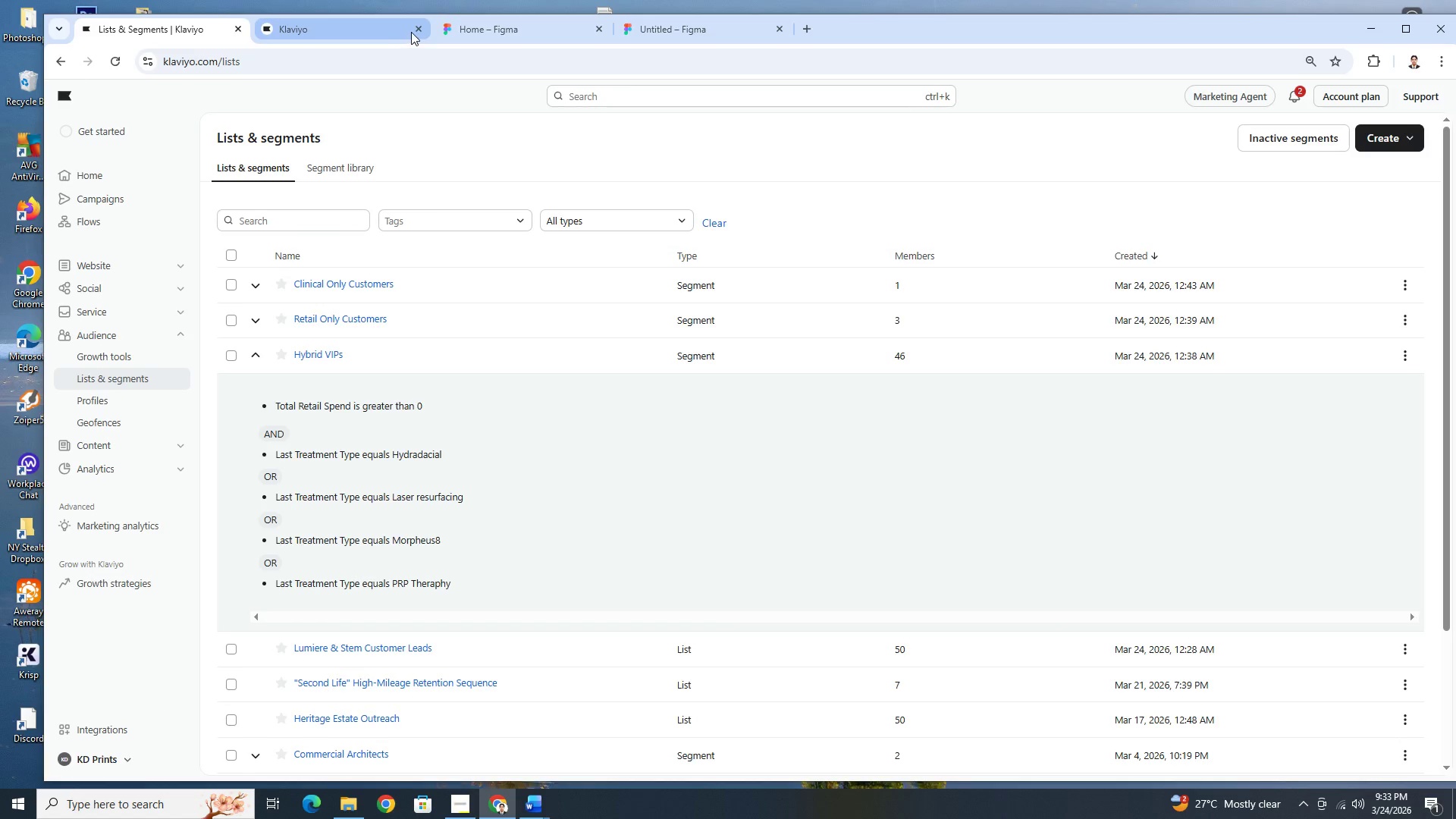 
left_click([415, 30])
 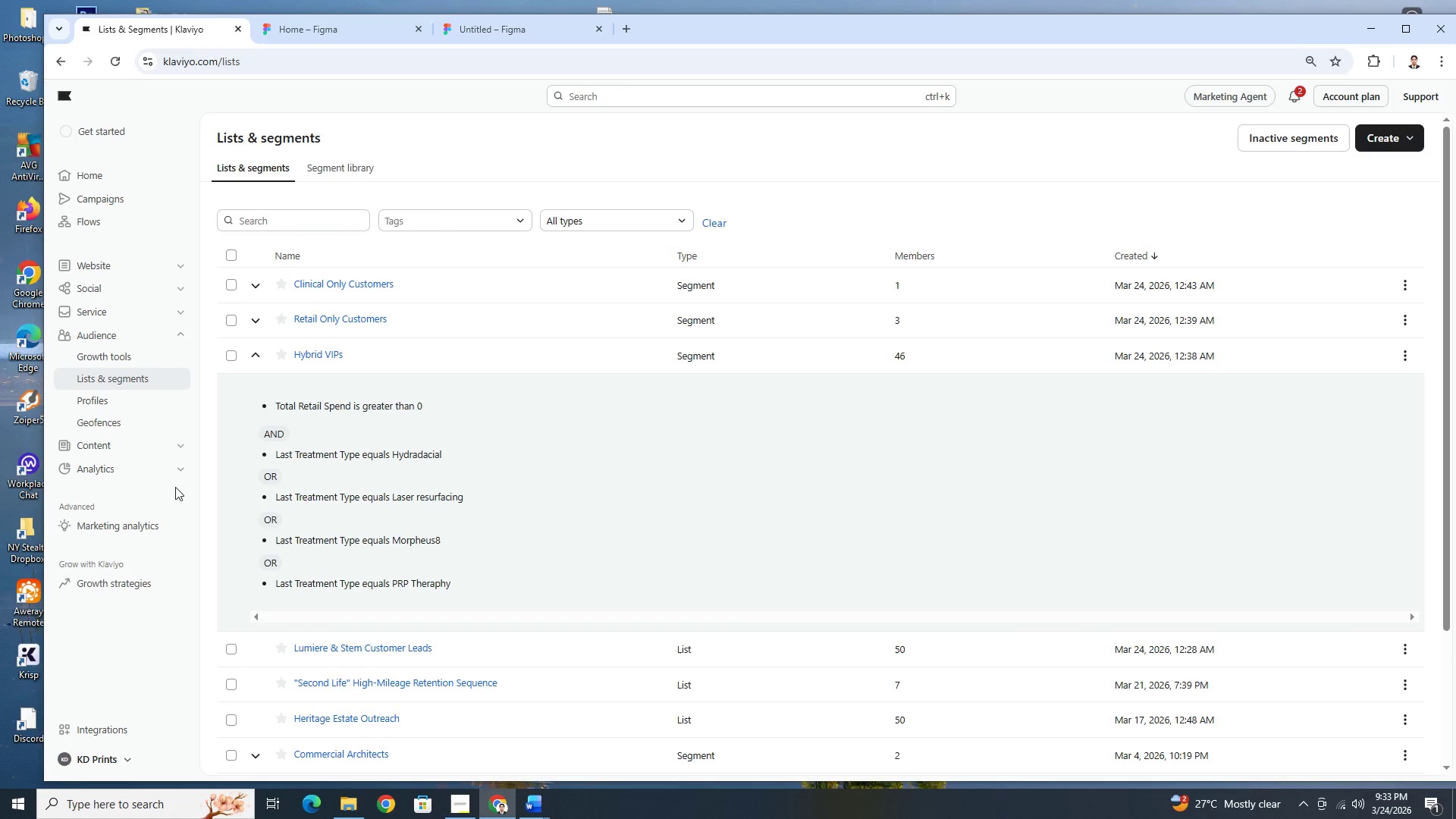 
left_click([183, 469])
 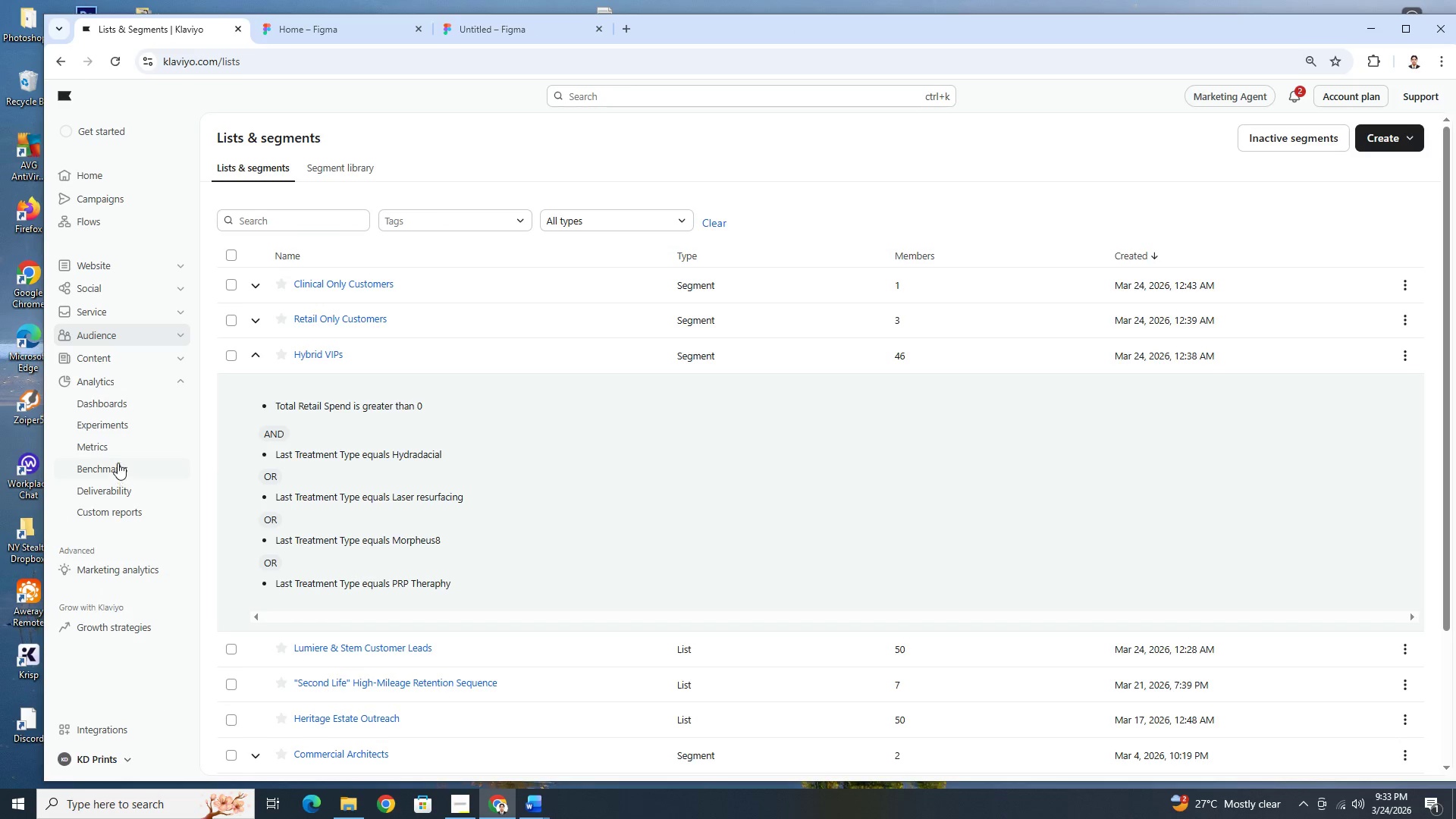 
left_click([116, 445])
 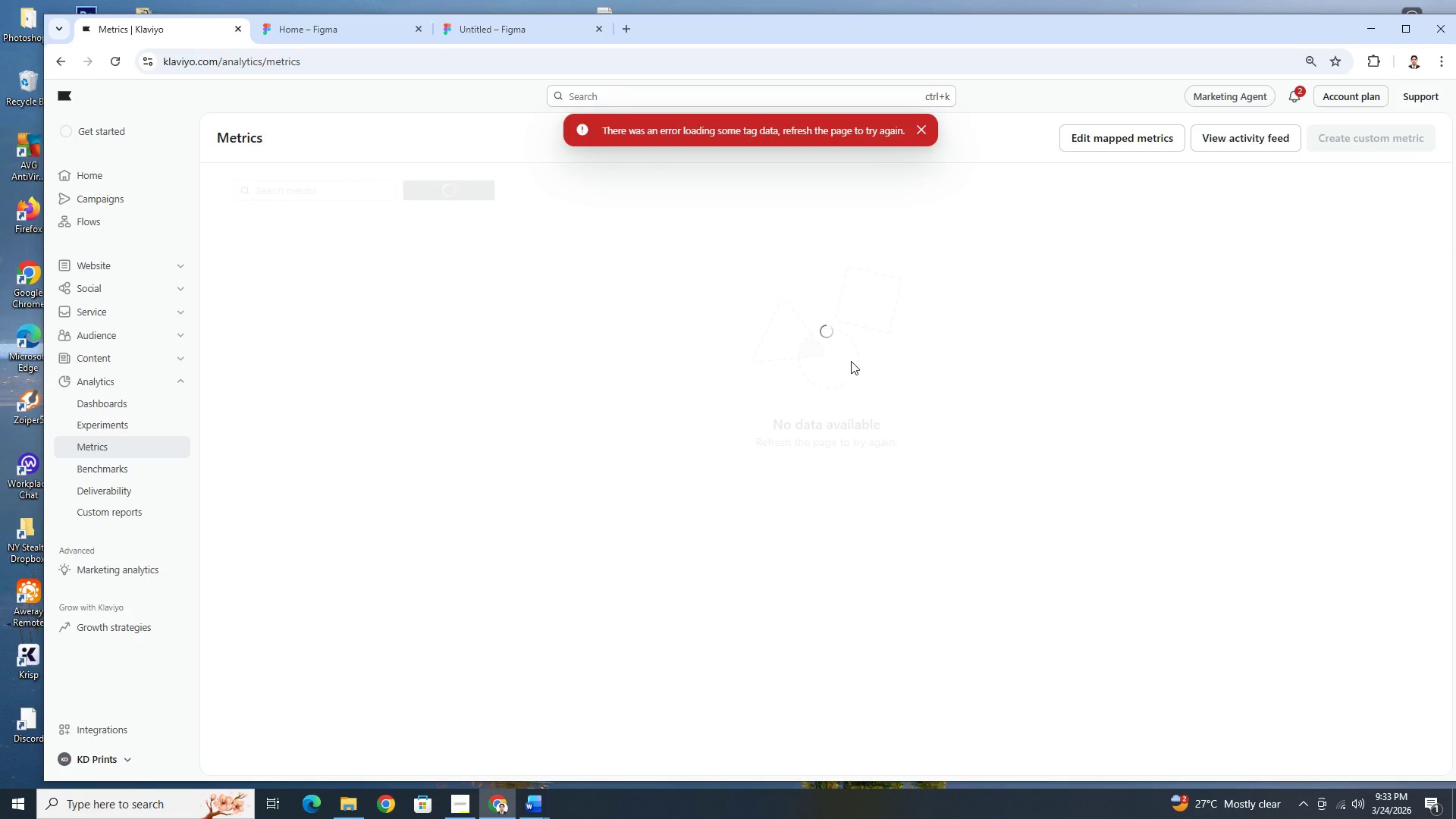 
left_click([918, 136])
 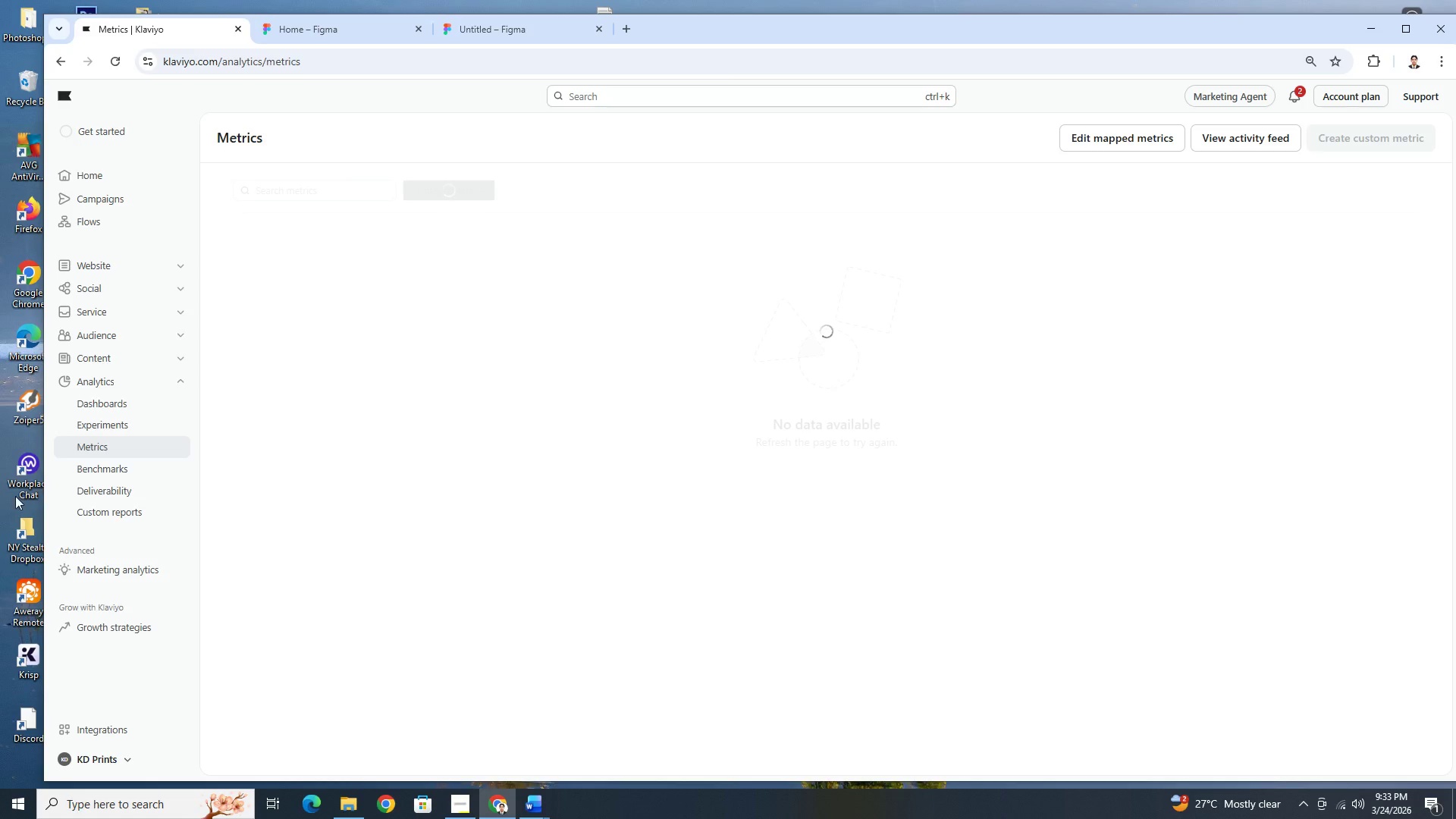 
left_click([99, 445])
 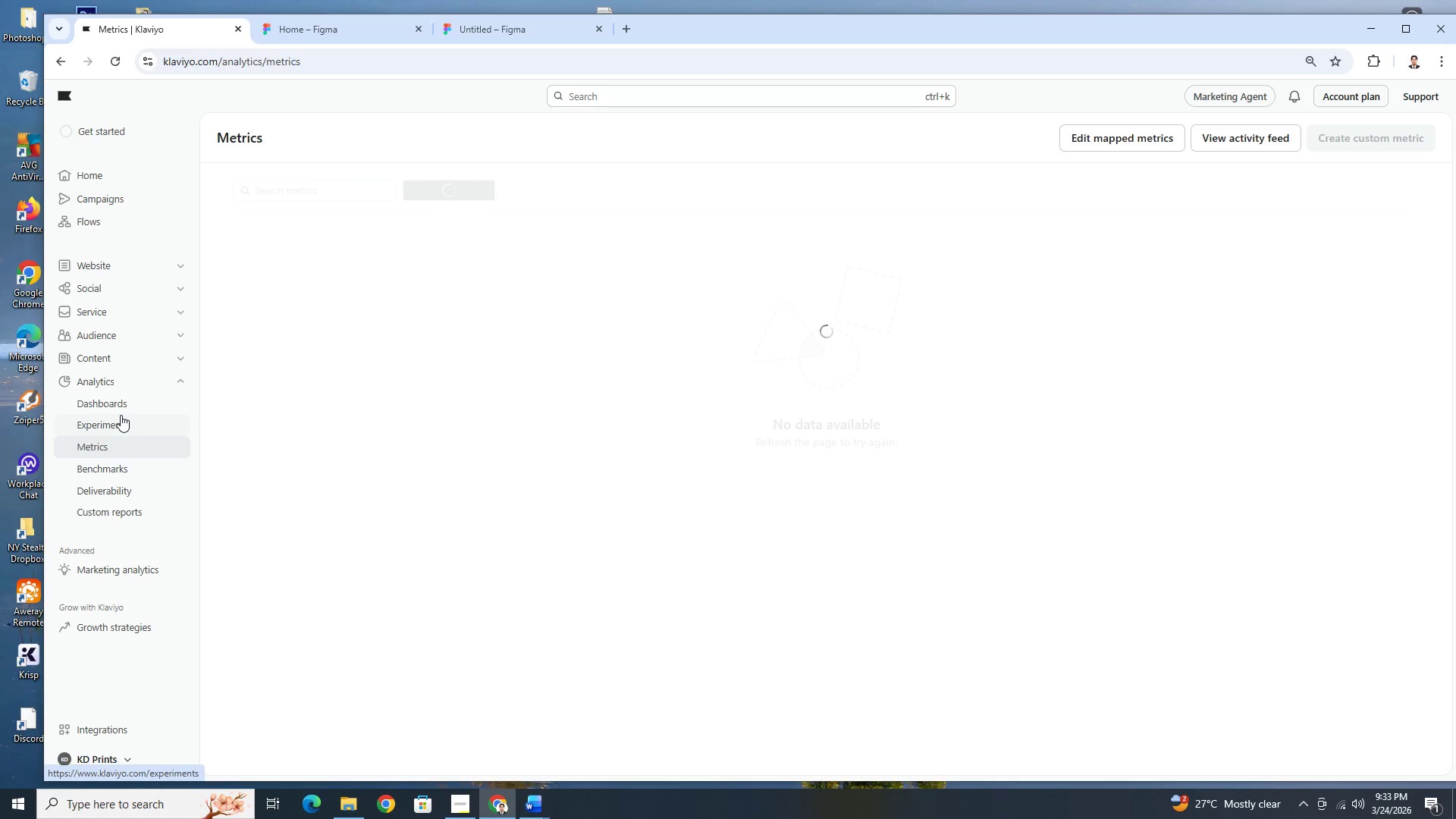 
left_click([124, 408])
 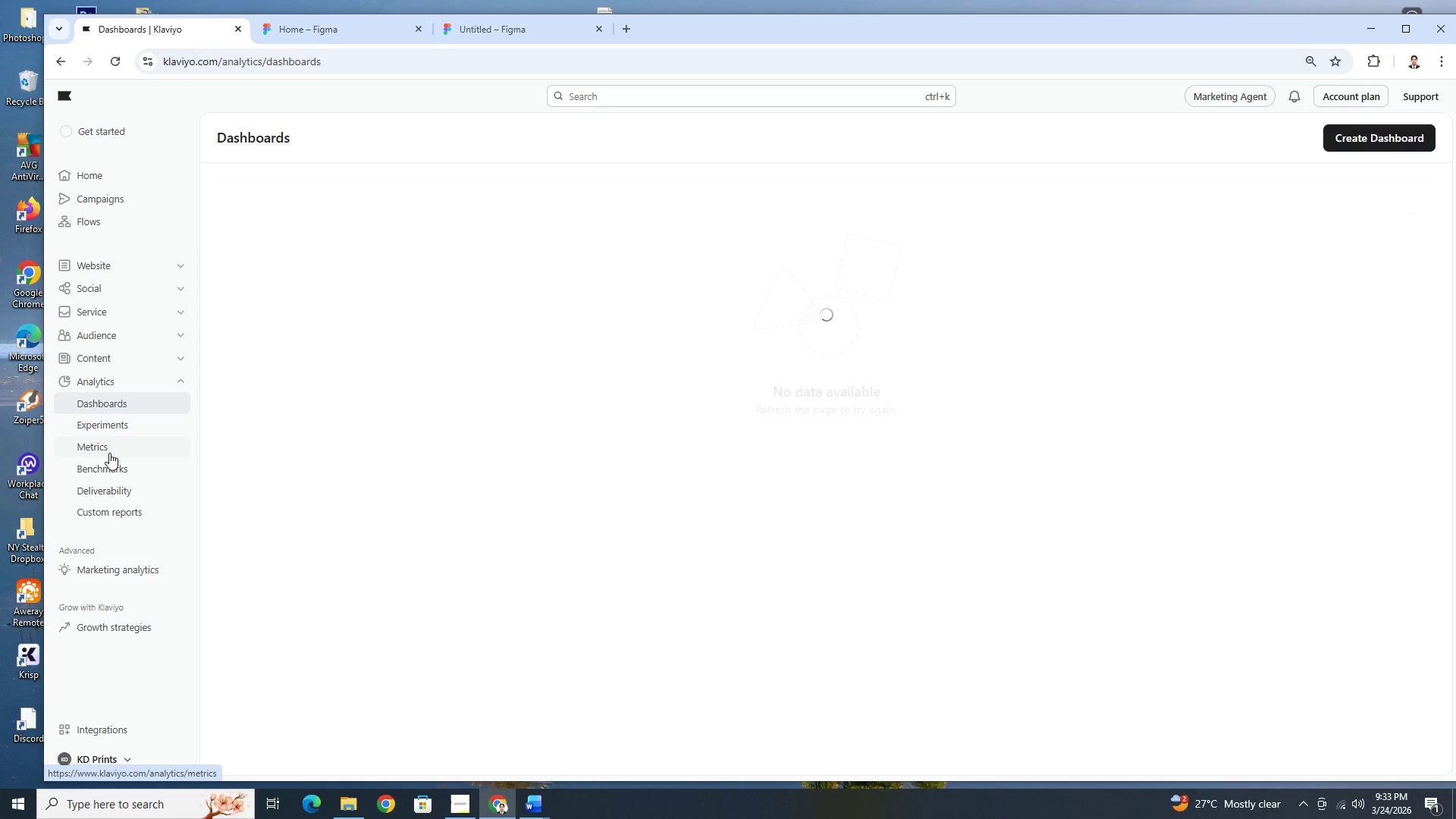 
left_click([109, 453])
 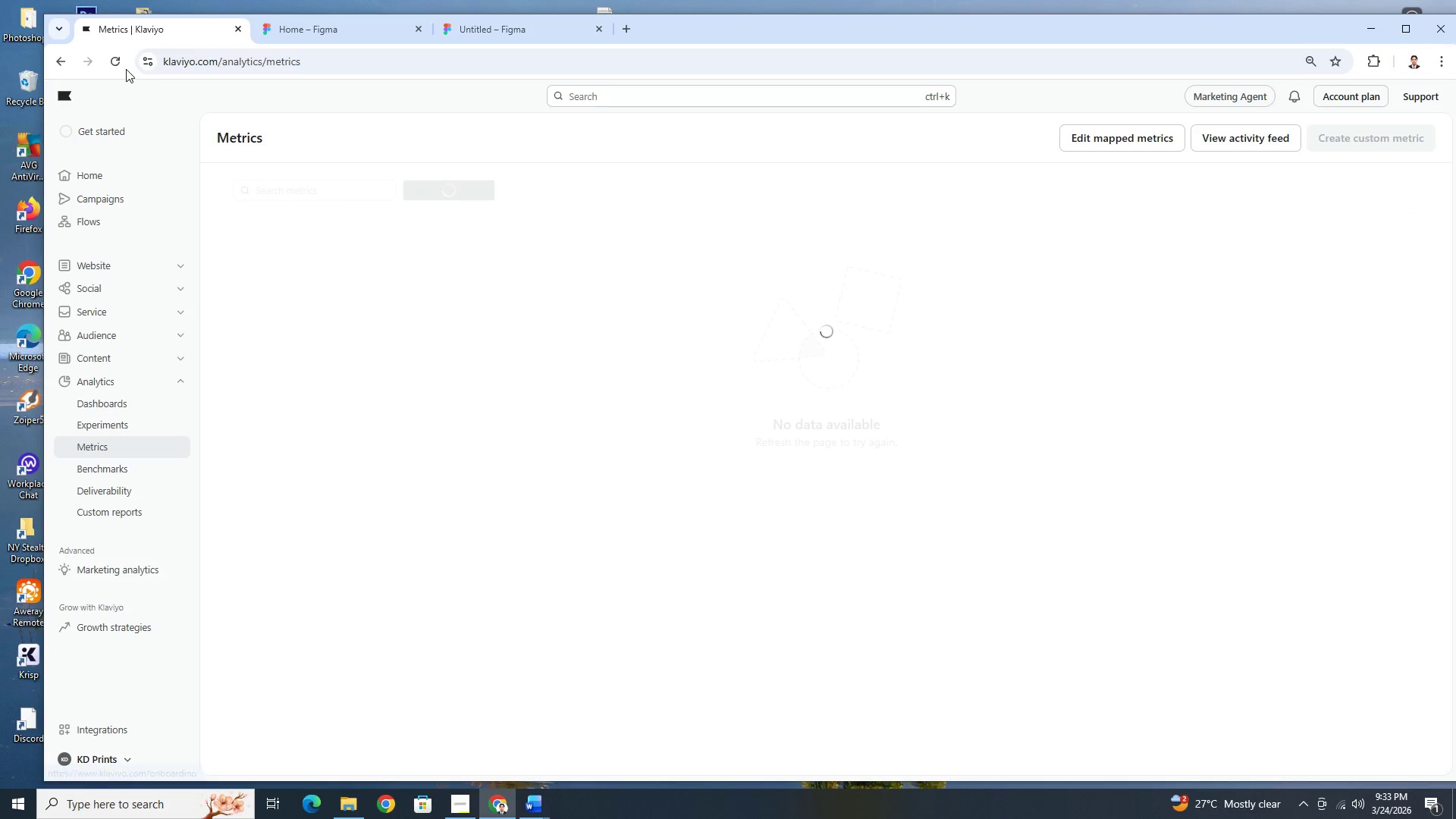 
left_click([118, 64])
 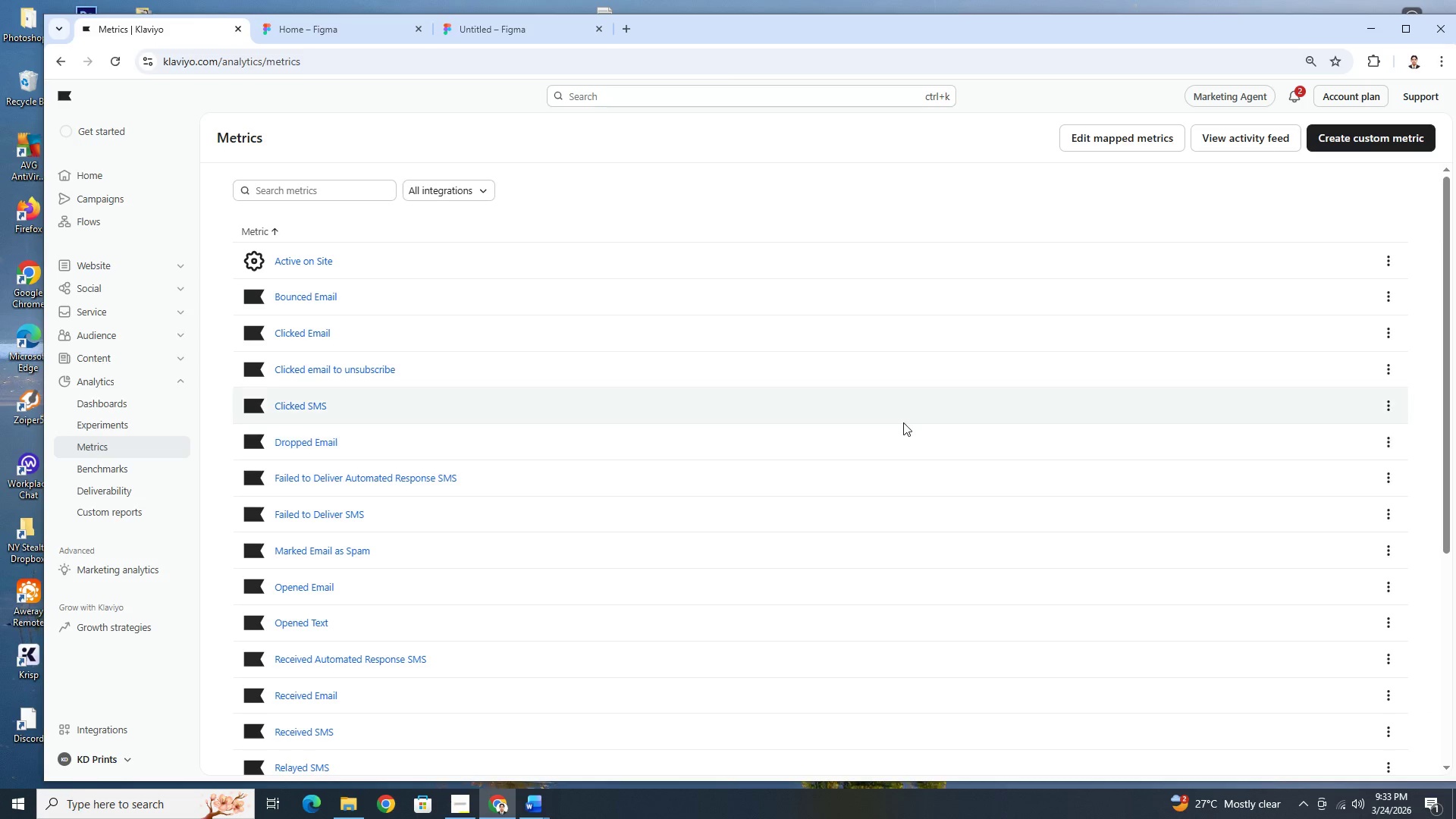 
wait(22.67)
 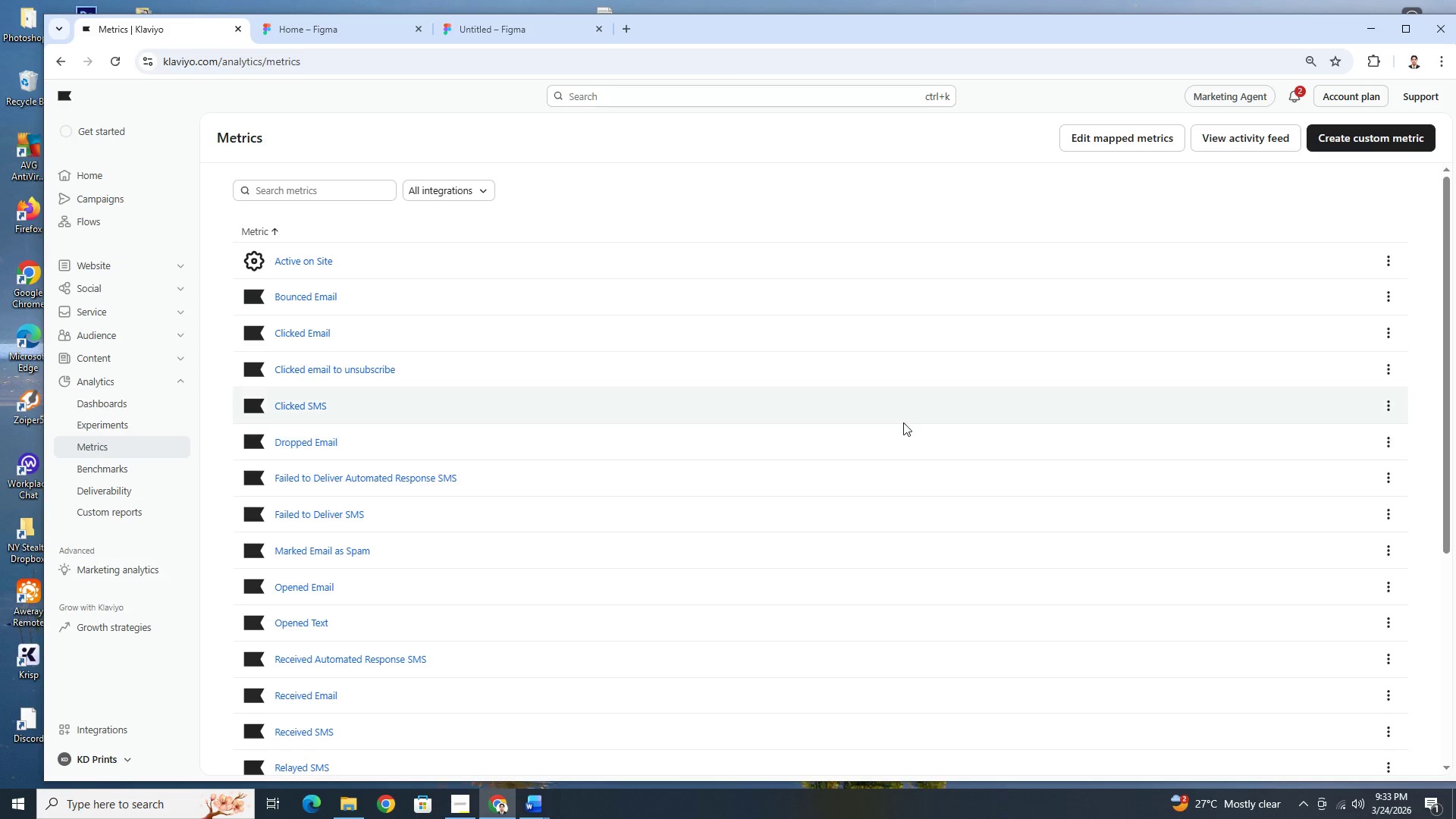 
key(Alt+AltLeft)
 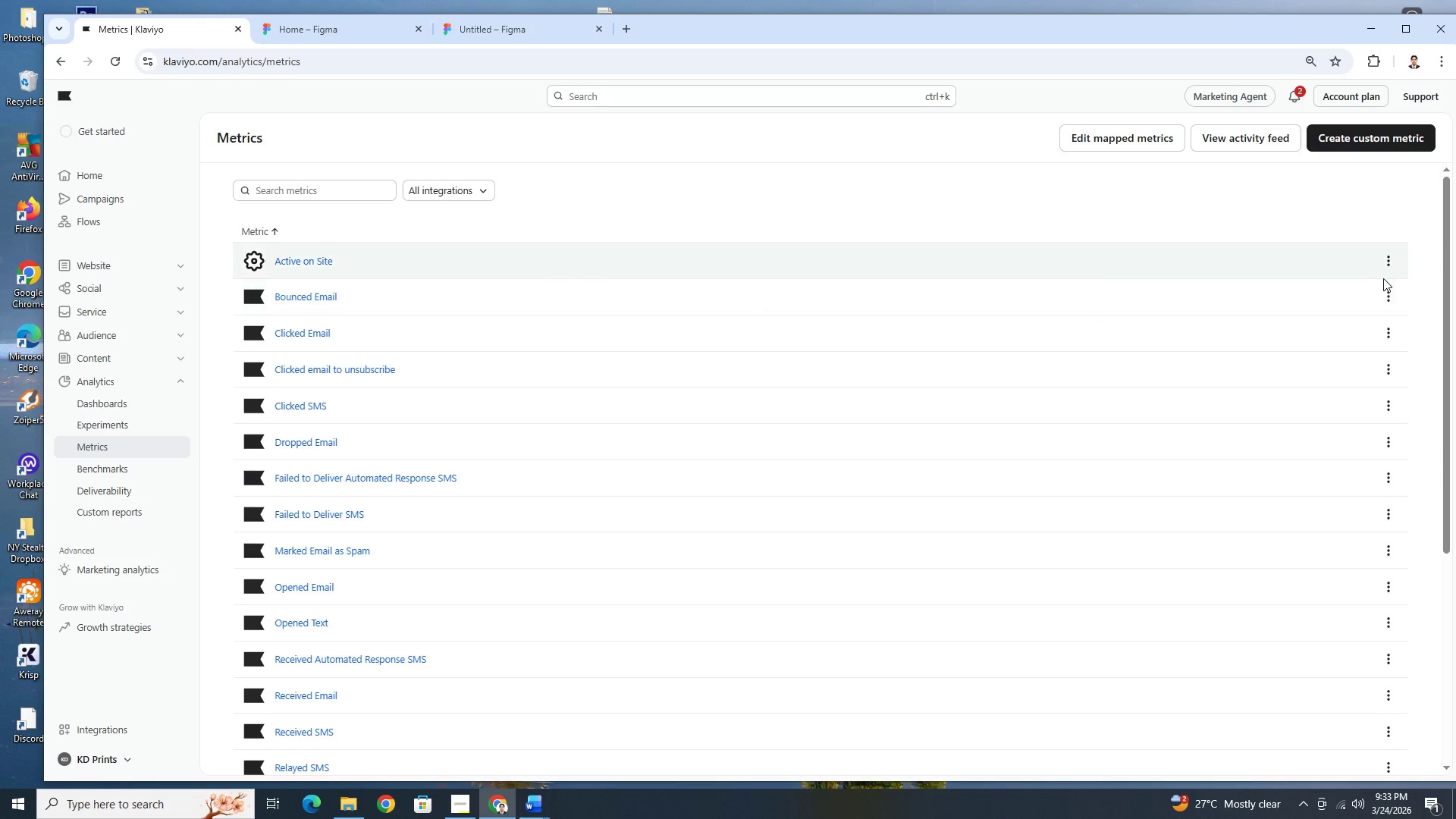 
key(Alt+Tab)
 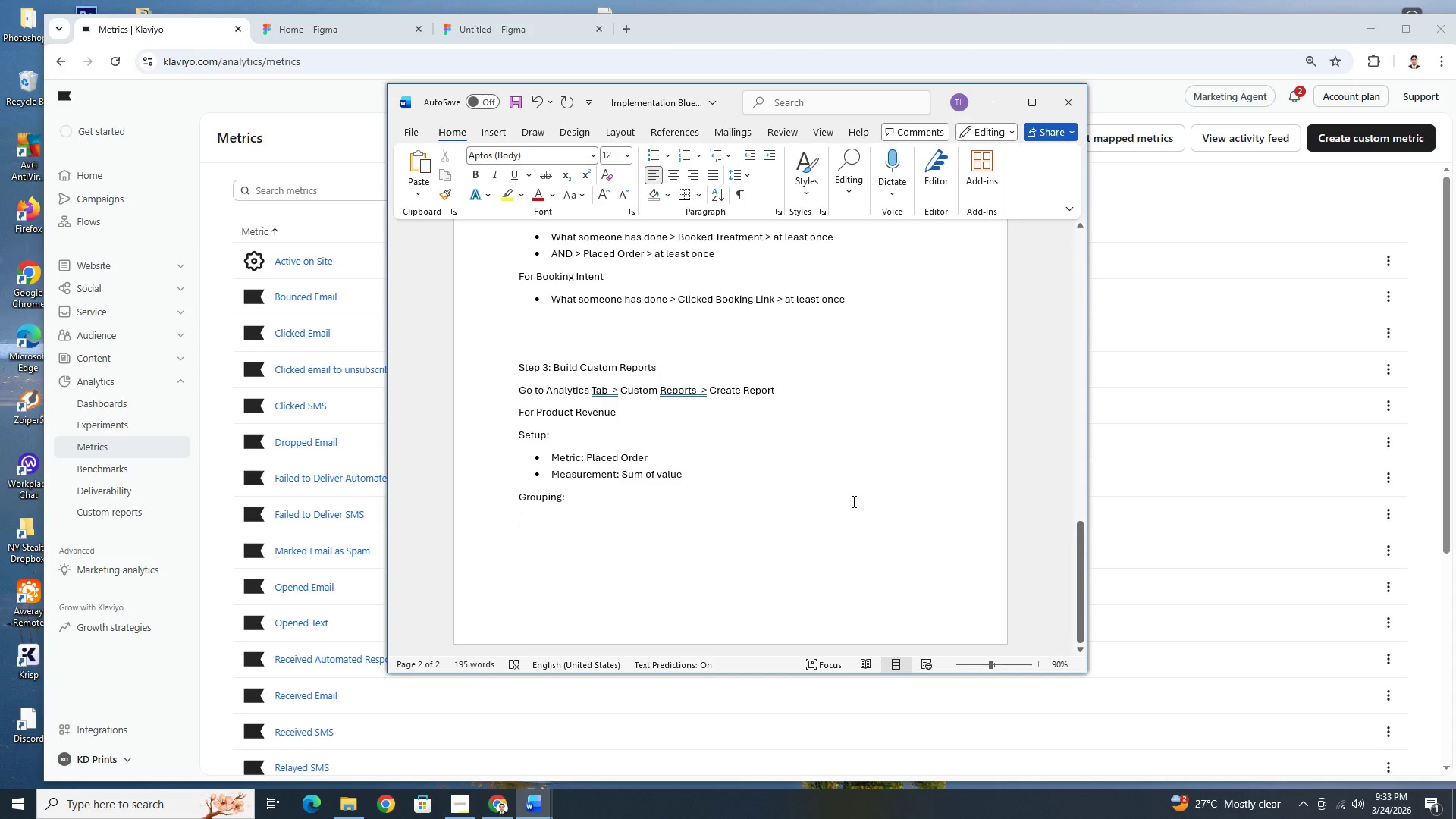 
key(Alt+Tab)
 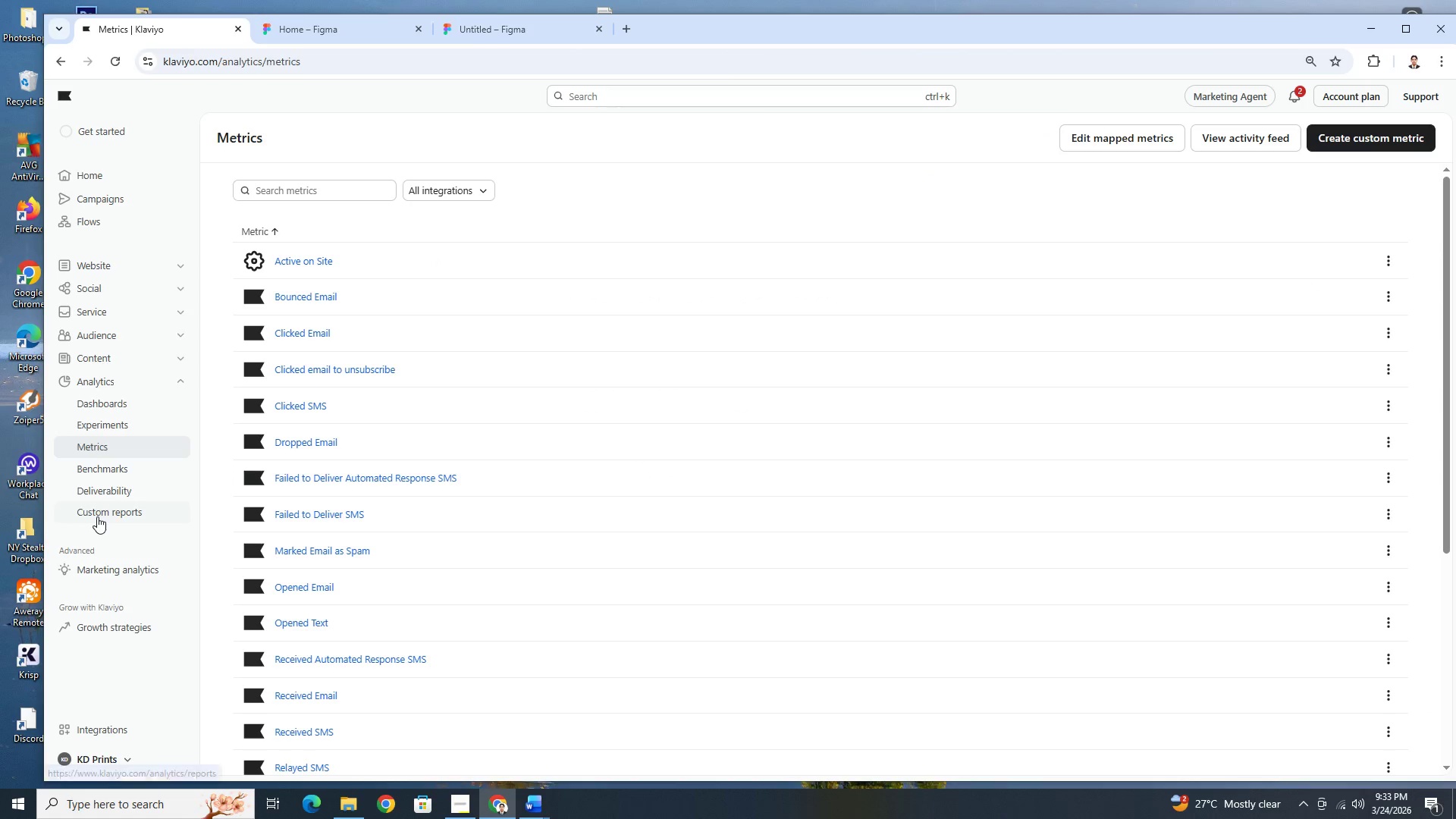 
left_click([100, 515])
 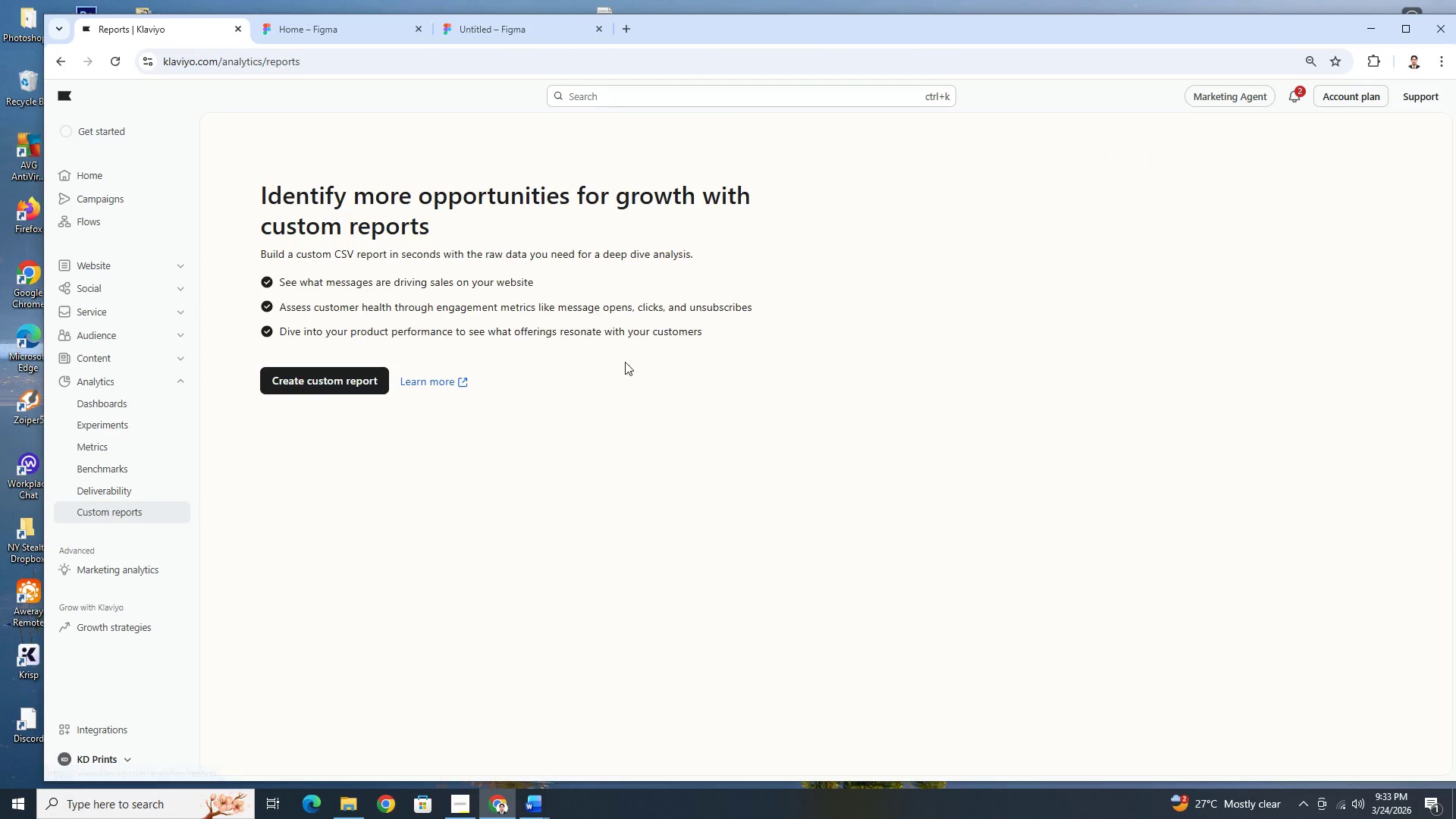 
left_click([322, 388])
 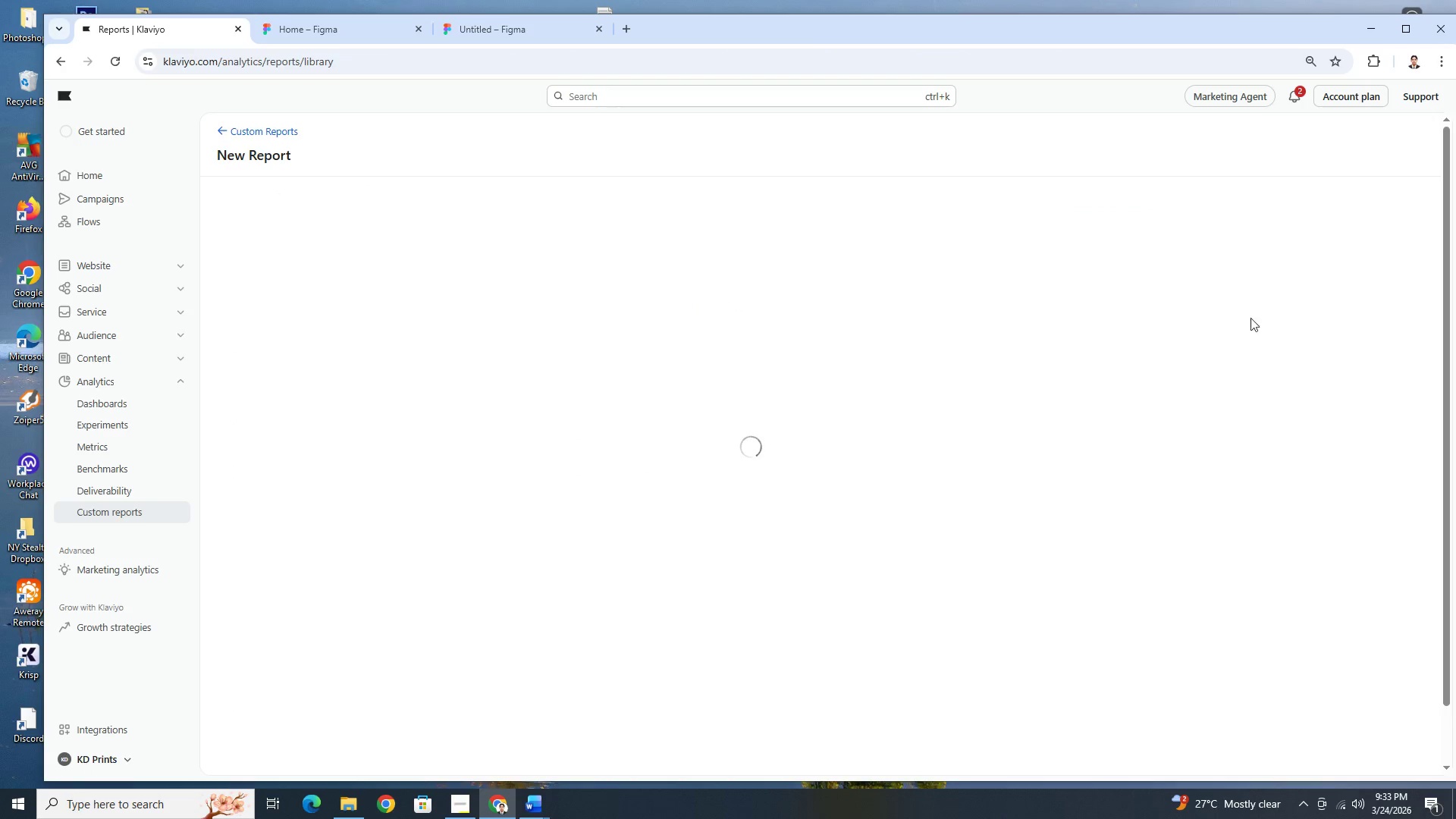 
mouse_move([1237, 298])
 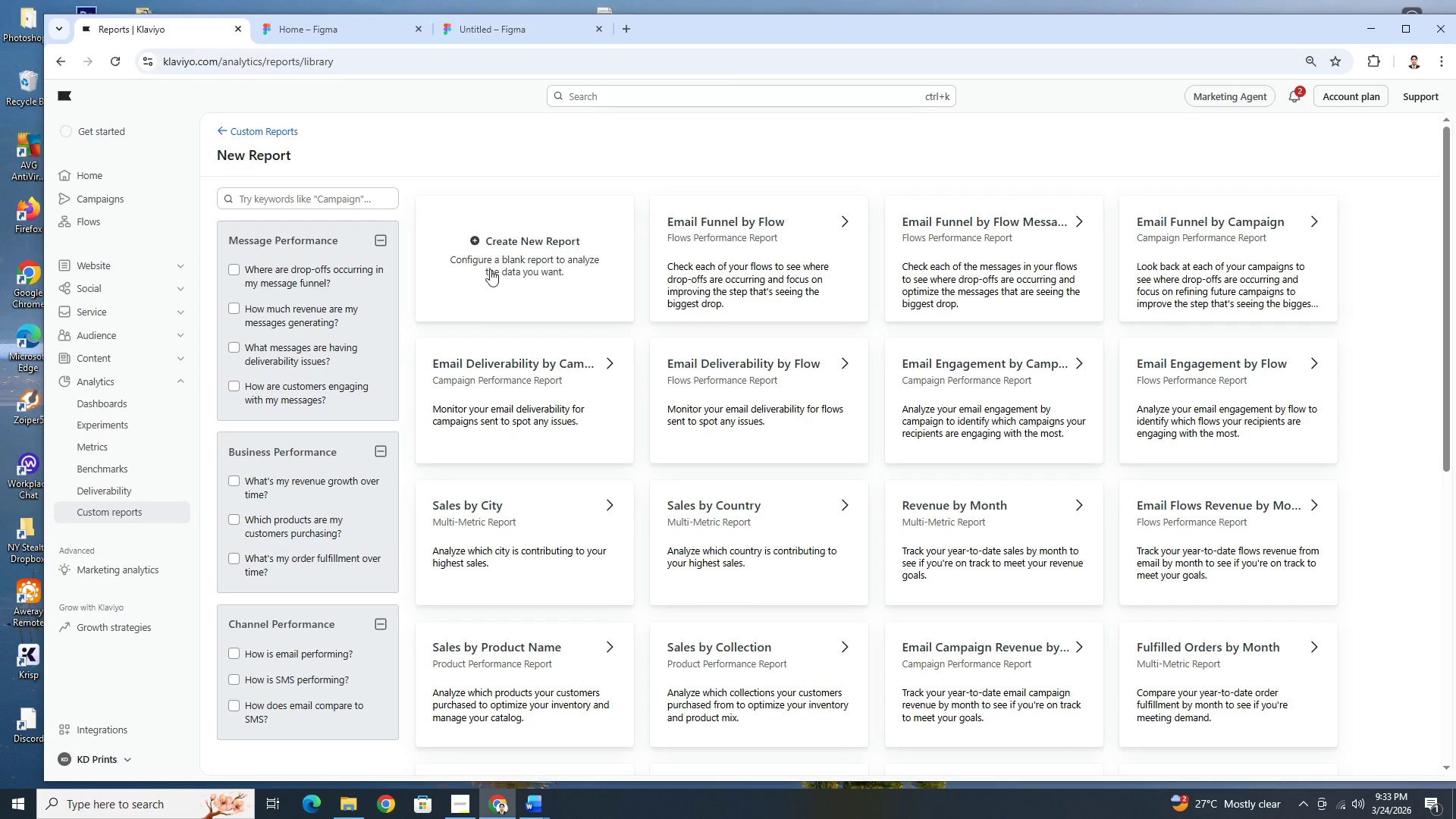 
left_click([542, 249])
 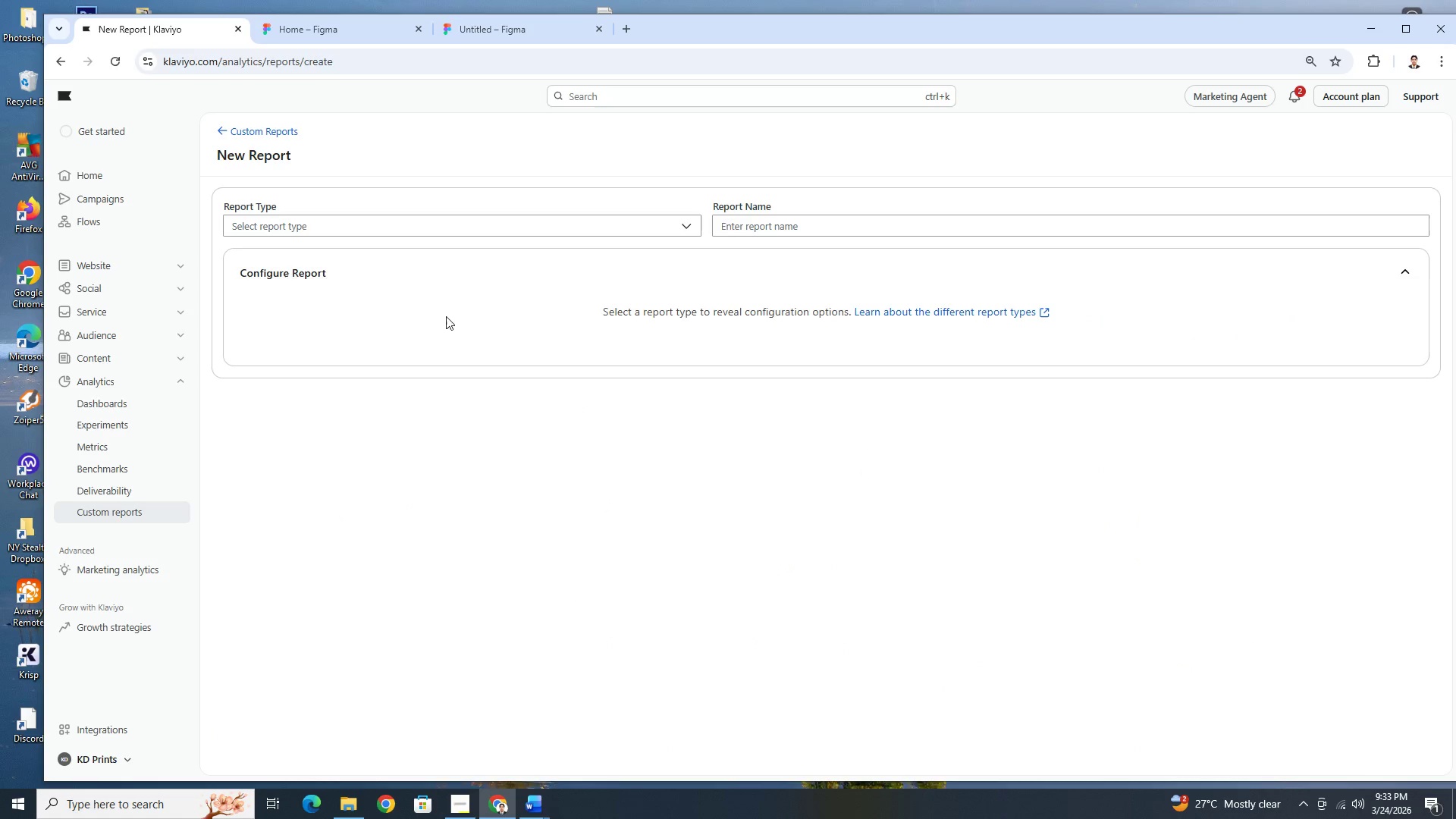 
left_click([671, 229])
 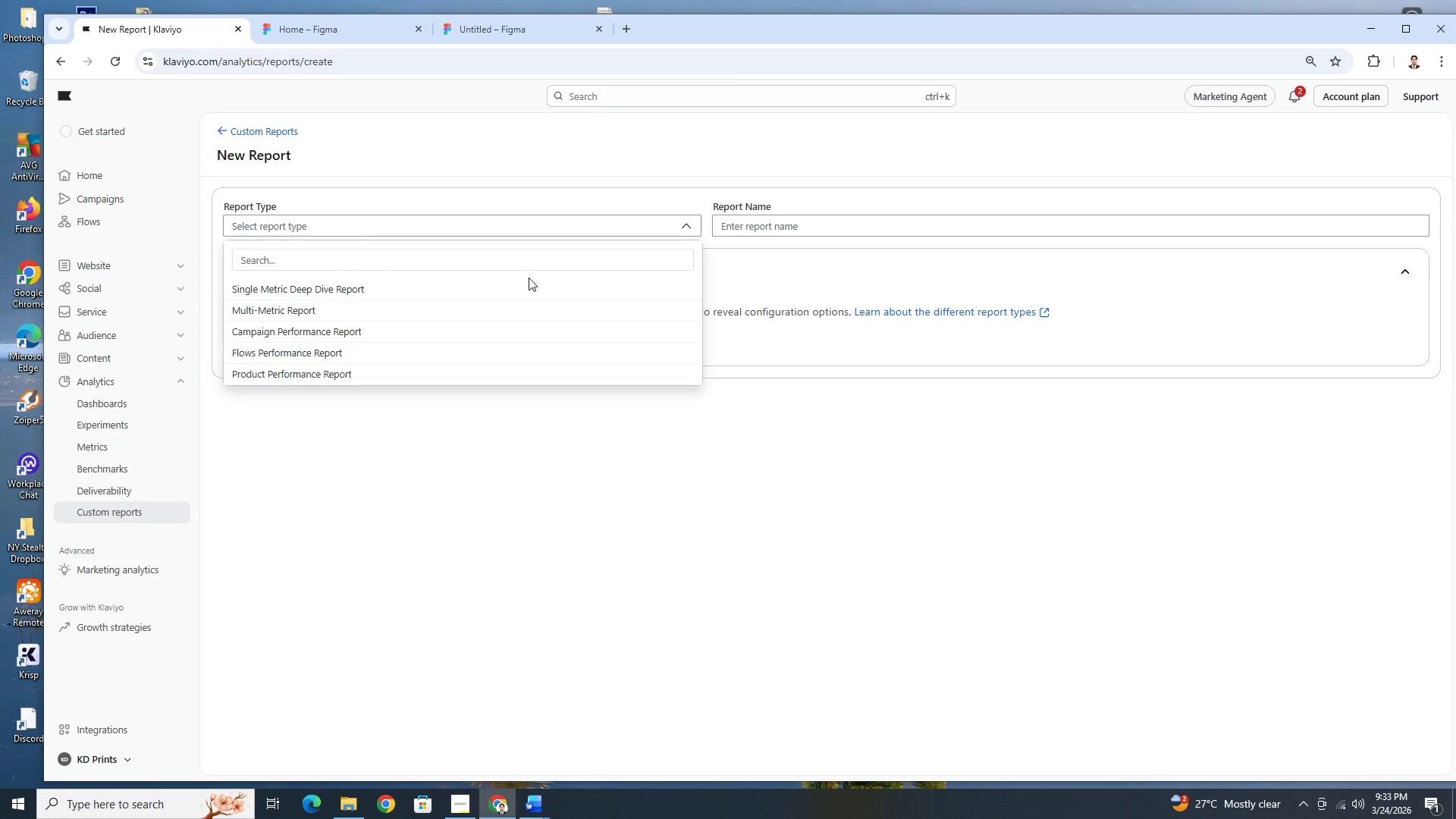 
left_click([526, 286])
 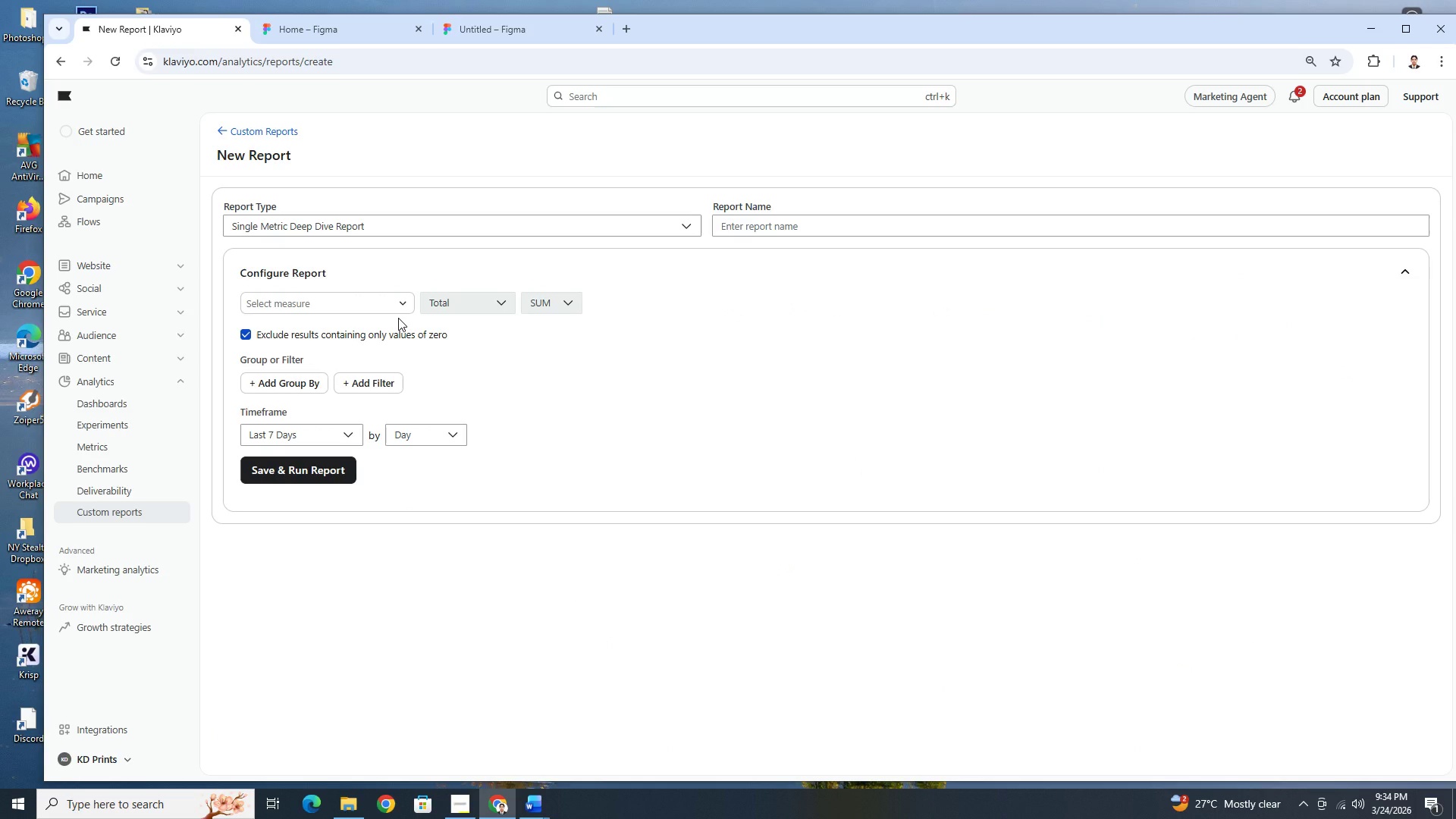 
wait(6.58)
 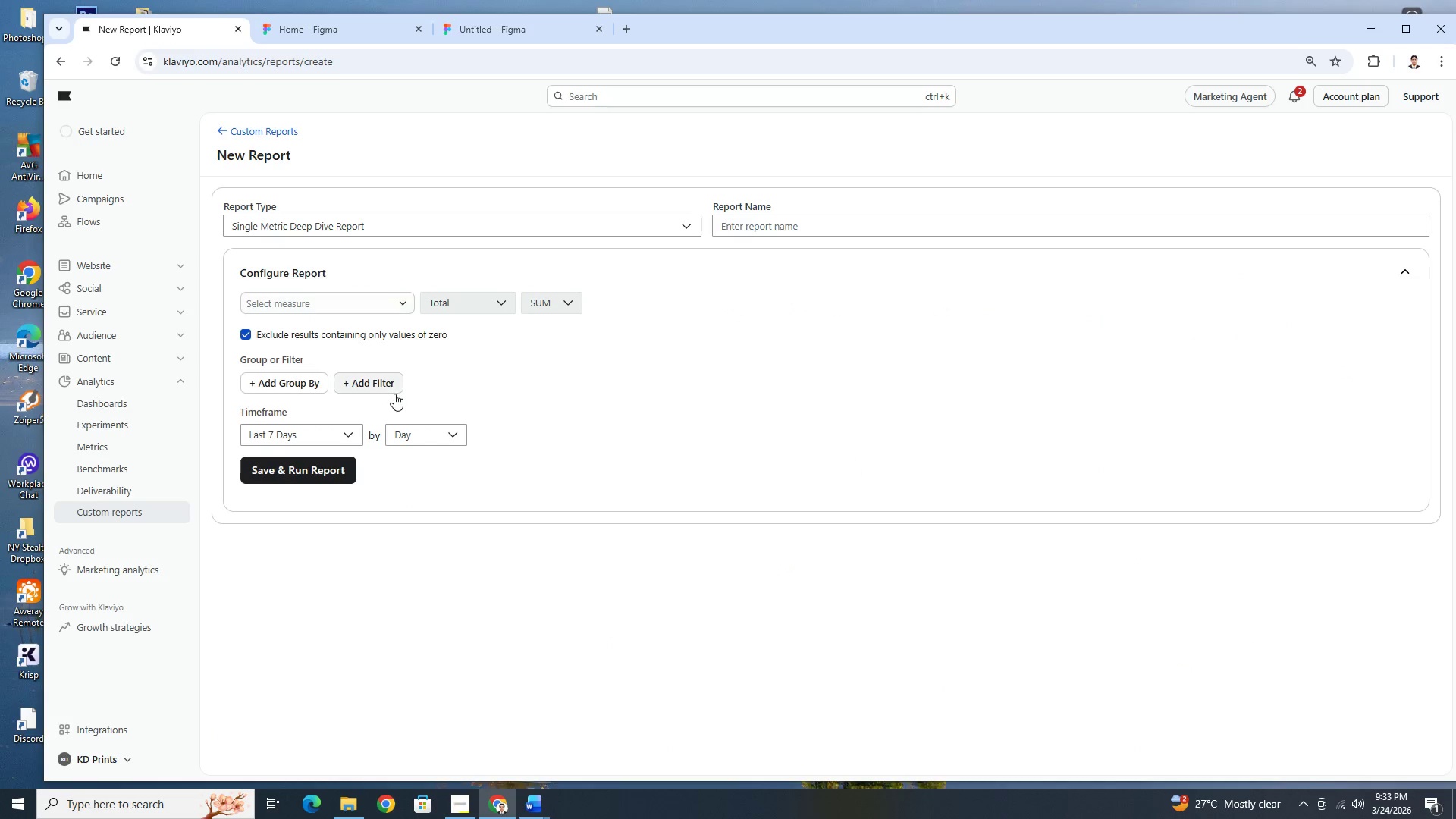 
left_click([295, 383])
 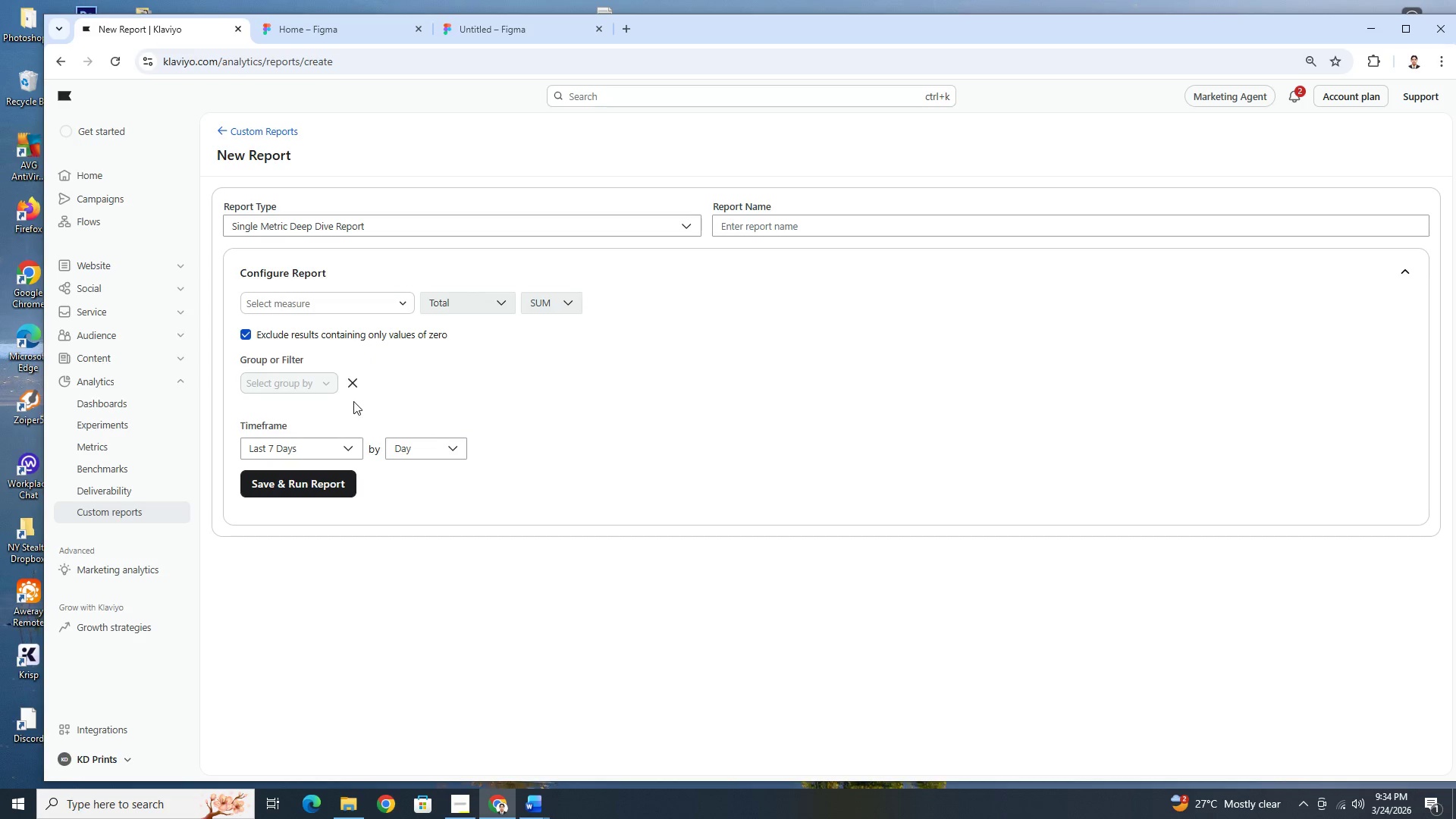 
left_click([353, 449])
 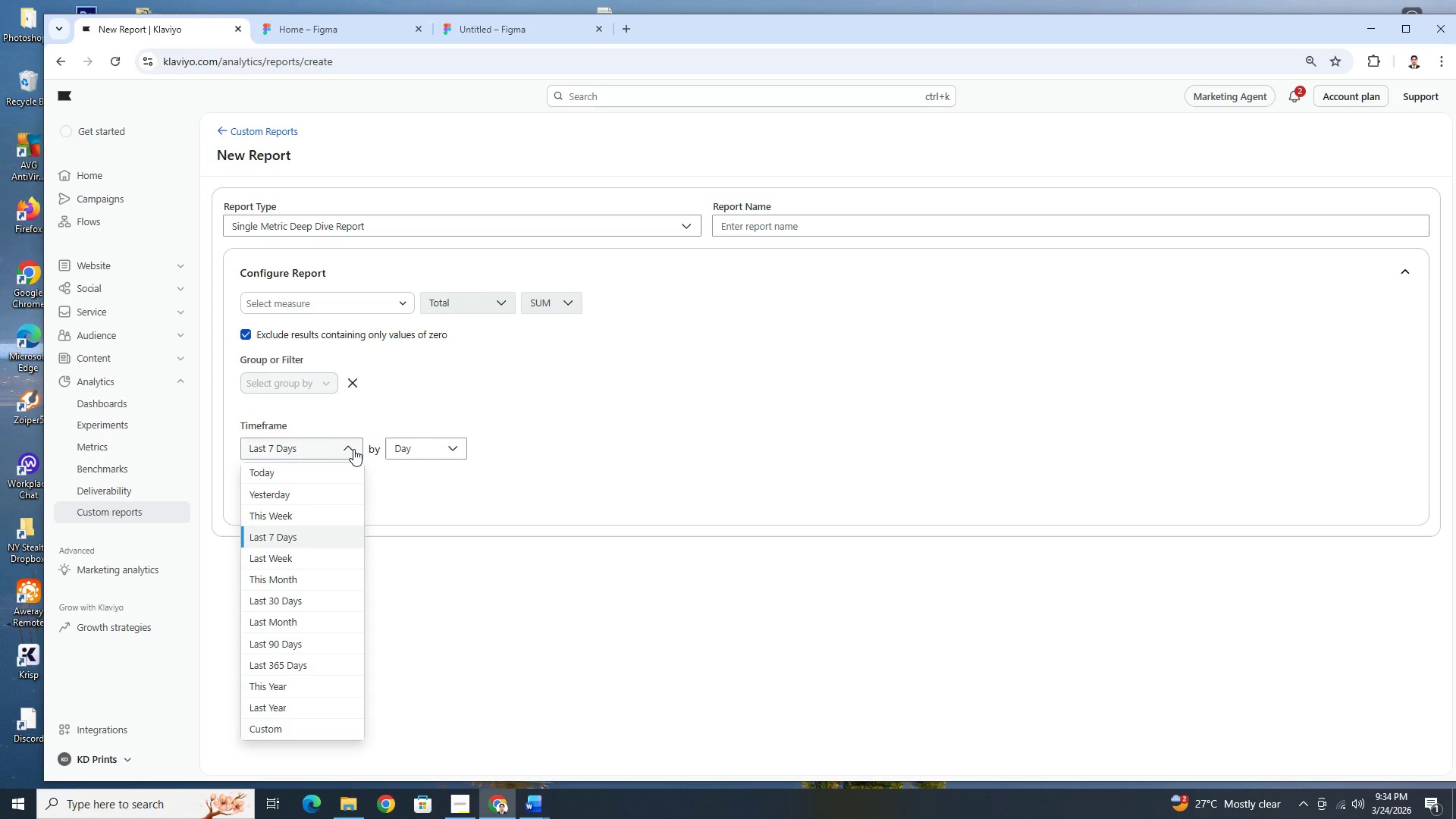 
left_click([353, 449])
 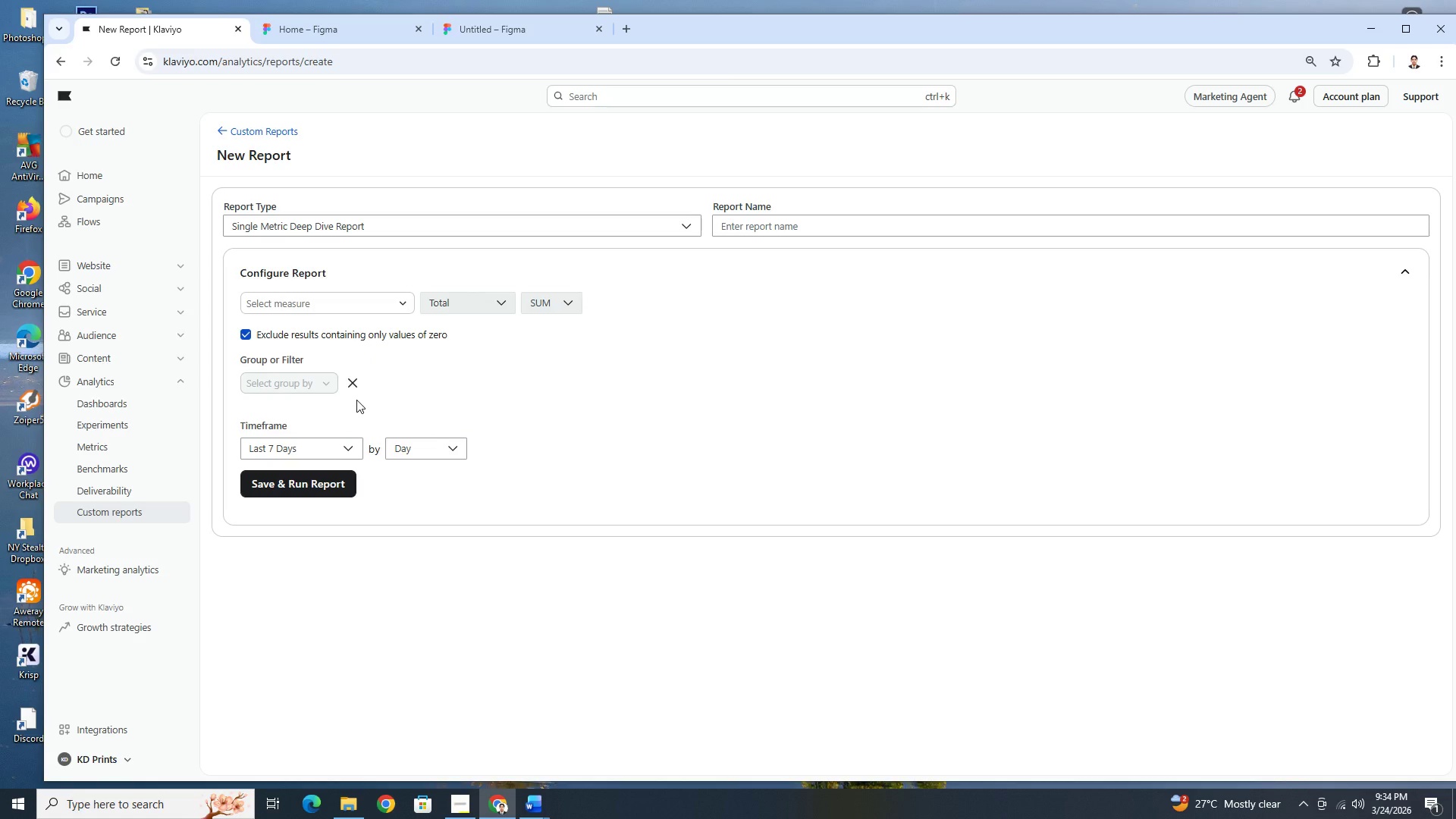 
left_click([383, 306])
 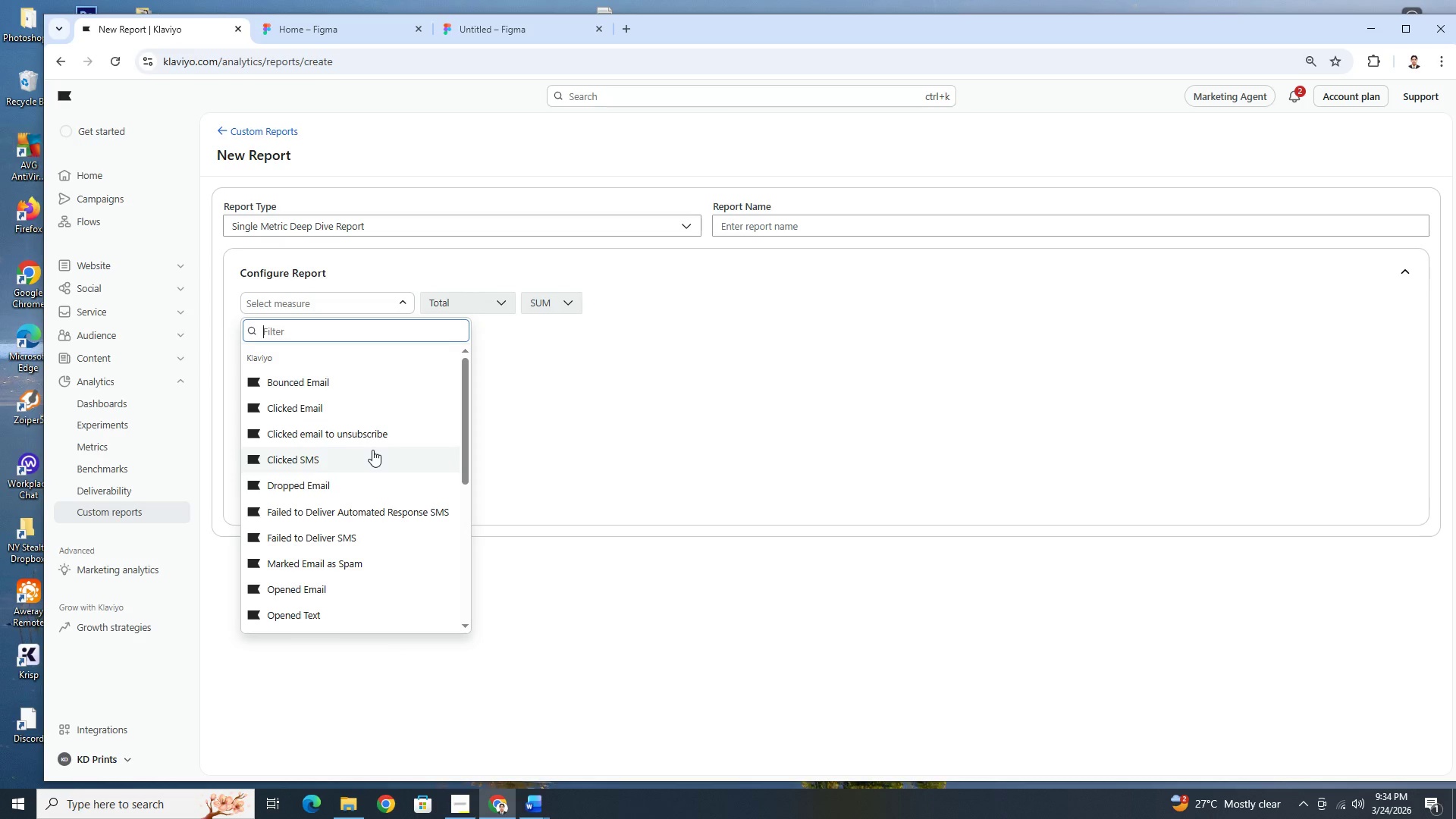 
scroll: coordinate [375, 454], scroll_direction: down, amount: 2.0
 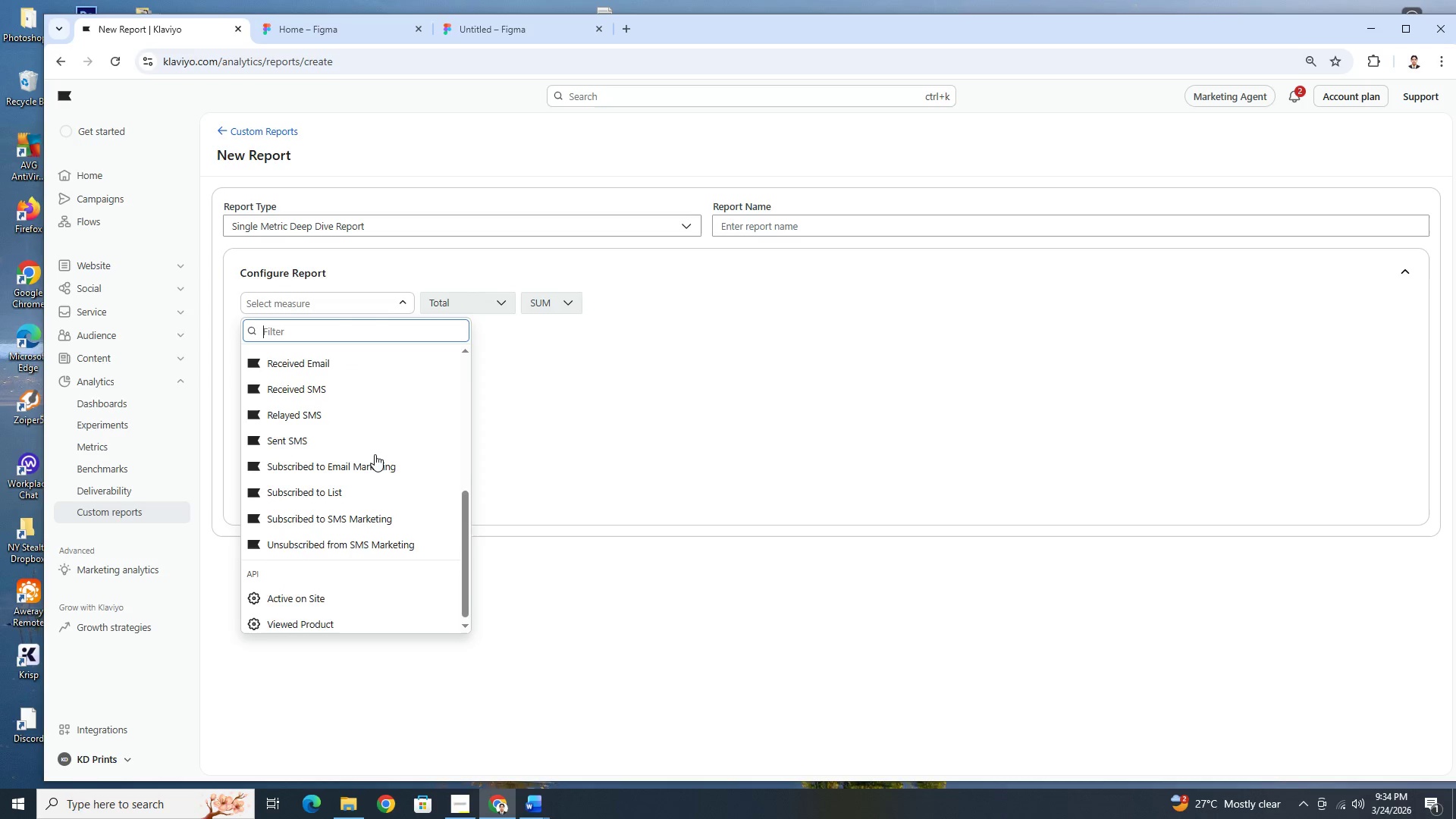 
scroll: coordinate [375, 454], scroll_direction: up, amount: 5.0
 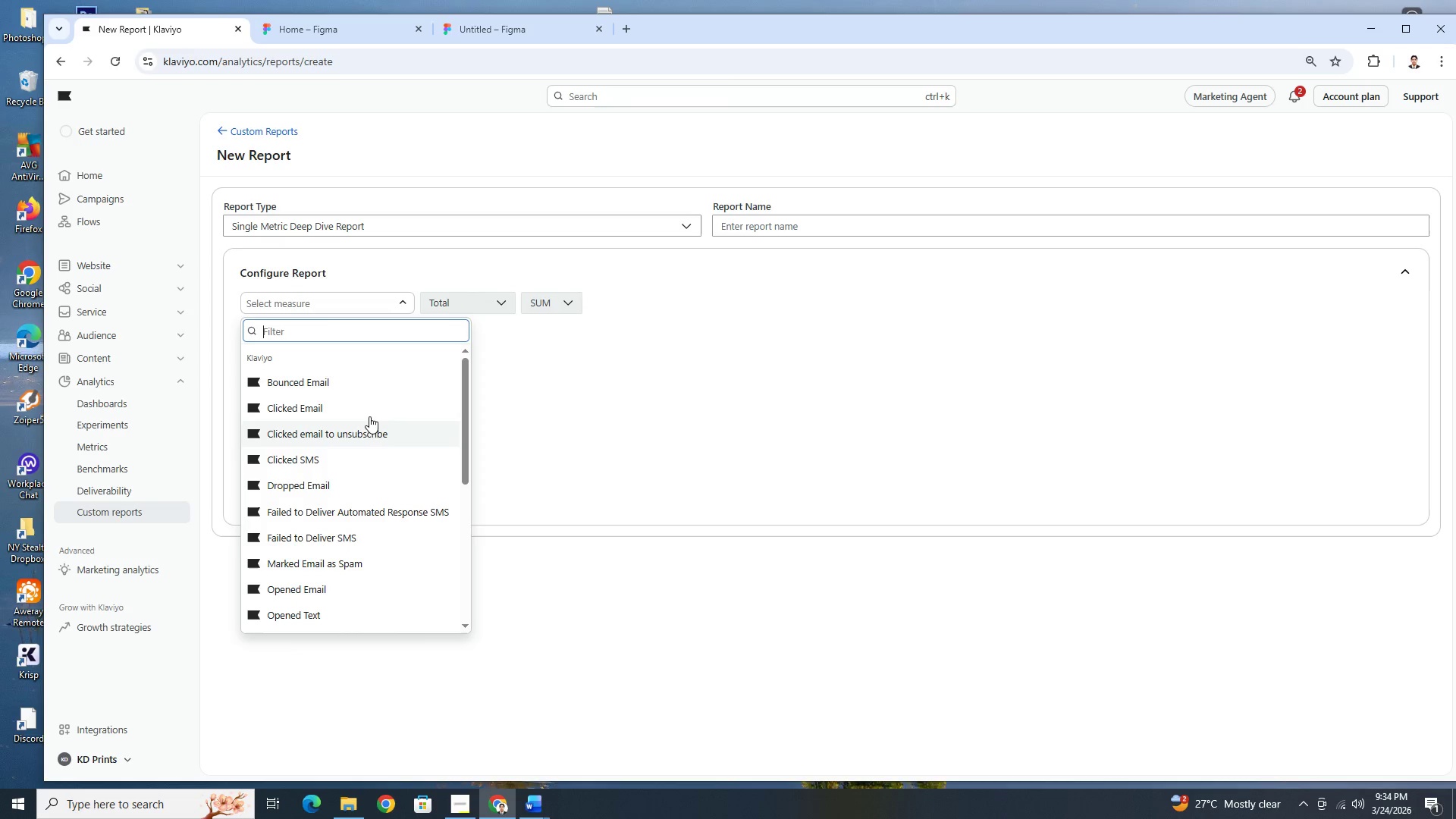 
left_click([369, 413])
 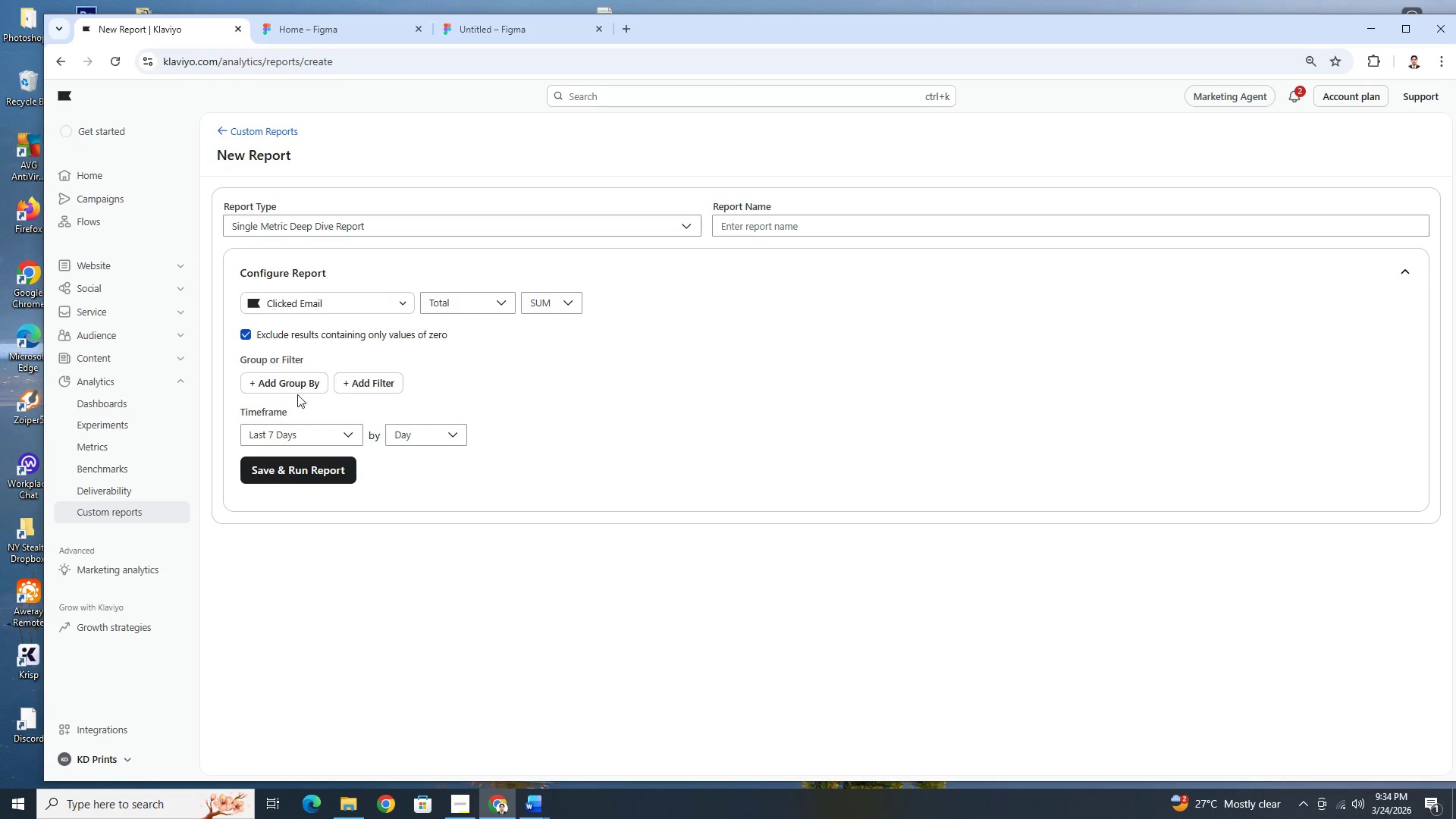 
left_click([295, 384])
 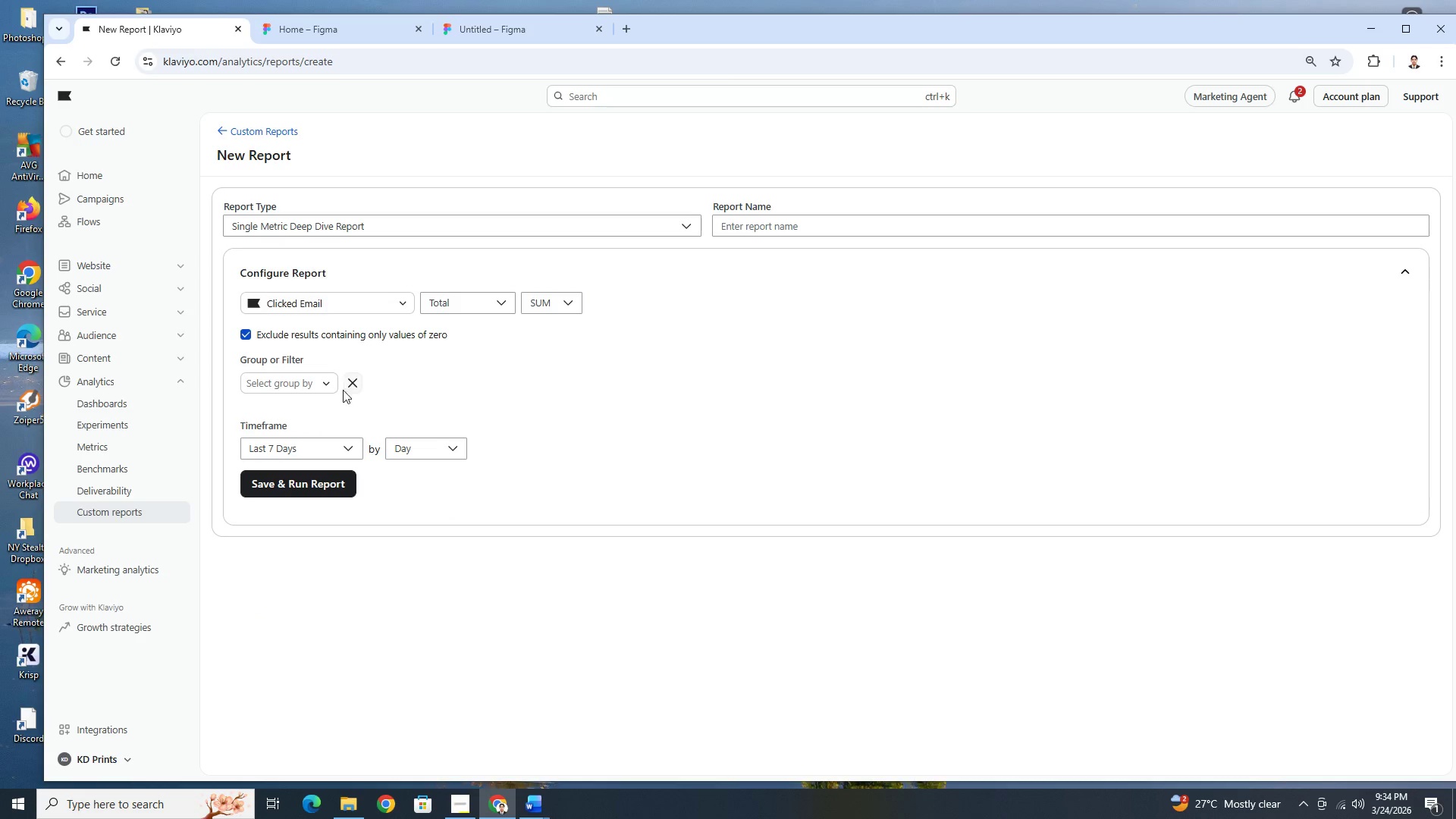 
left_click([328, 385])
 